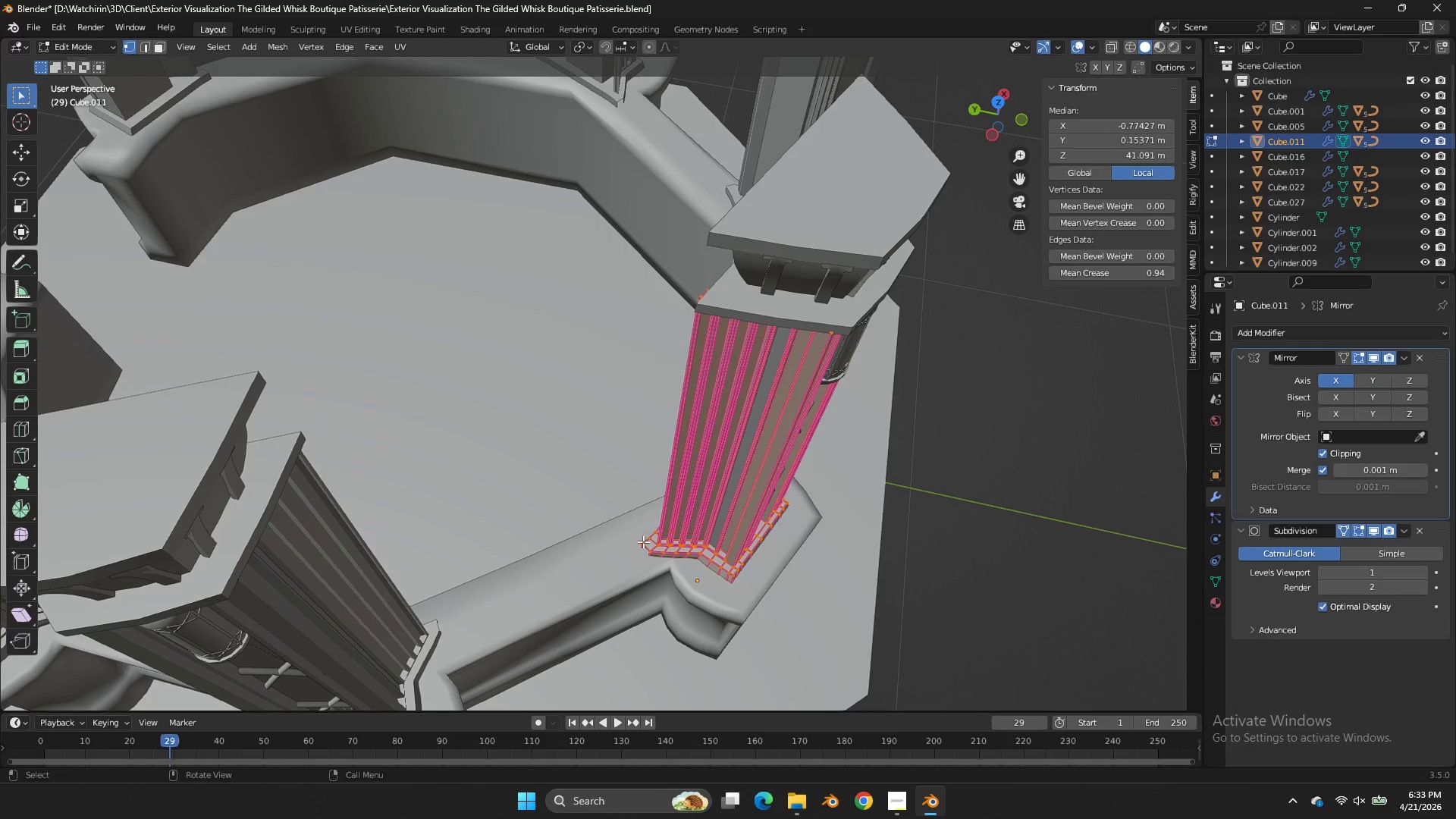 
left_click([642, 541])
 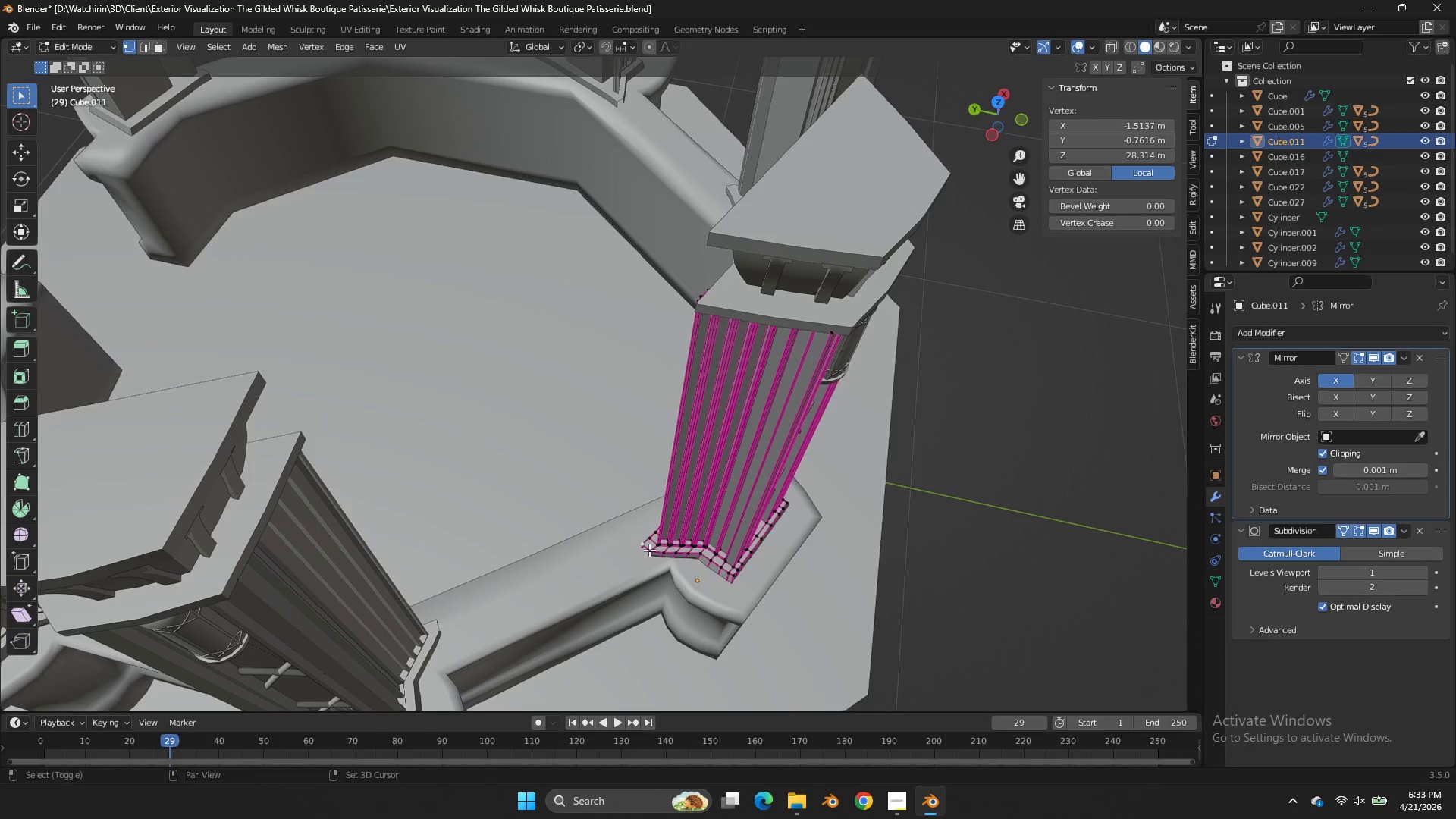 
hold_key(key=ShiftLeft, duration=0.34)
double_click([651, 551])
 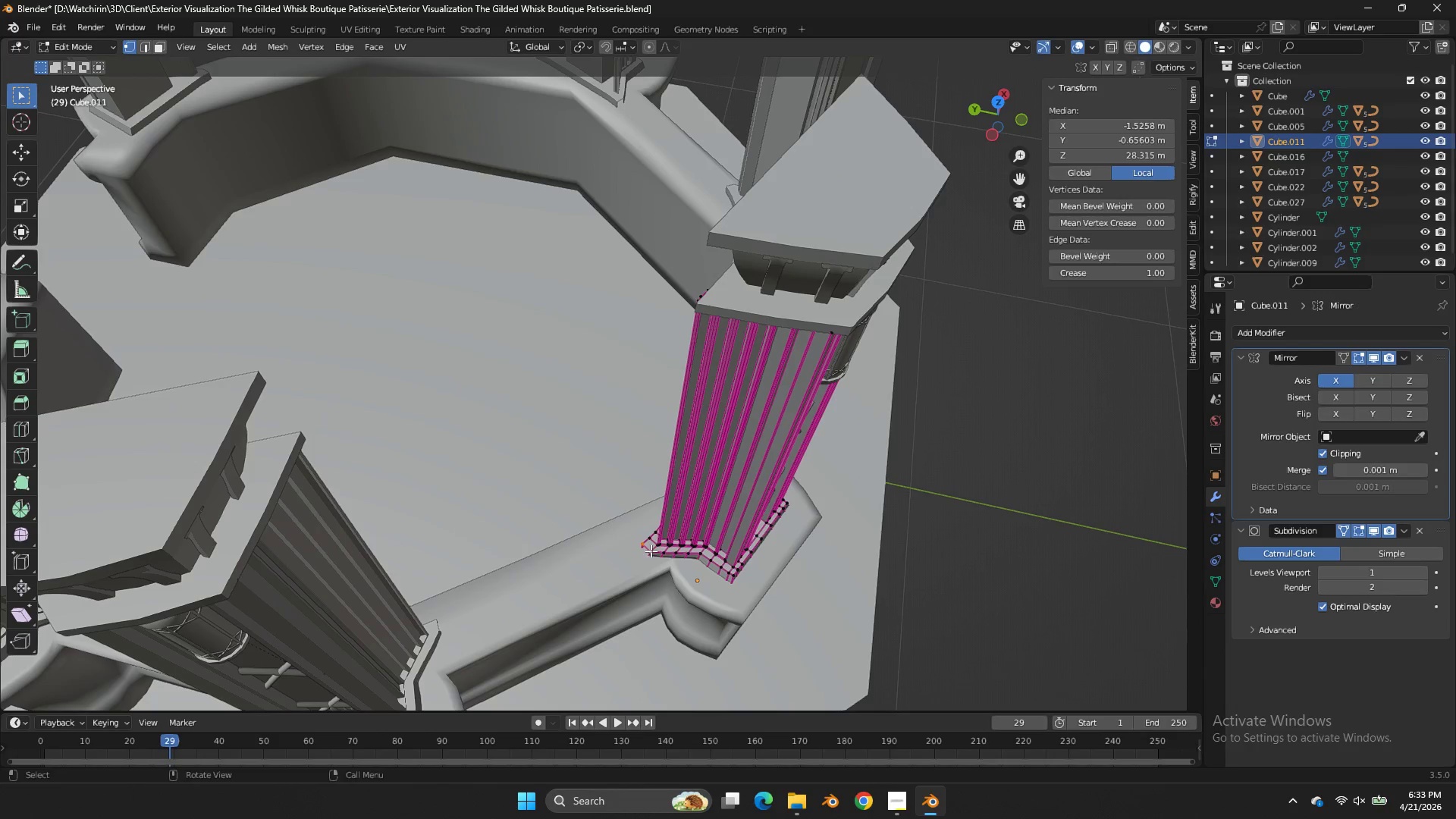 
key(F)
 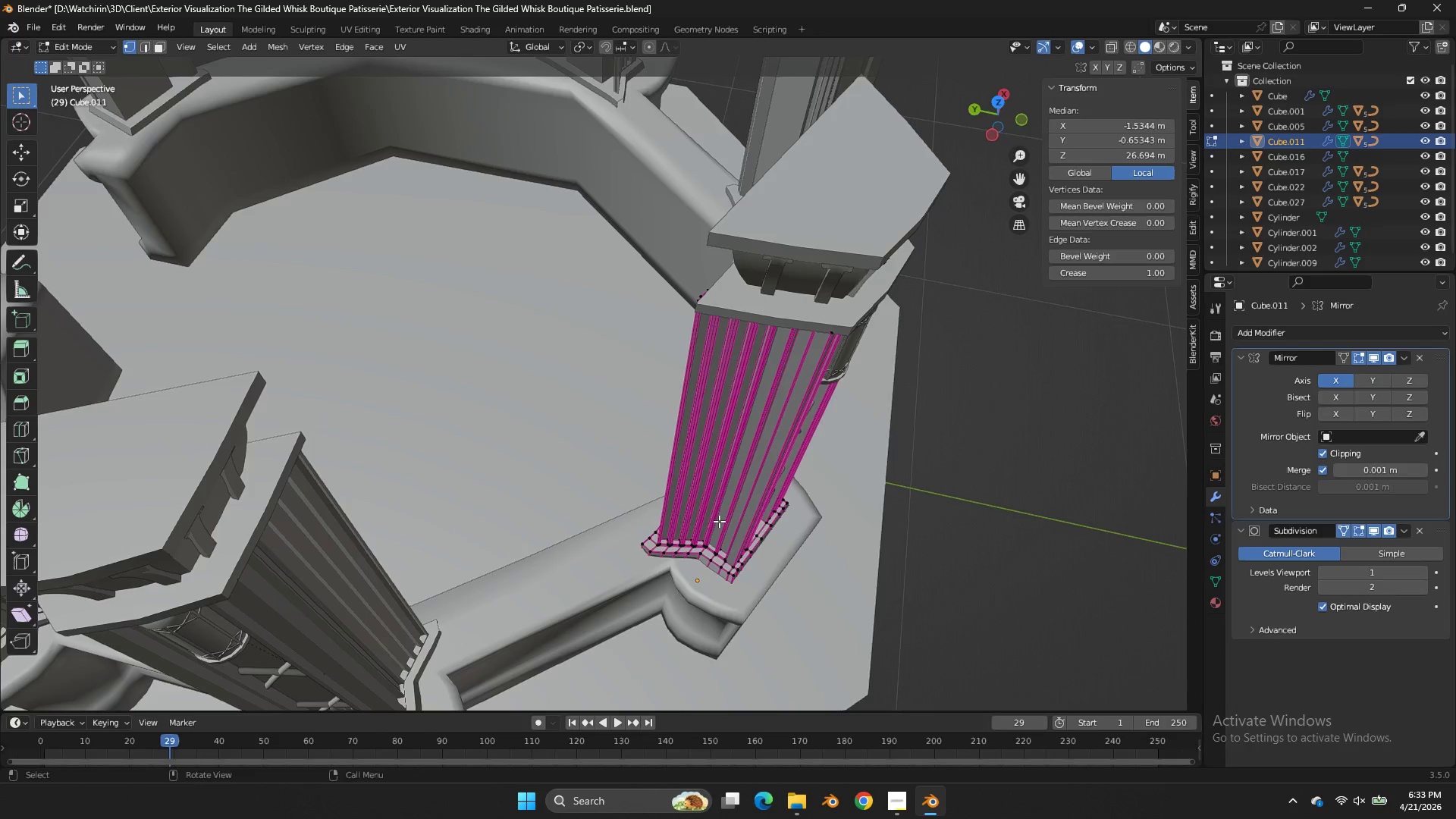 
scroll: coordinate [740, 504], scroll_direction: up, amount: 1.0
 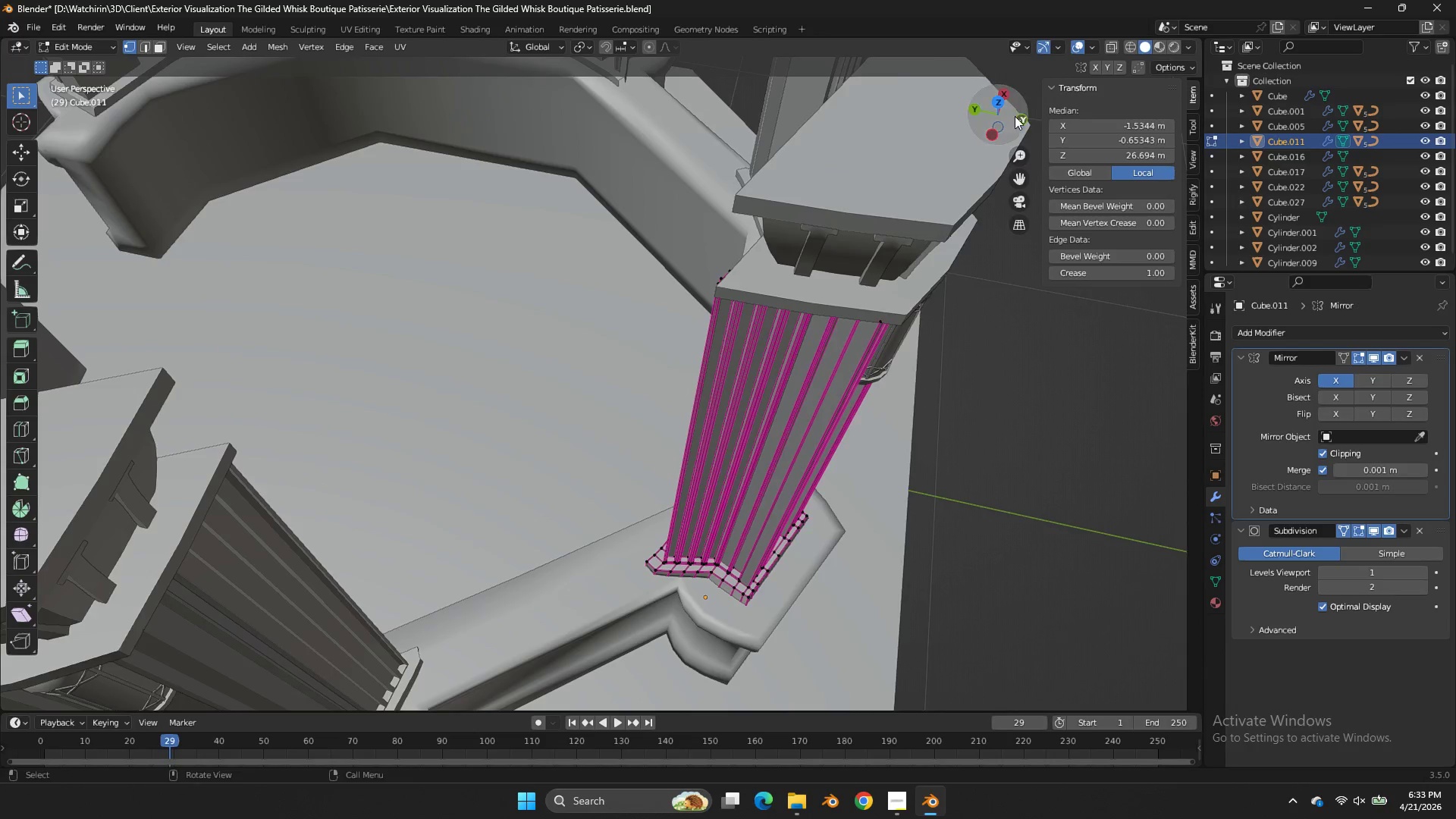 
left_click_drag(start_coordinate=[1003, 118], to_coordinate=[802, 617])
 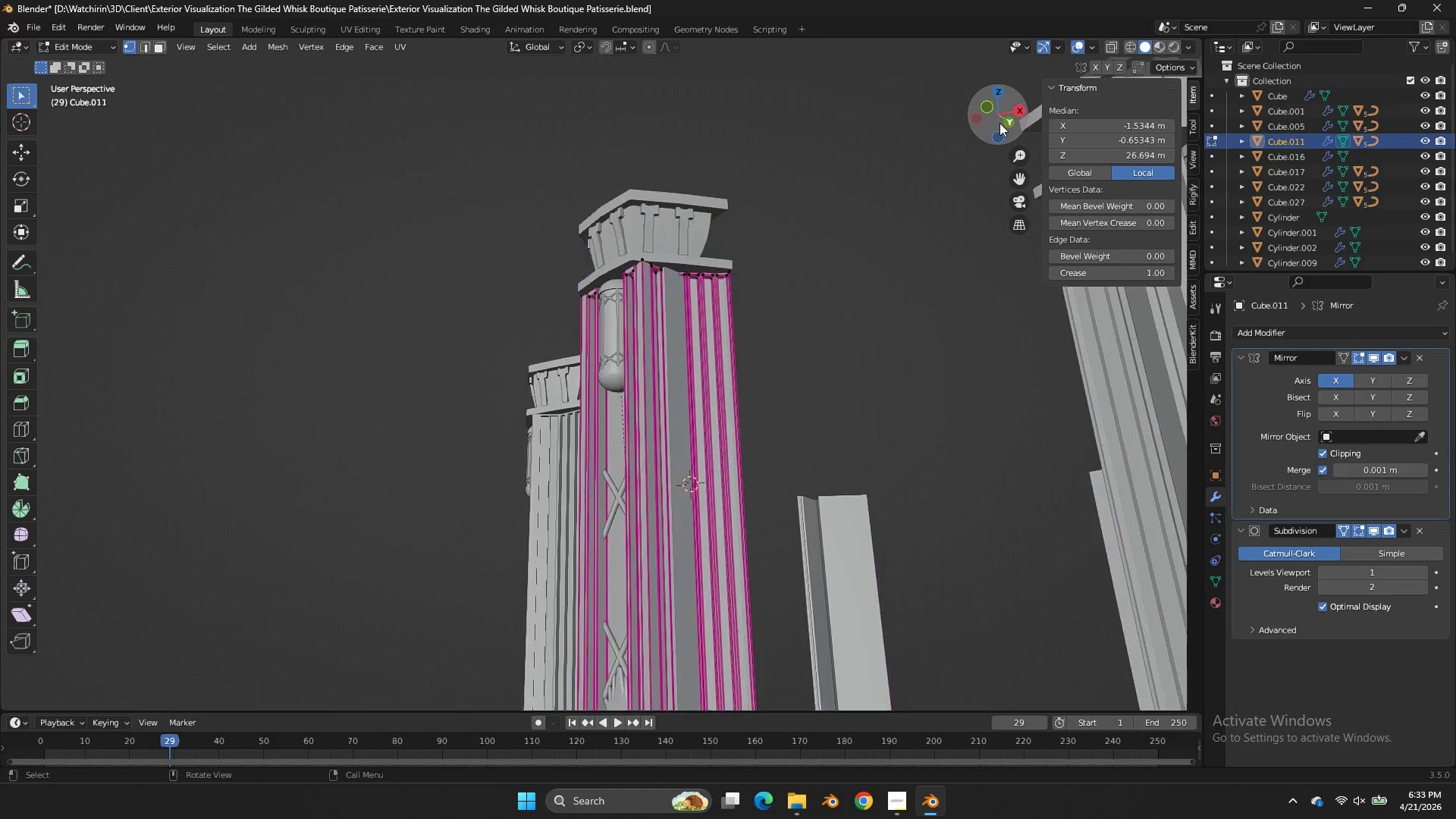 
scroll: coordinate [1000, 149], scroll_direction: down, amount: 6.0
 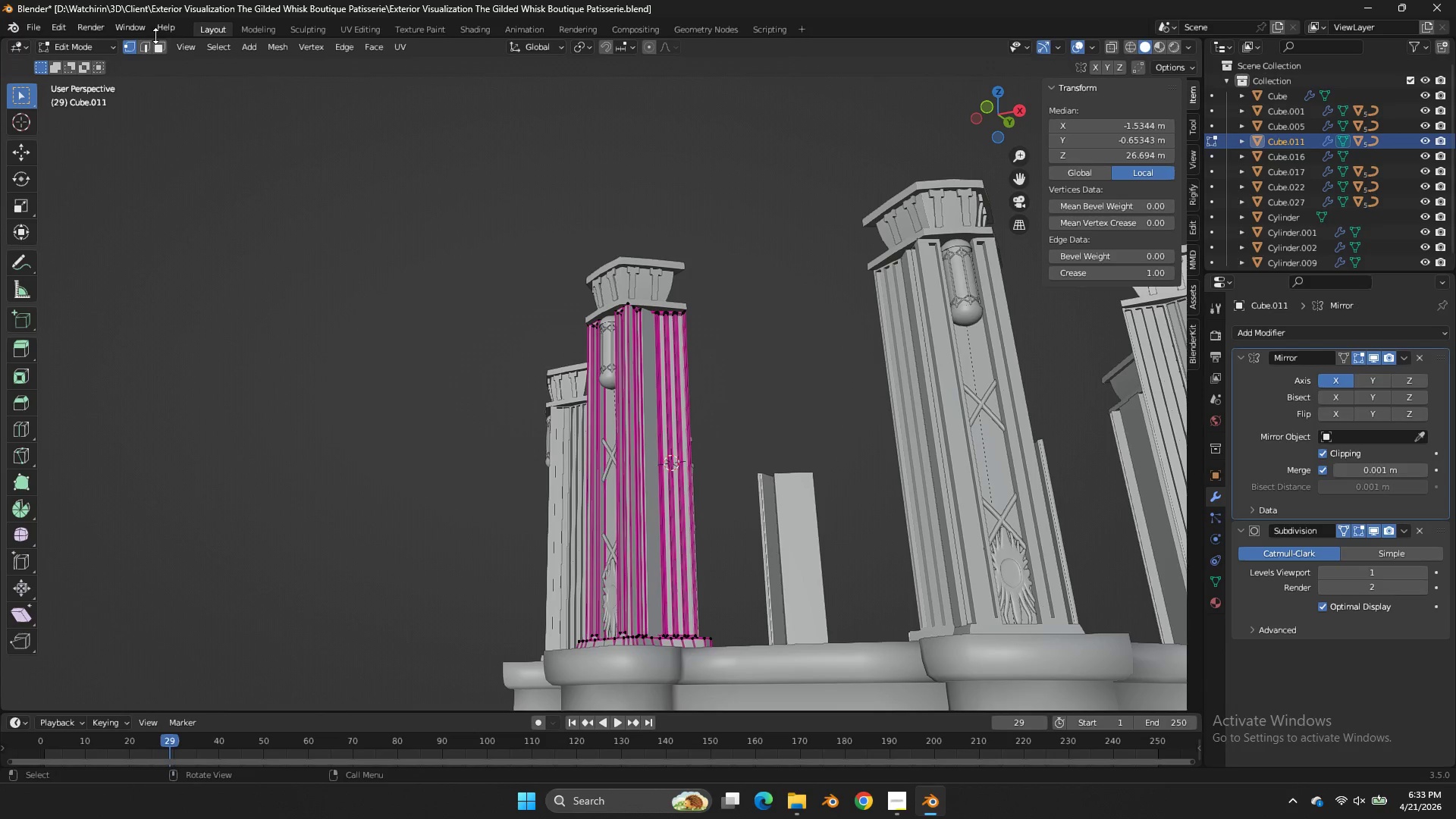 
left_click([152, 44])
 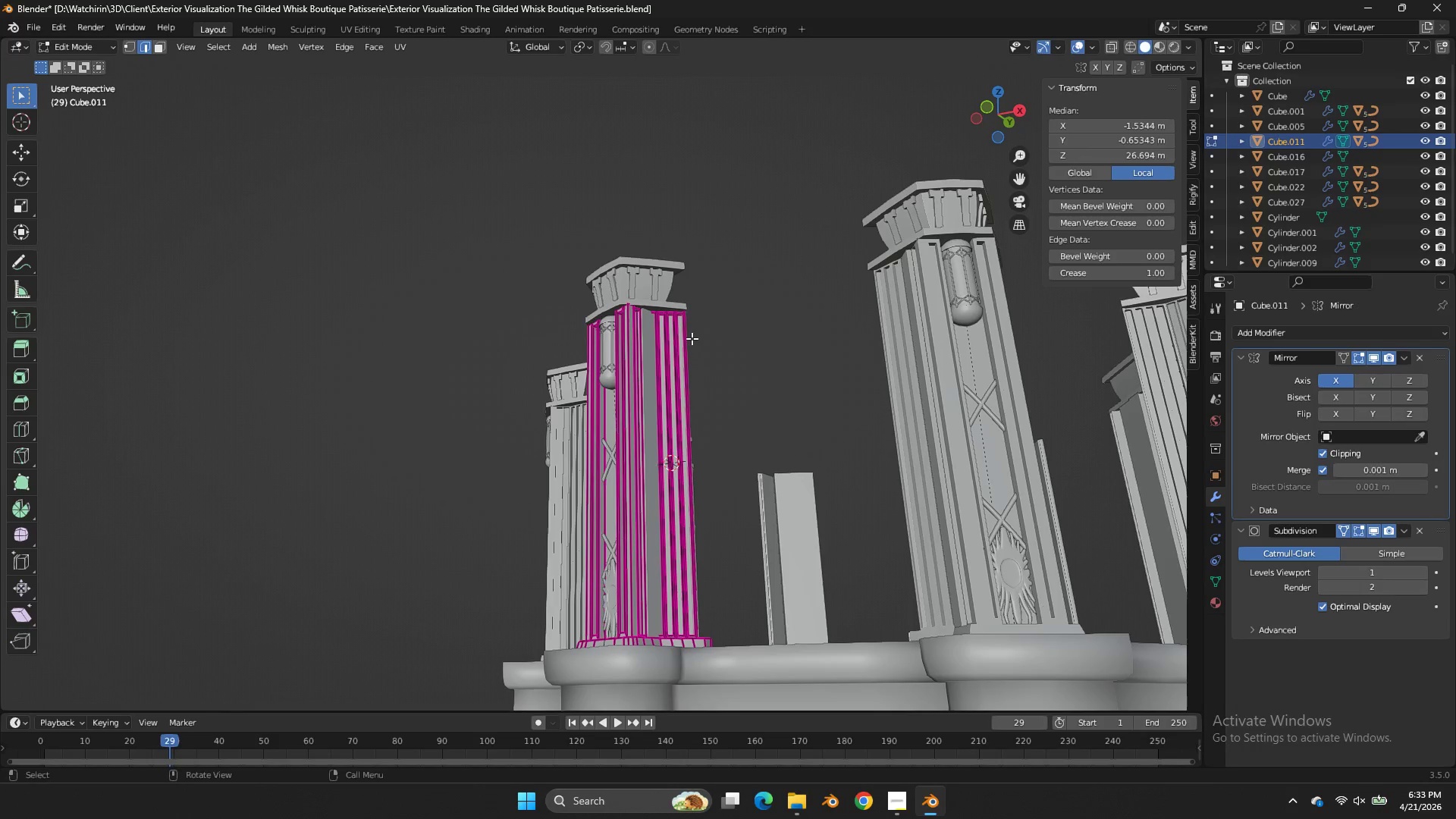 
key(Z)
 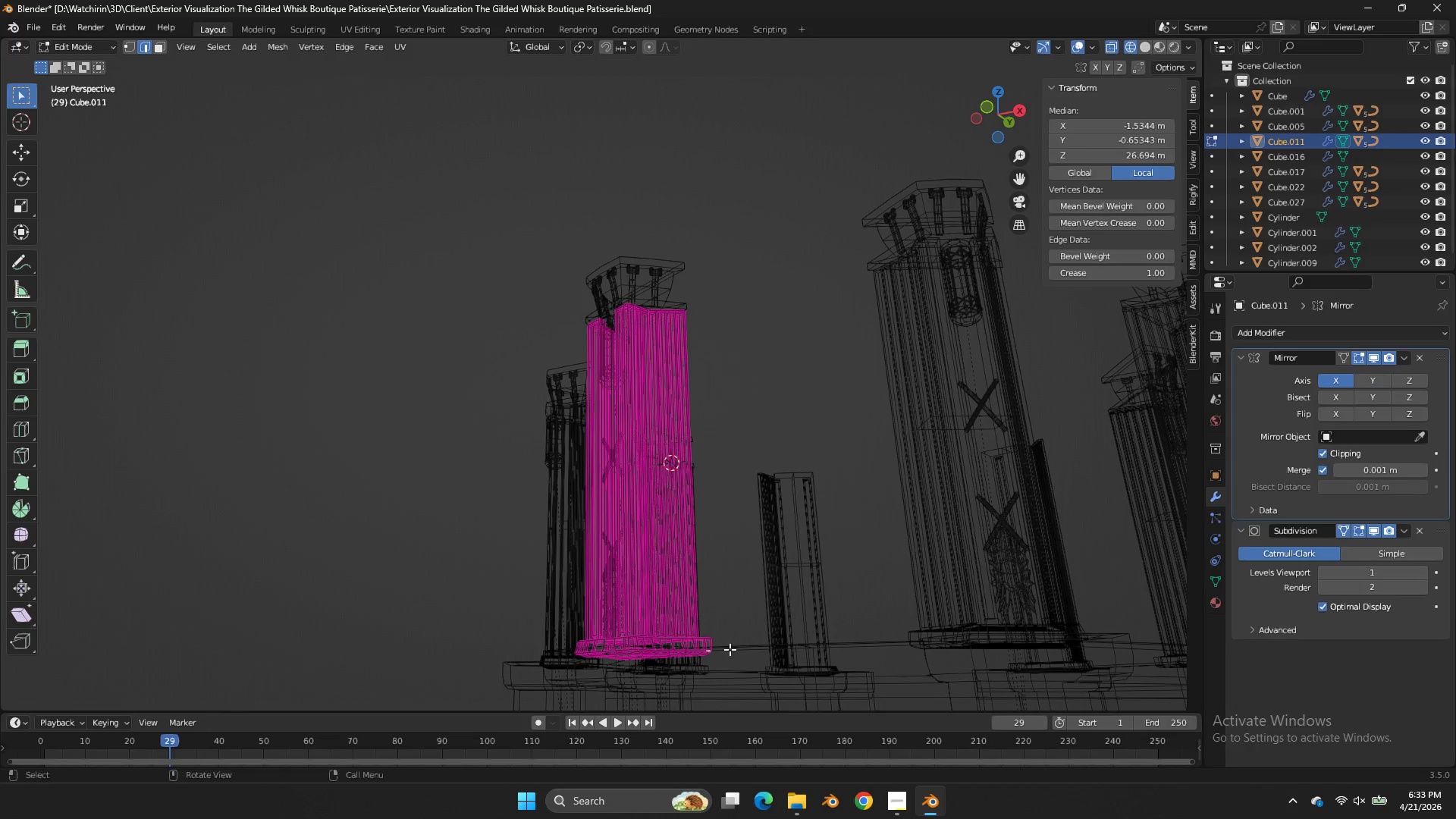 
key(Tab)
 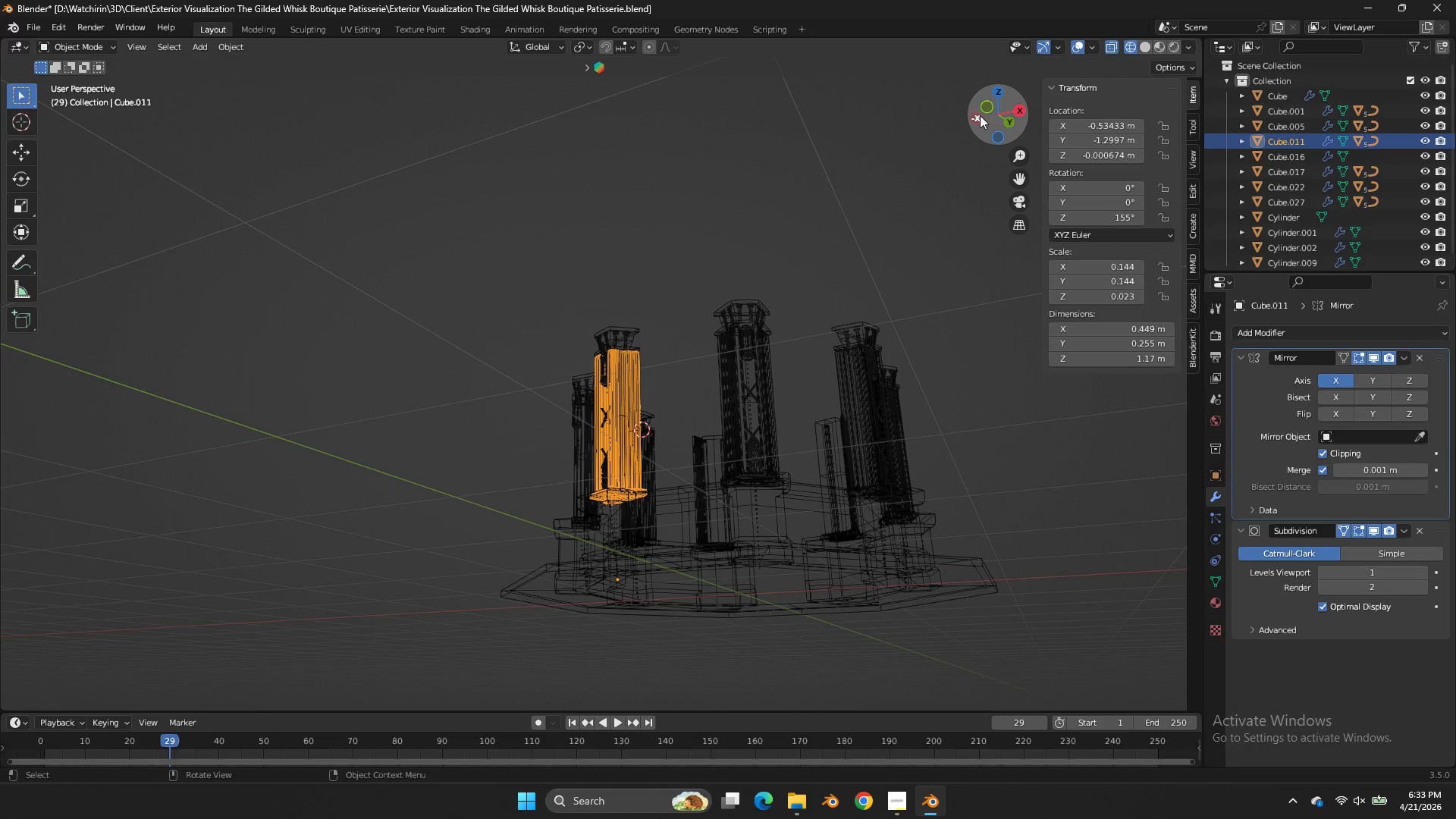 
scroll: coordinate [748, 622], scroll_direction: down, amount: 4.0
 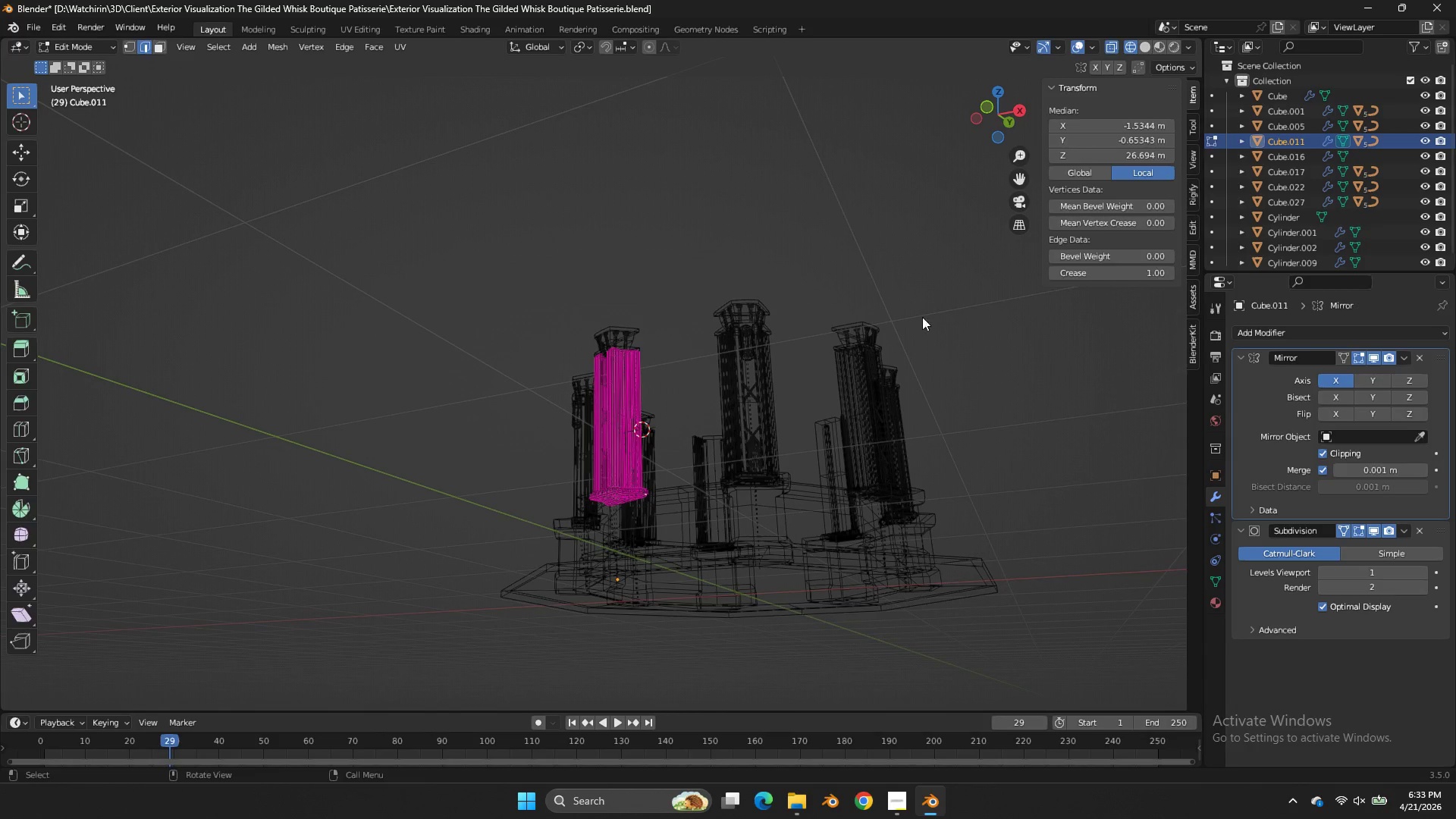 
left_click([987, 108])
 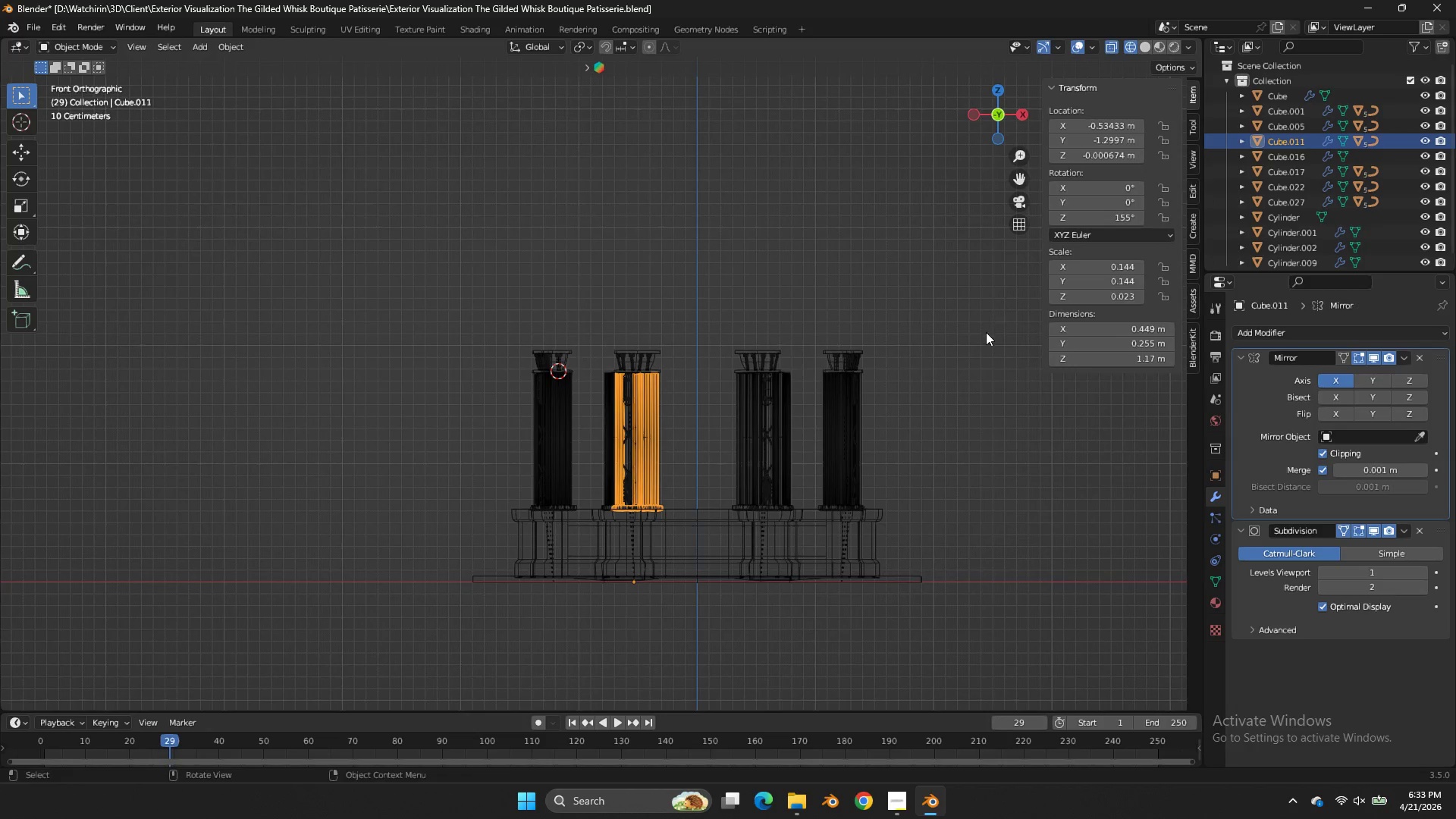 
left_click_drag(start_coordinate=[986, 334], to_coordinate=[366, 432])
 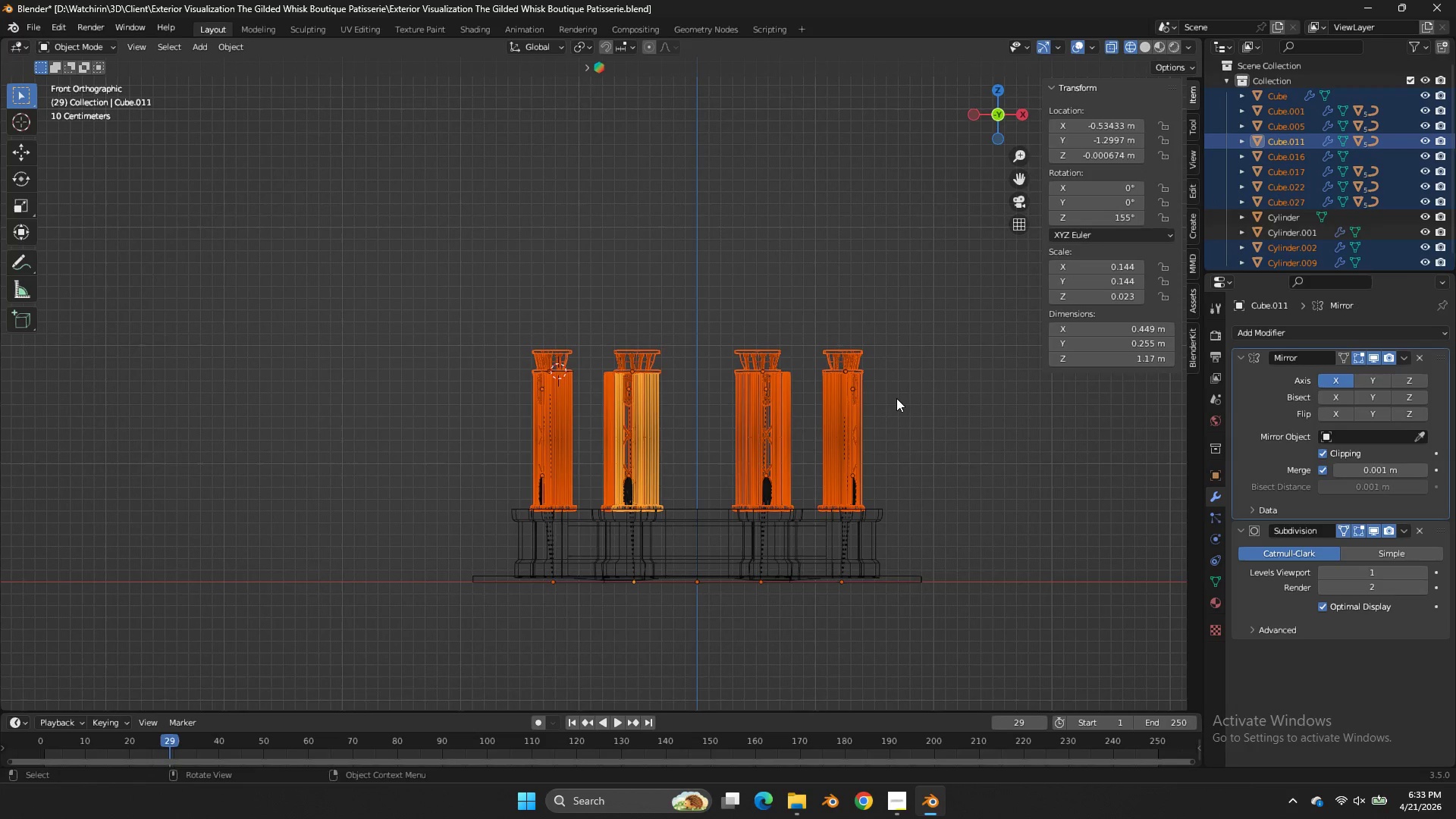 
left_click_drag(start_coordinate=[896, 398], to_coordinate=[467, 425])
 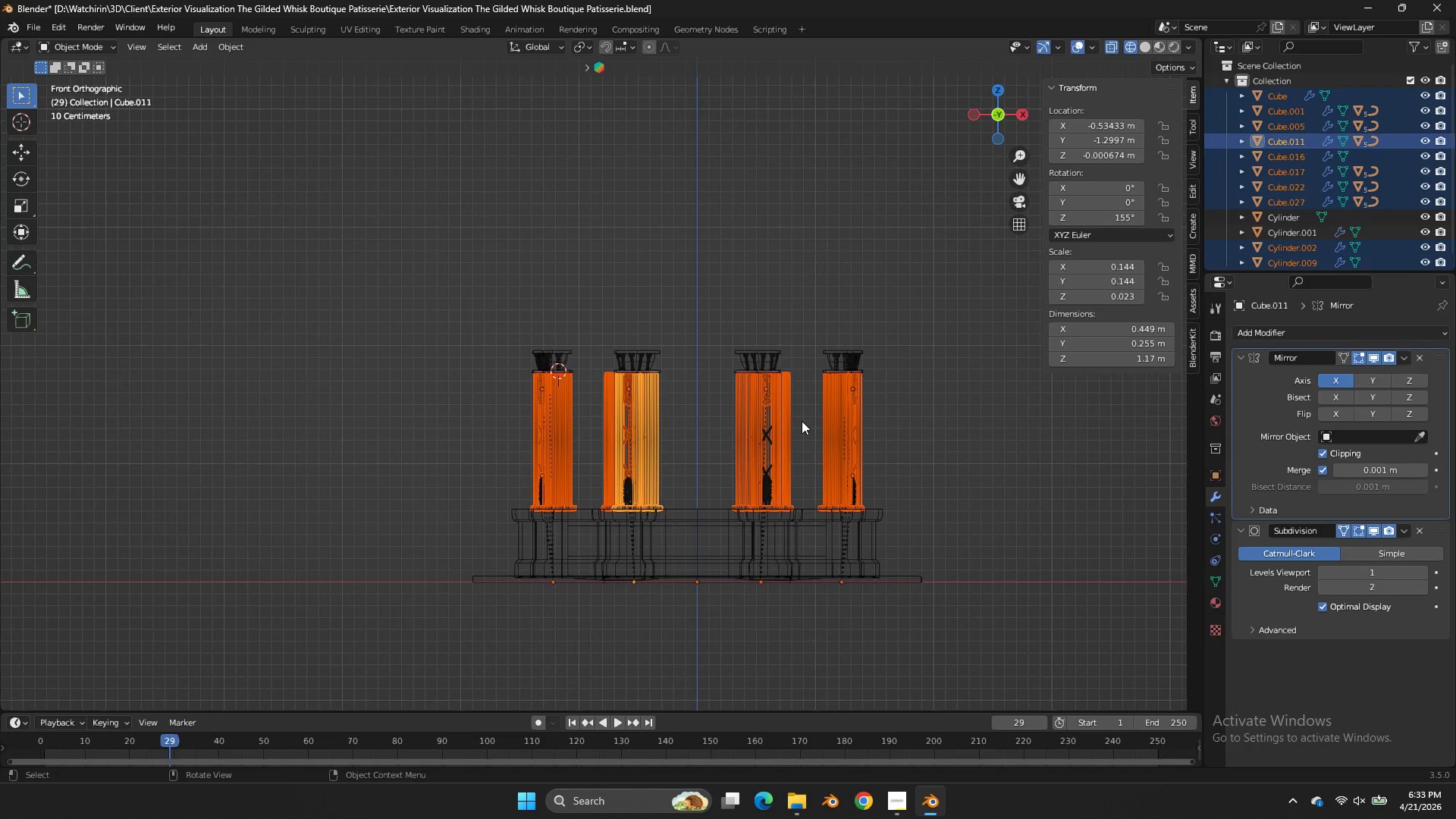 
key(NumpadDivide)
 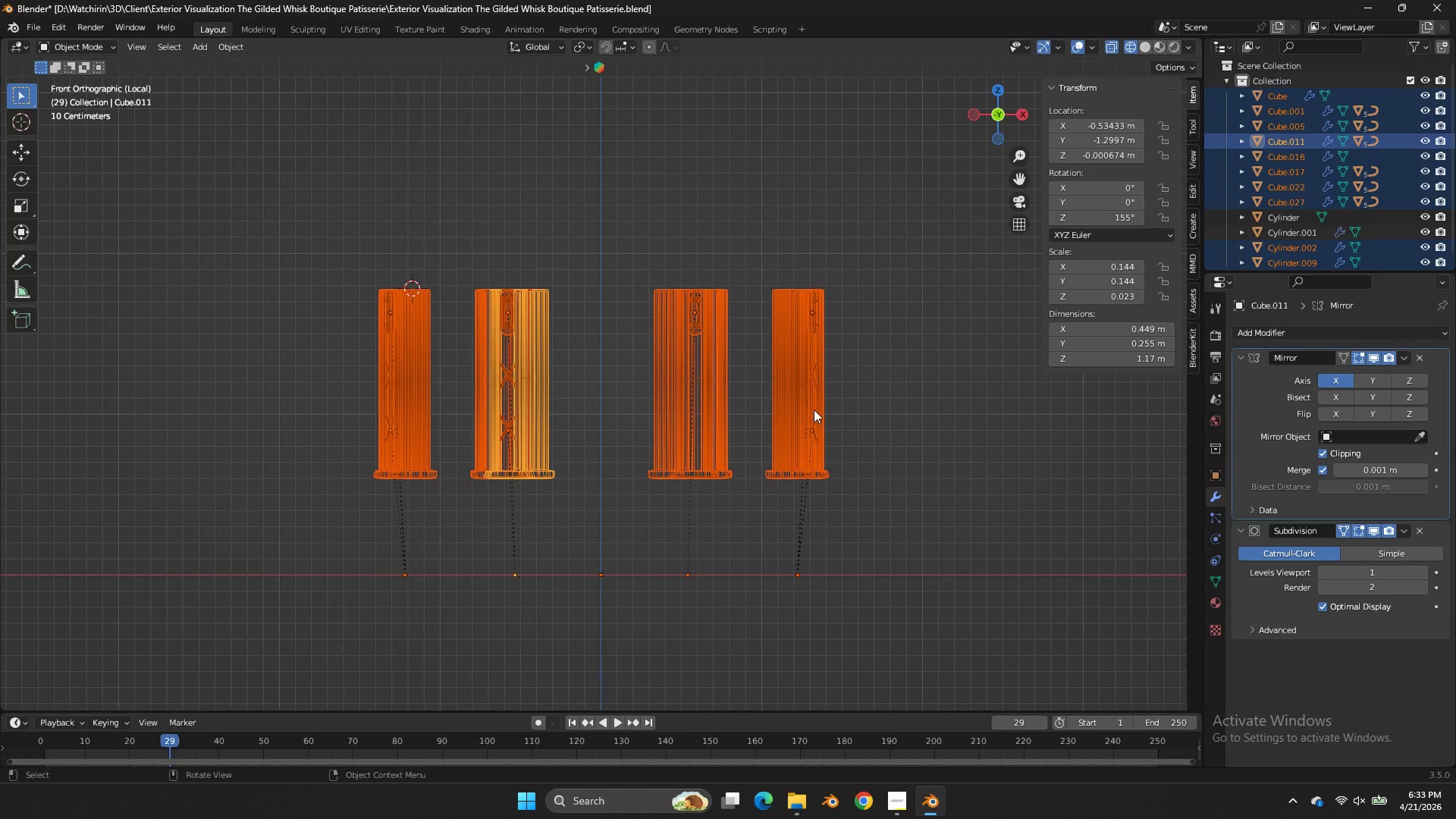 
left_click_drag(start_coordinate=[940, 324], to_coordinate=[297, 356])
 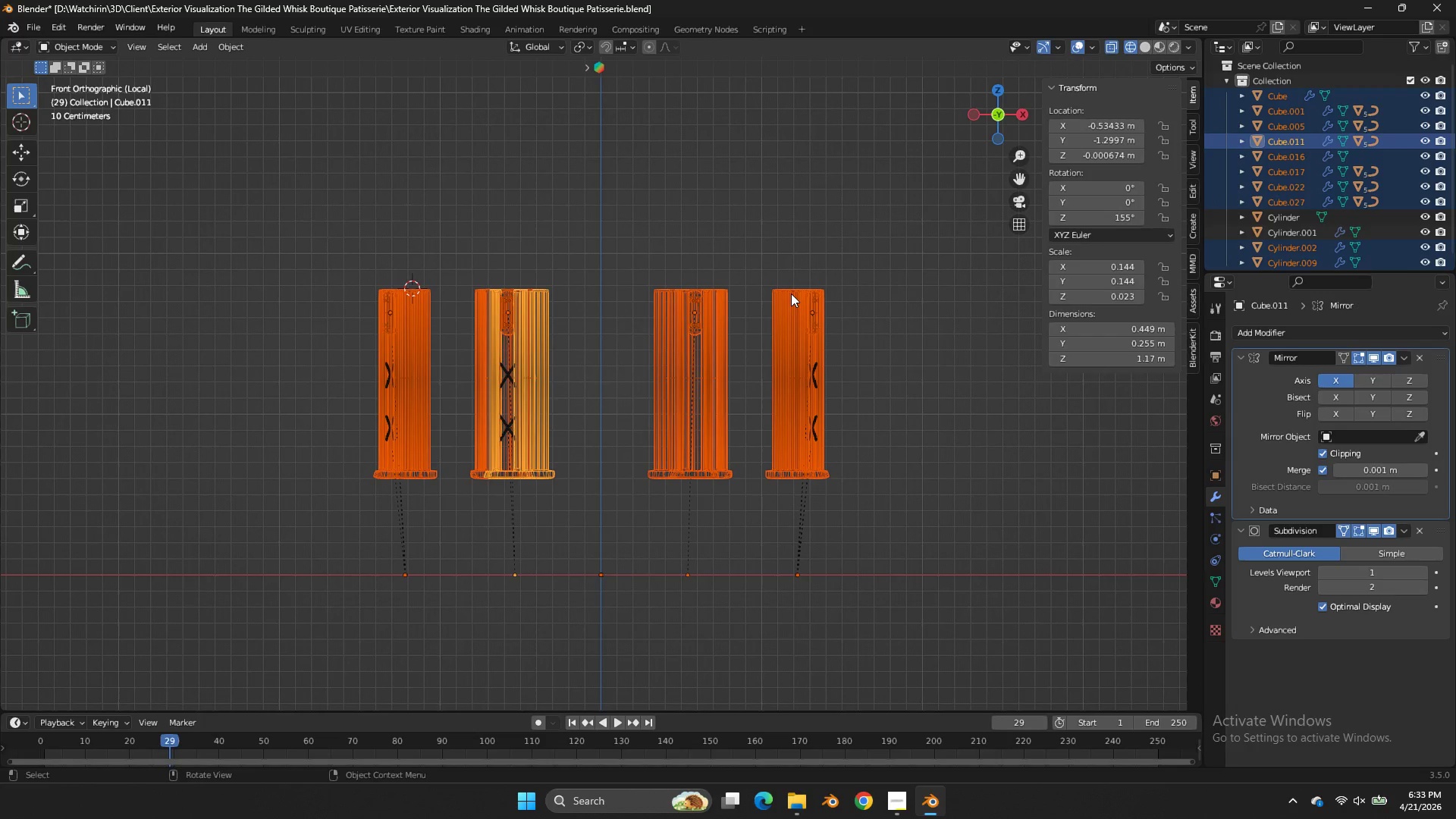 
hold_key(key=ControlLeft, duration=0.78)
 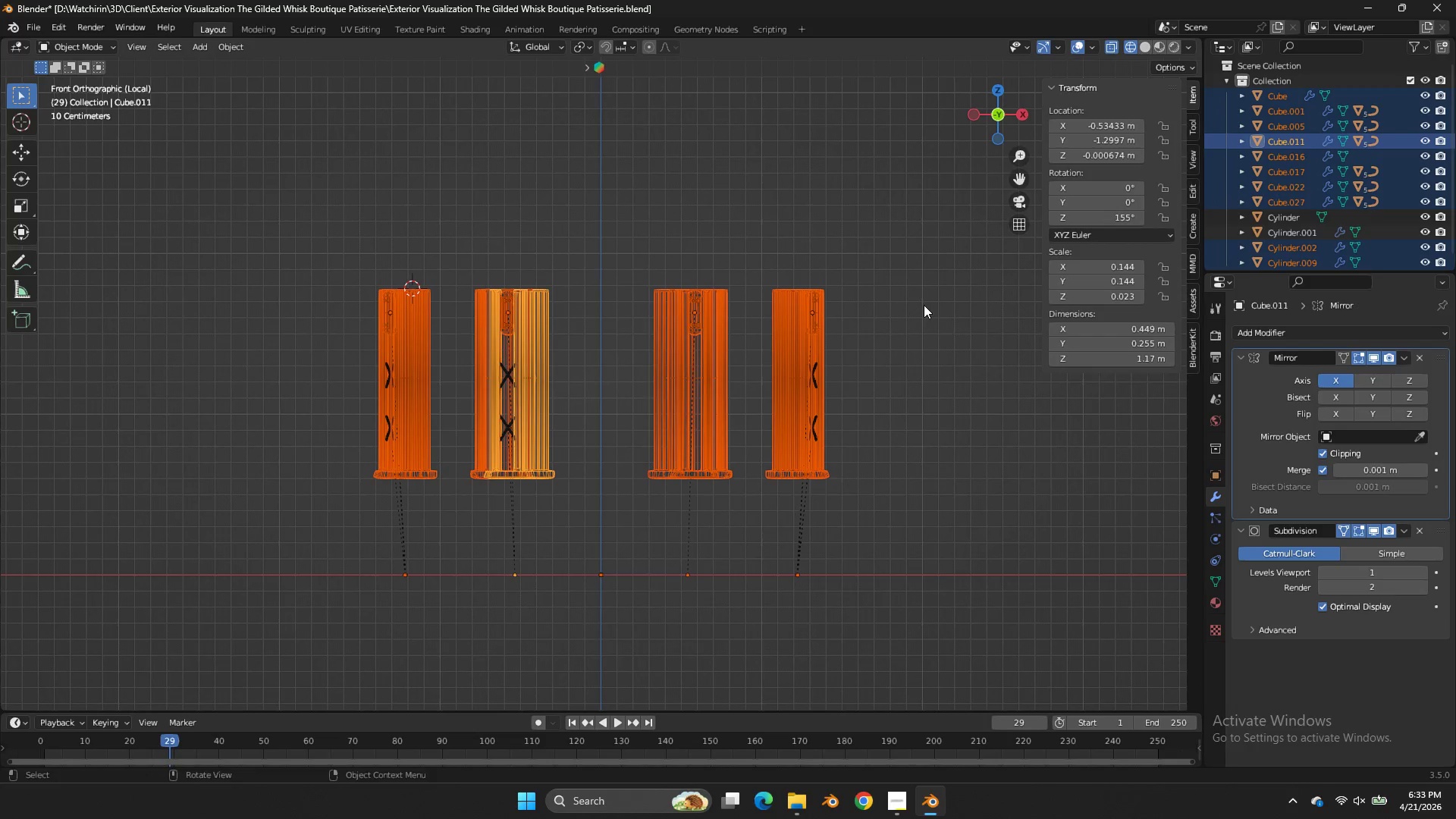 
key(NumpadDivide)
 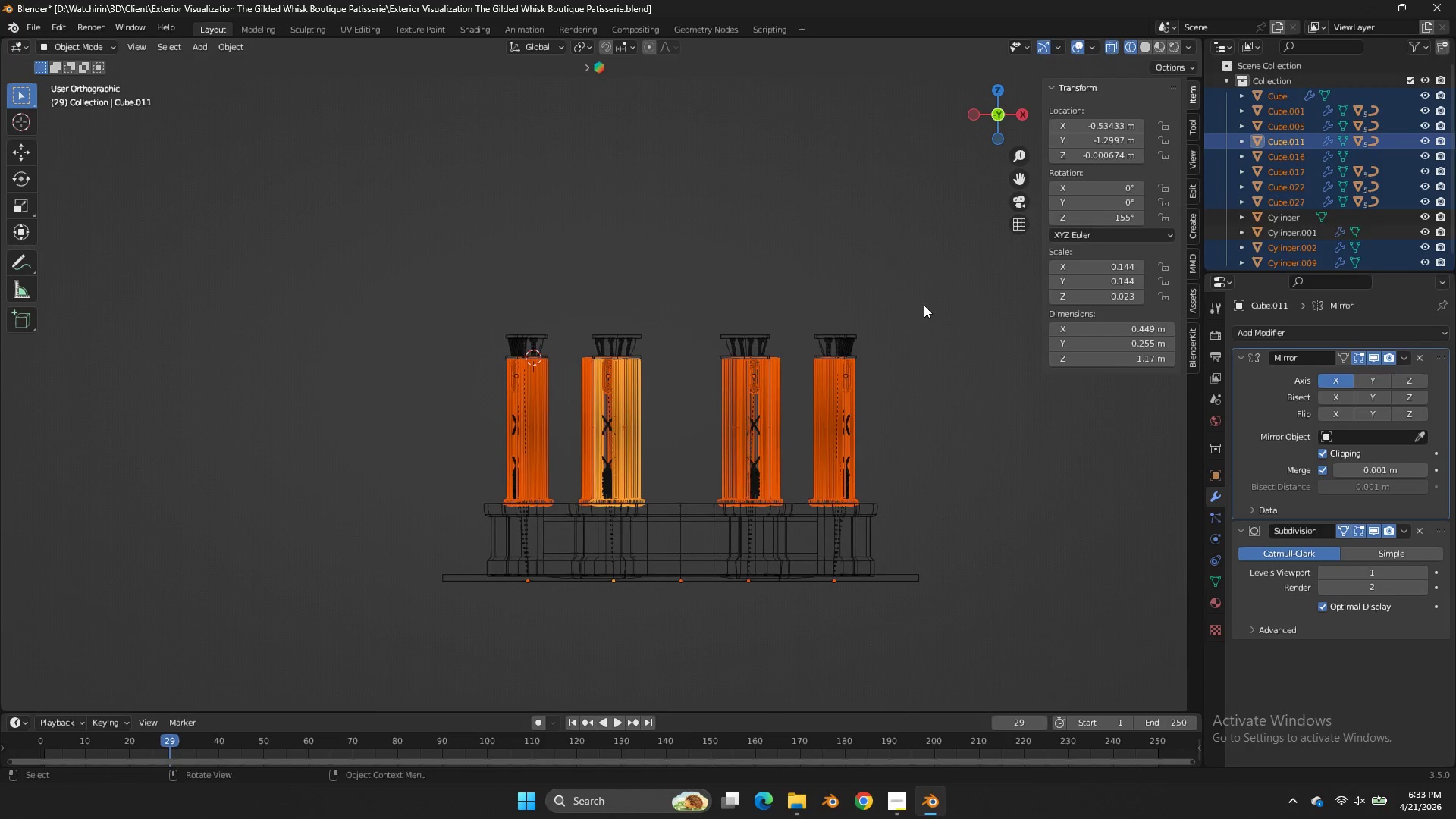 
key(NumpadDivide)
 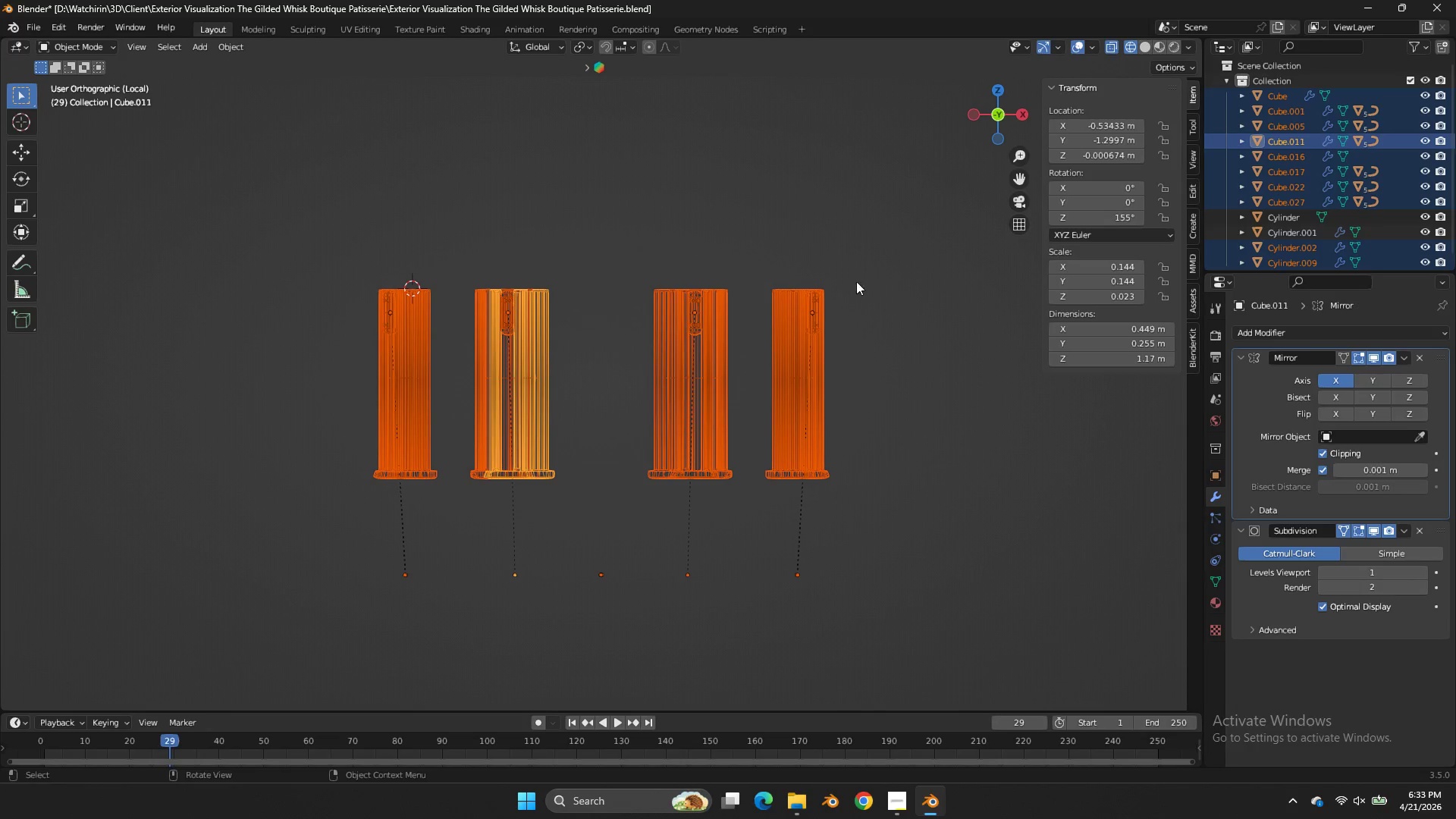 
hold_key(key=ControlLeft, duration=0.44)
 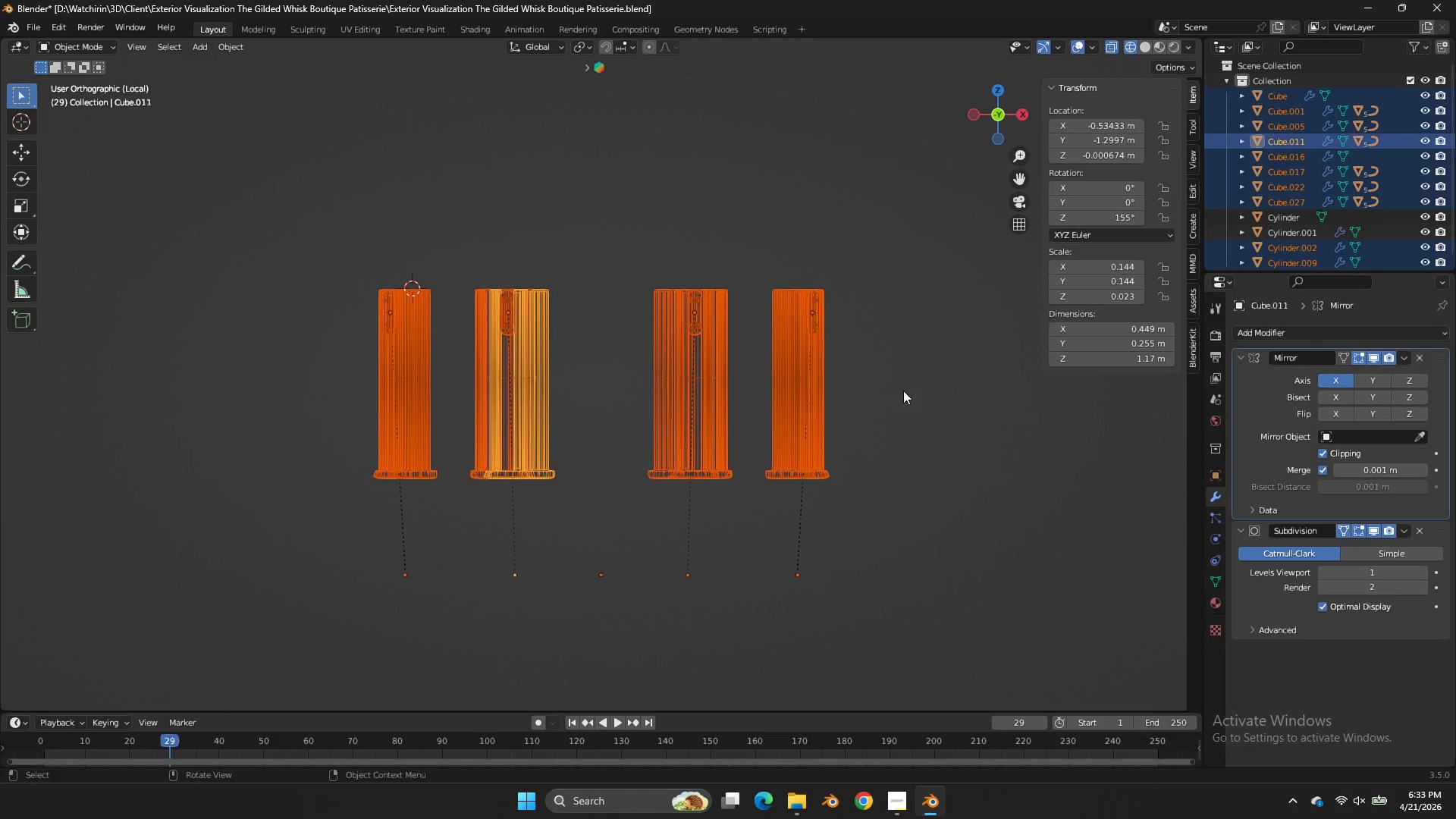 
left_click_drag(start_coordinate=[903, 391], to_coordinate=[206, 426])
 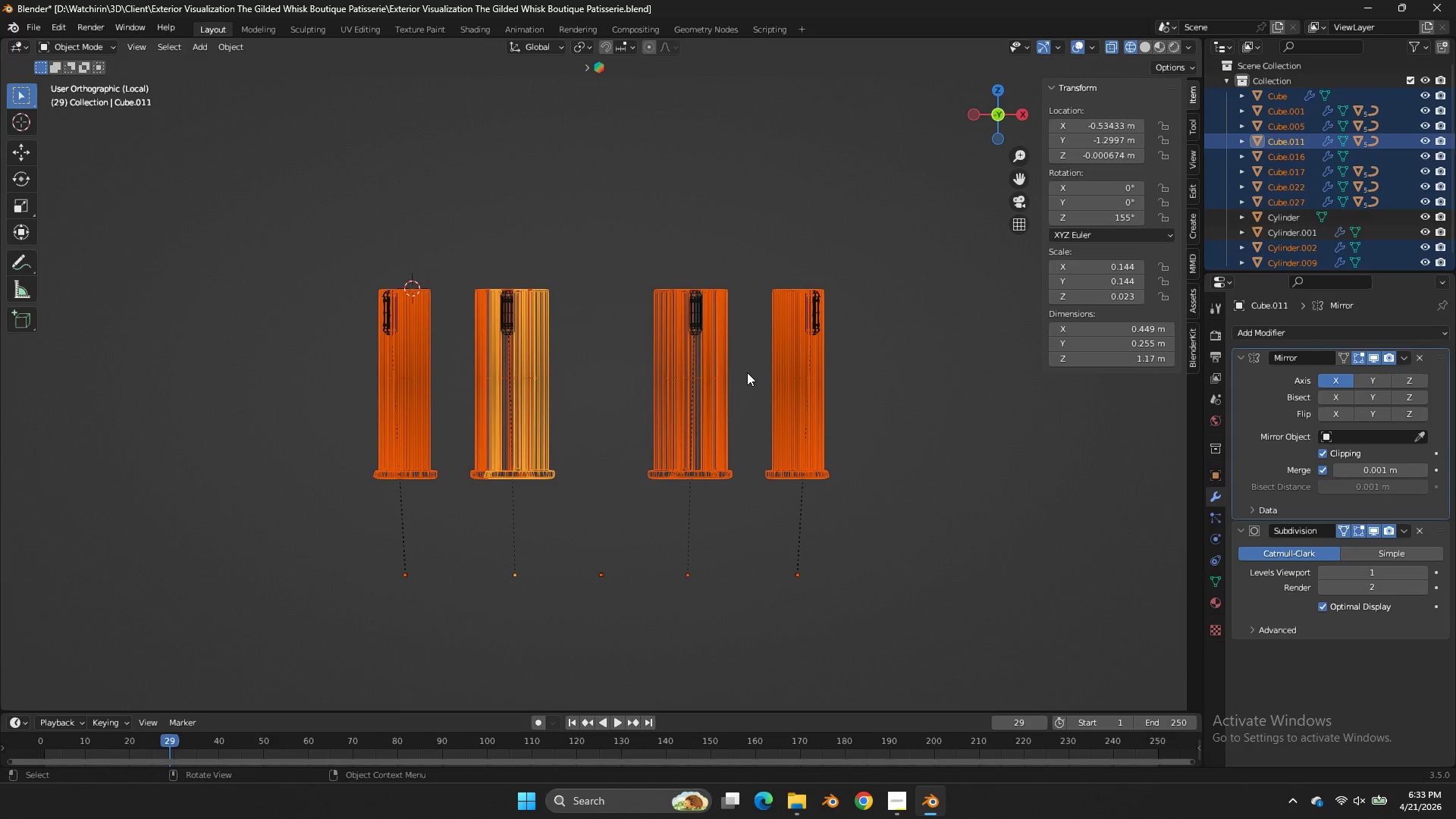 
key(NumpadDivide)
 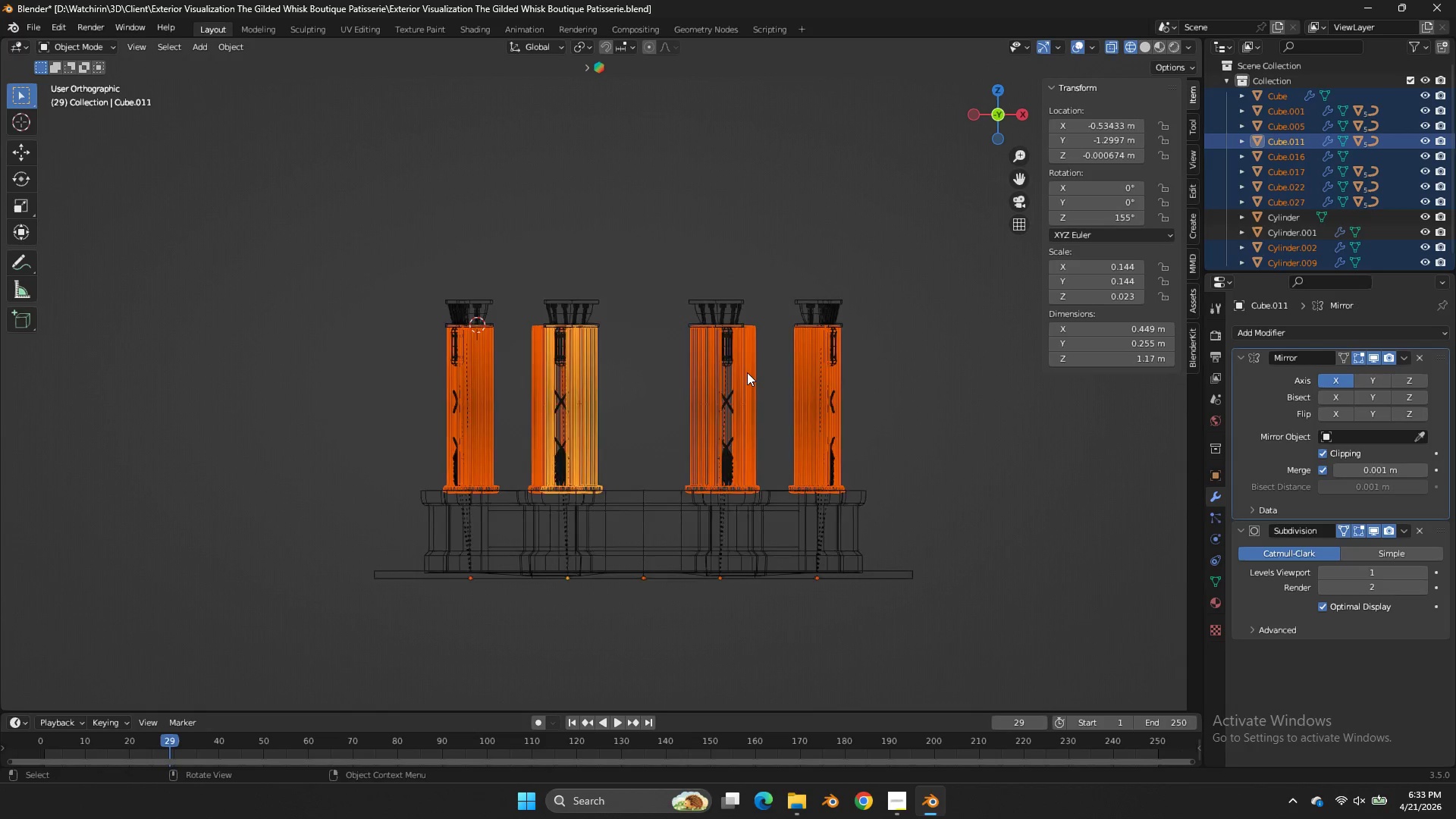 
key(NumpadDivide)
 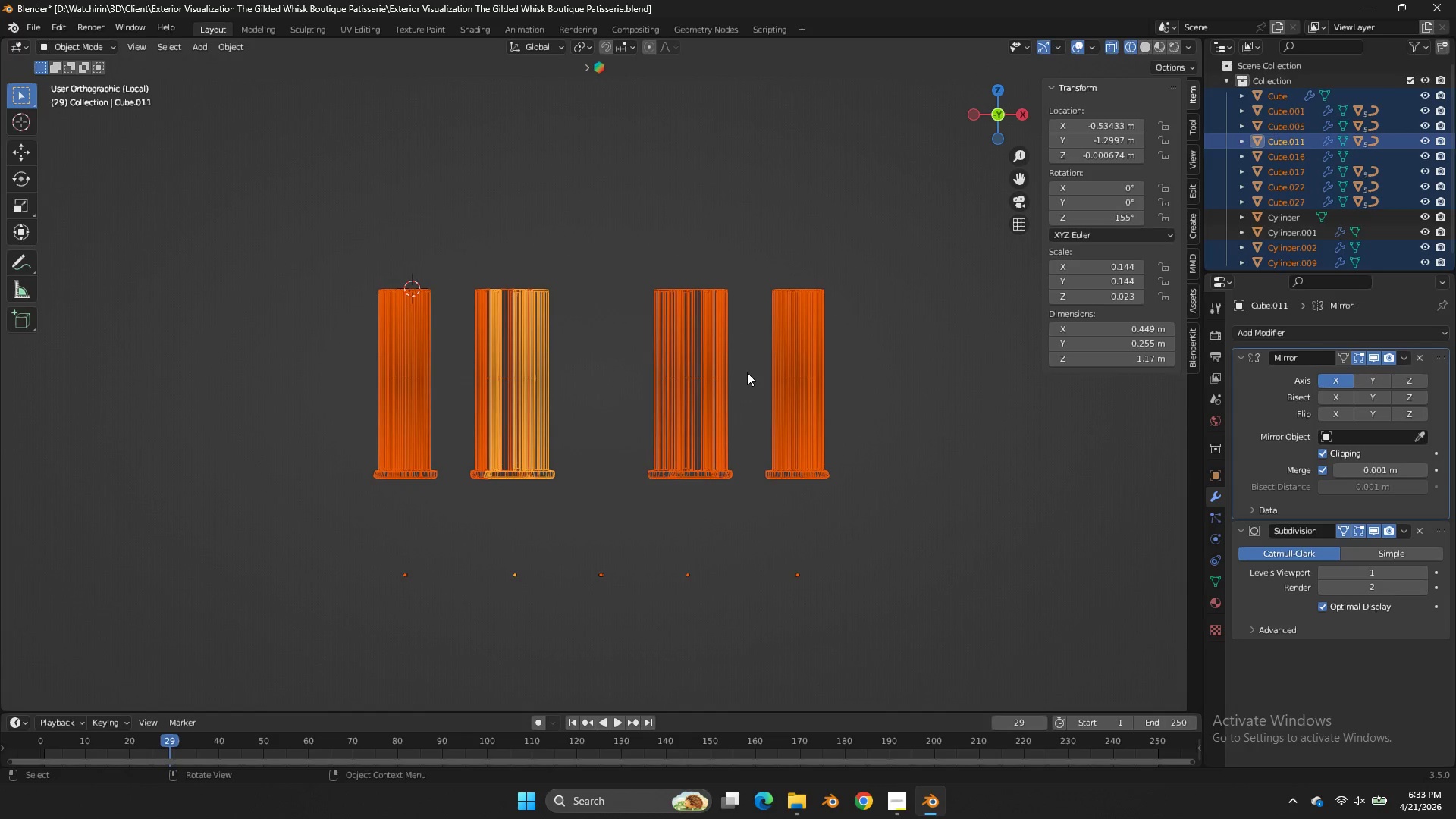 
key(Z)
 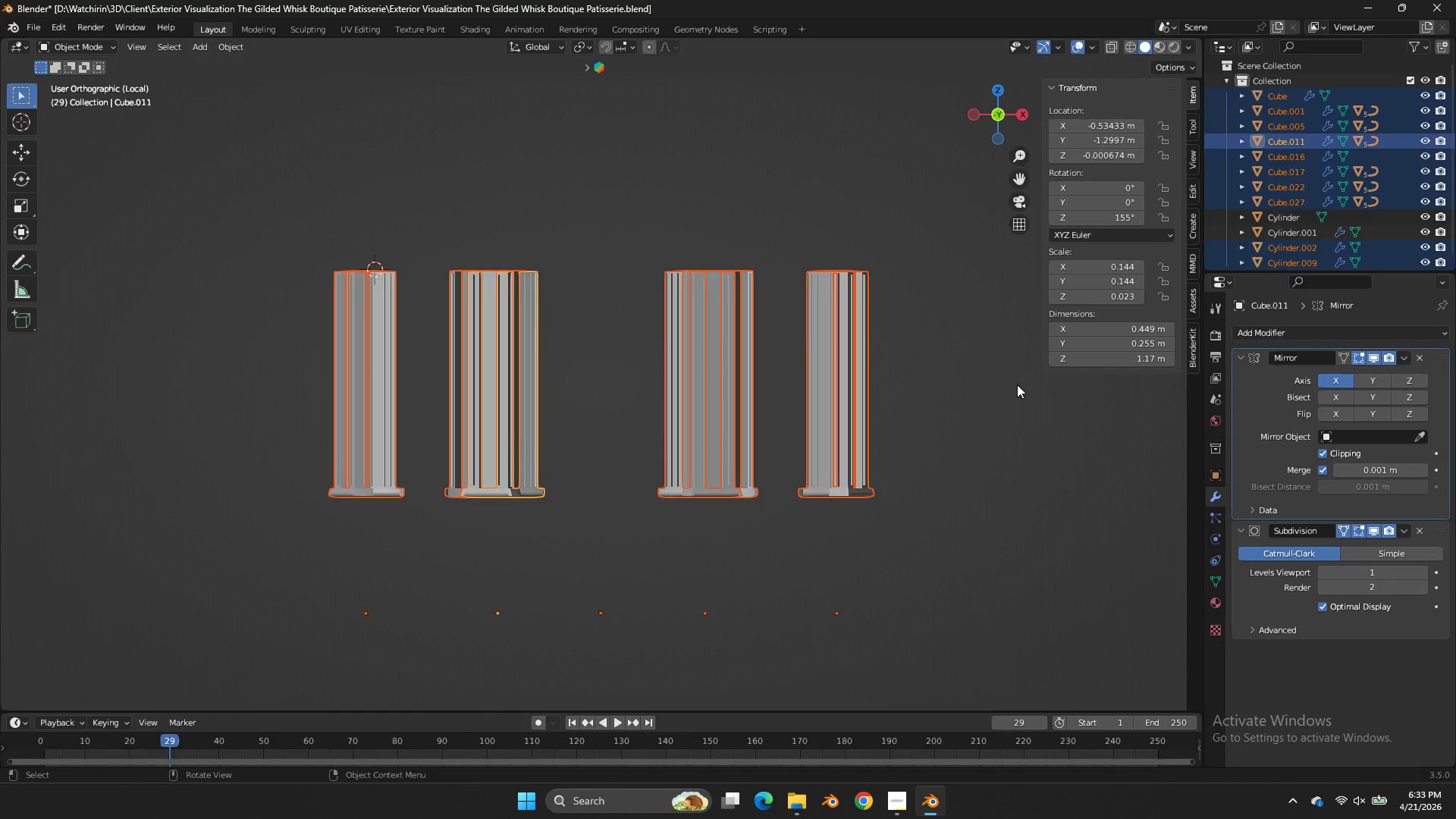 
key(Tab)
 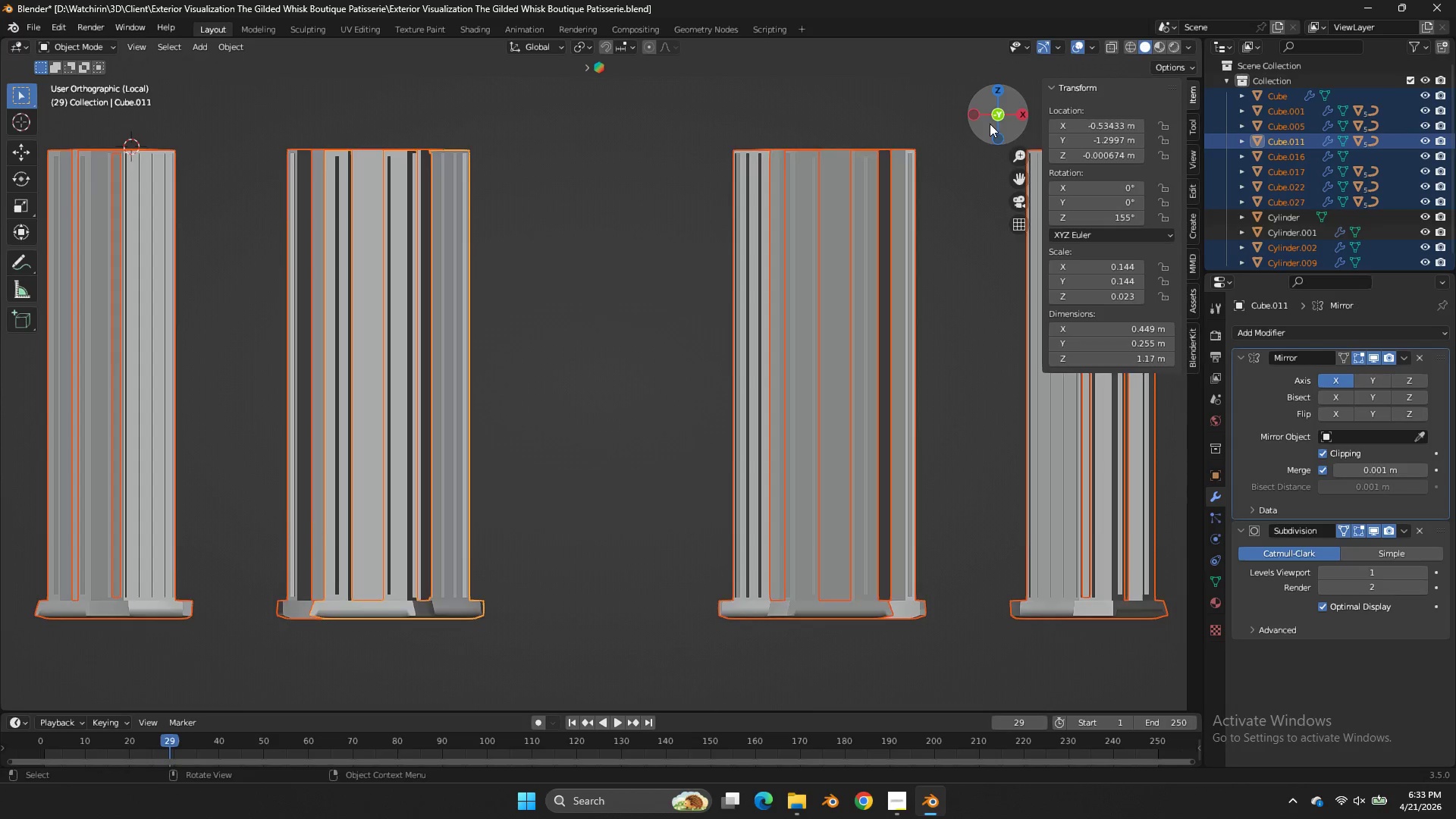 
scroll: coordinate [1033, 323], scroll_direction: up, amount: 5.0
 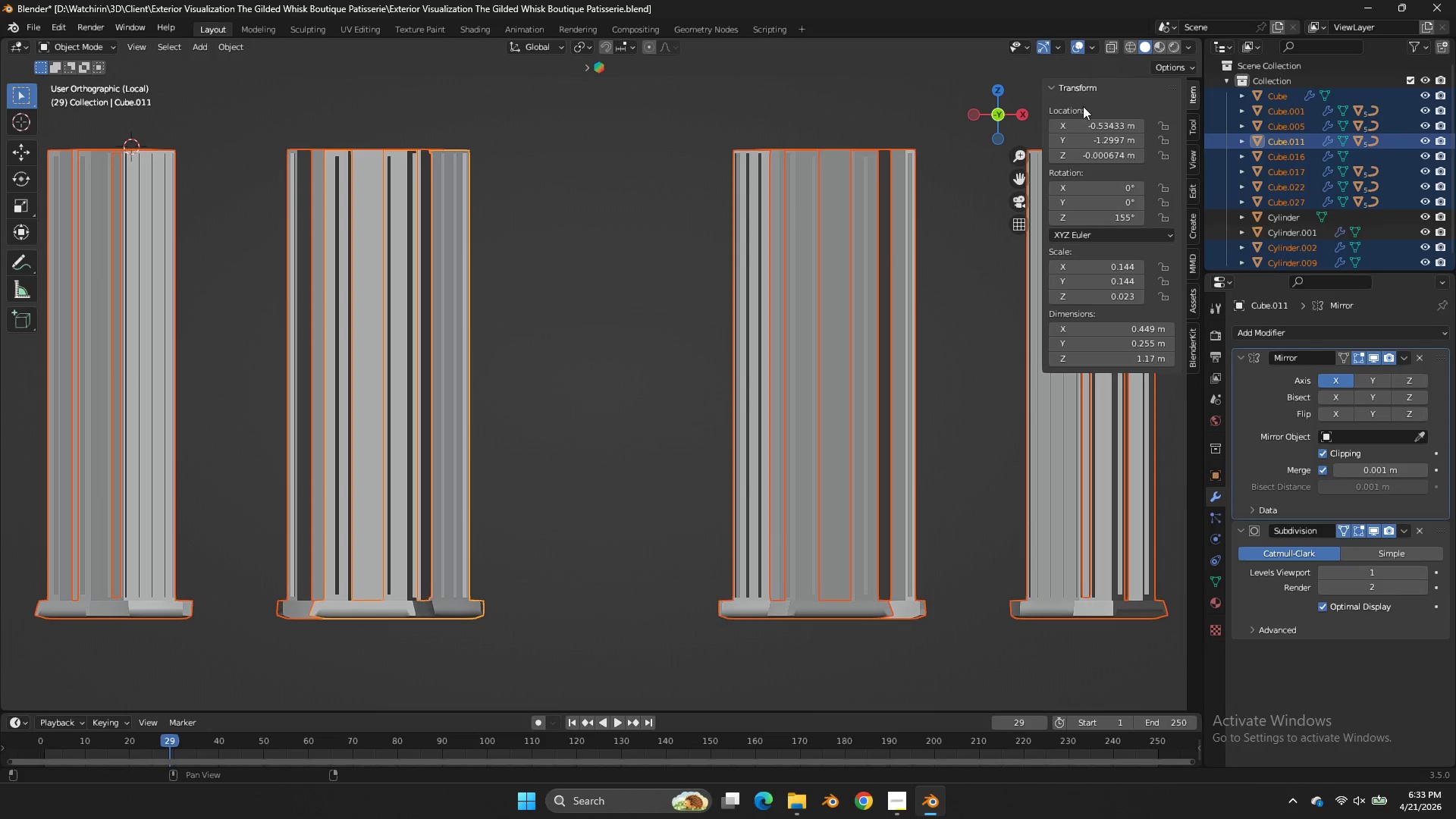 
left_click_drag(start_coordinate=[994, 121], to_coordinate=[851, 143])
 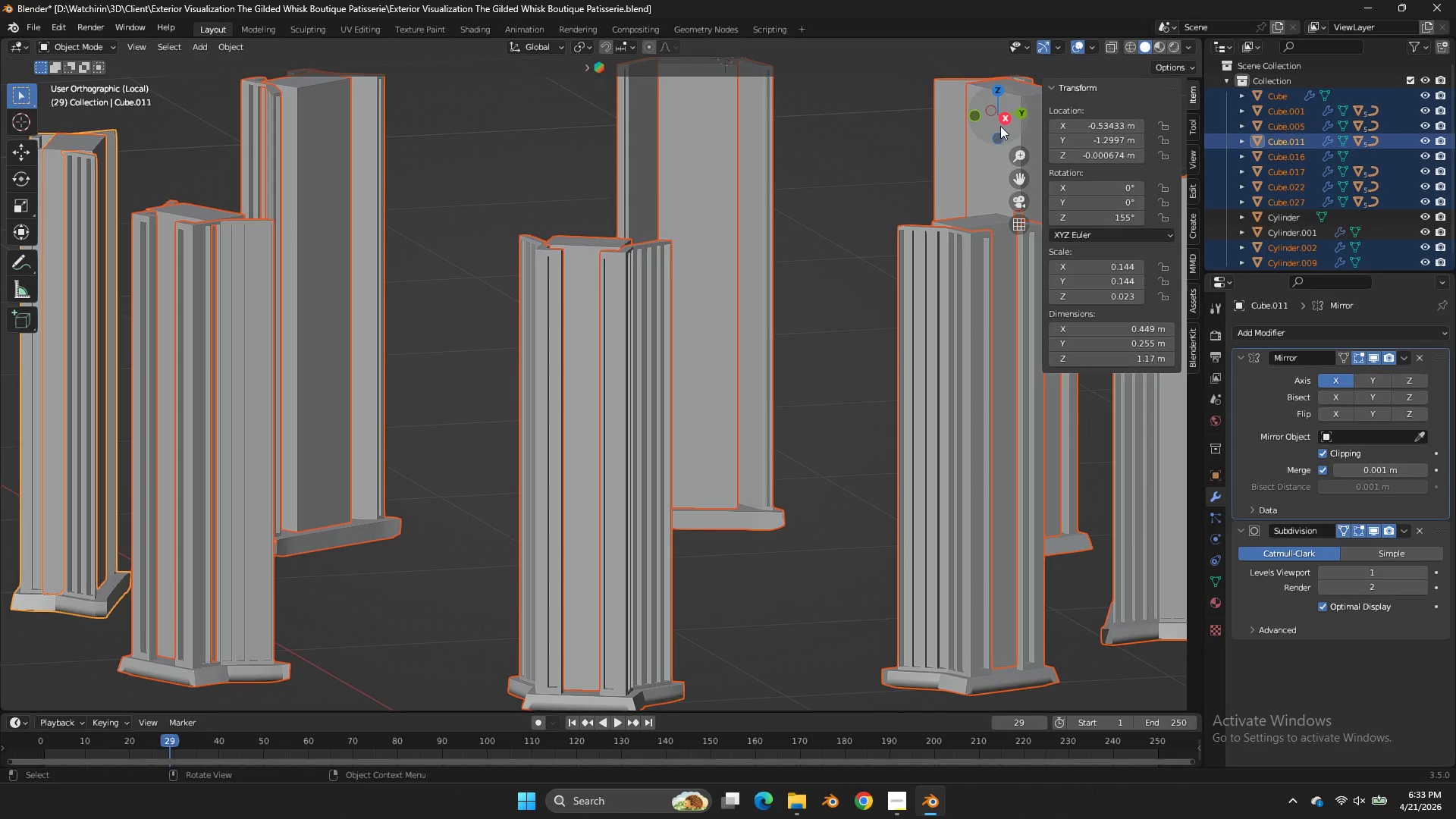 
left_click([1000, 126])
 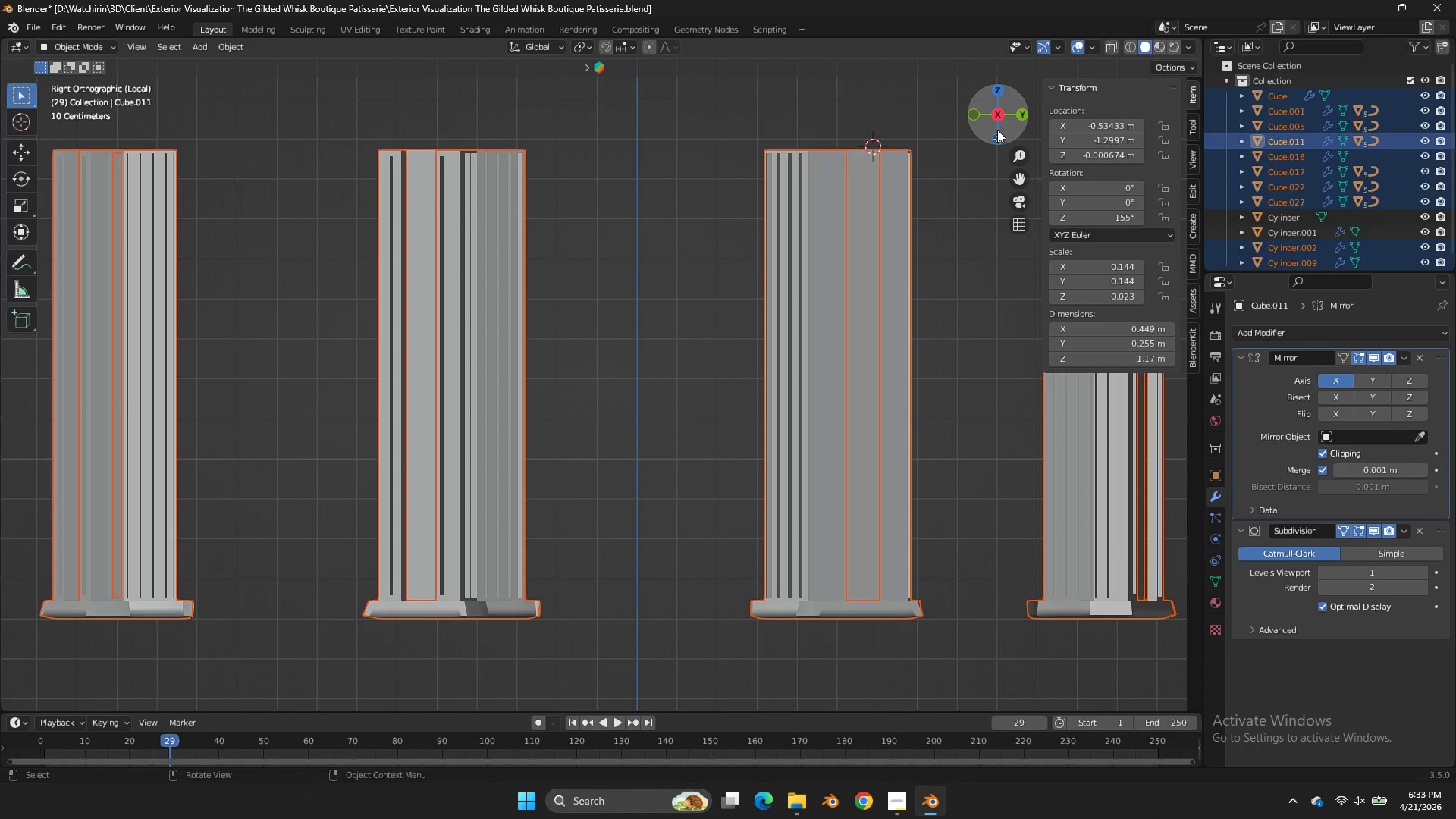 
left_click_drag(start_coordinate=[997, 130], to_coordinate=[997, 180])
 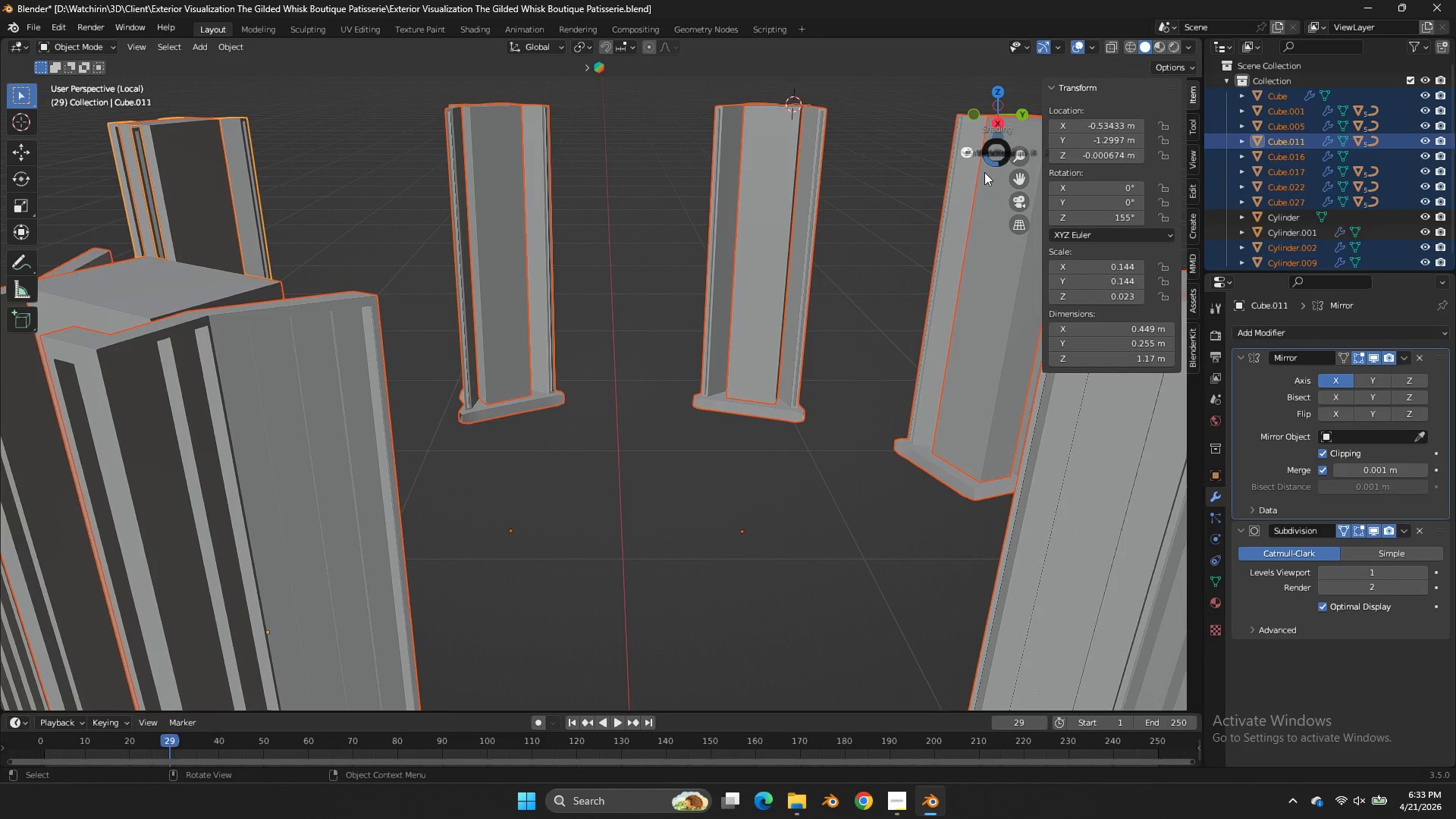 
key(Z)
 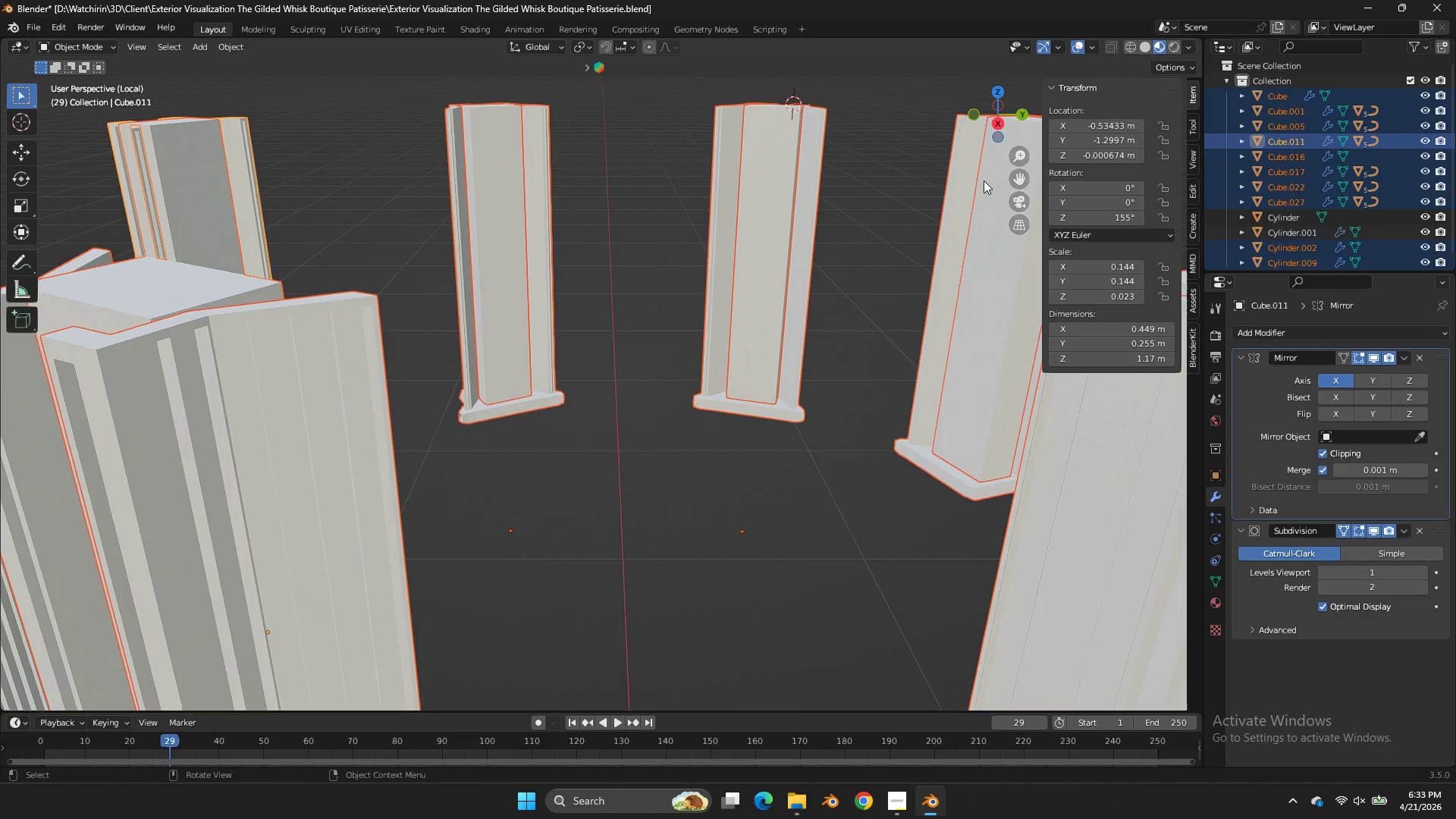 
scroll: coordinate [984, 181], scroll_direction: down, amount: 5.0
 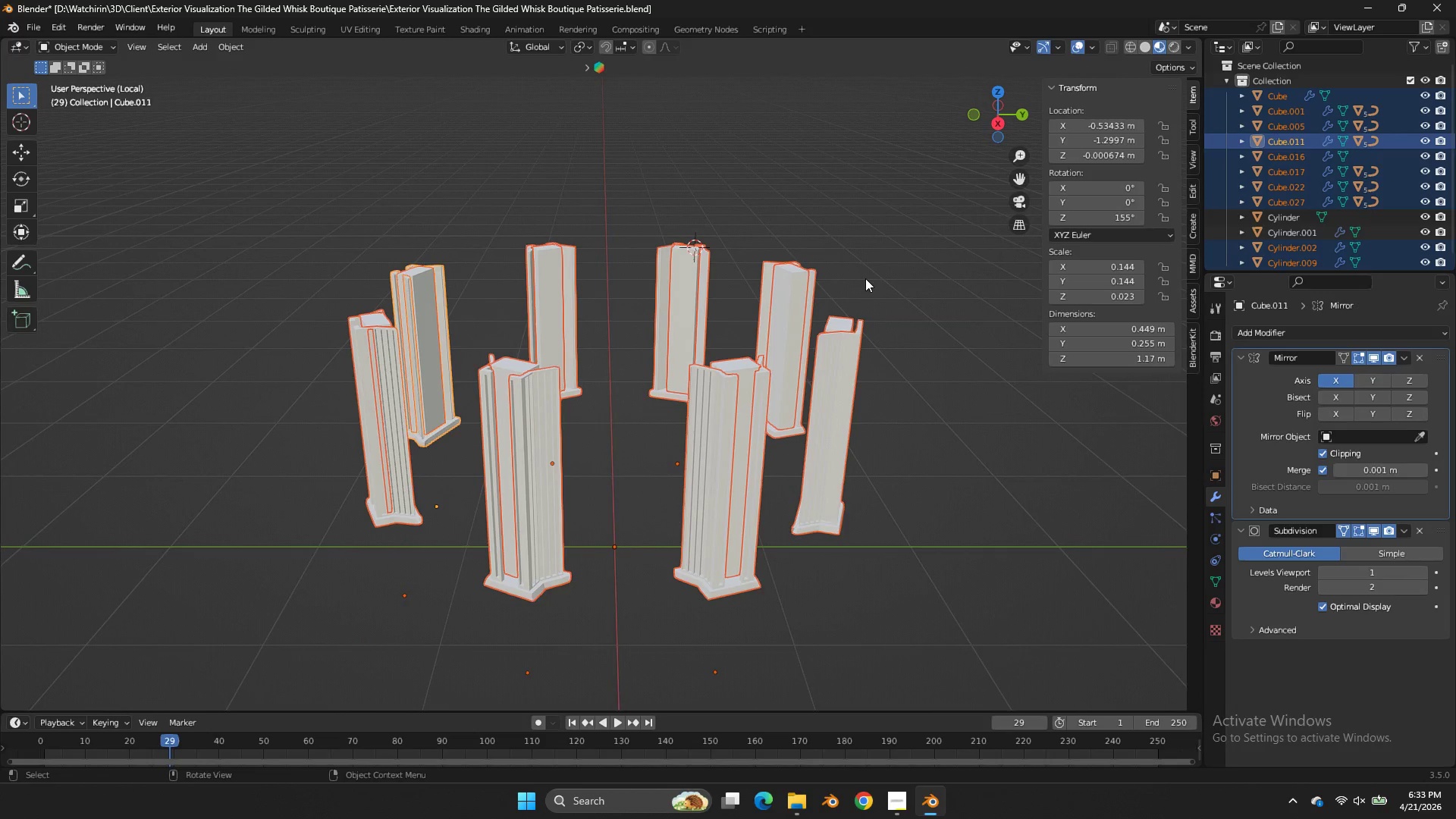 
key(Z)
 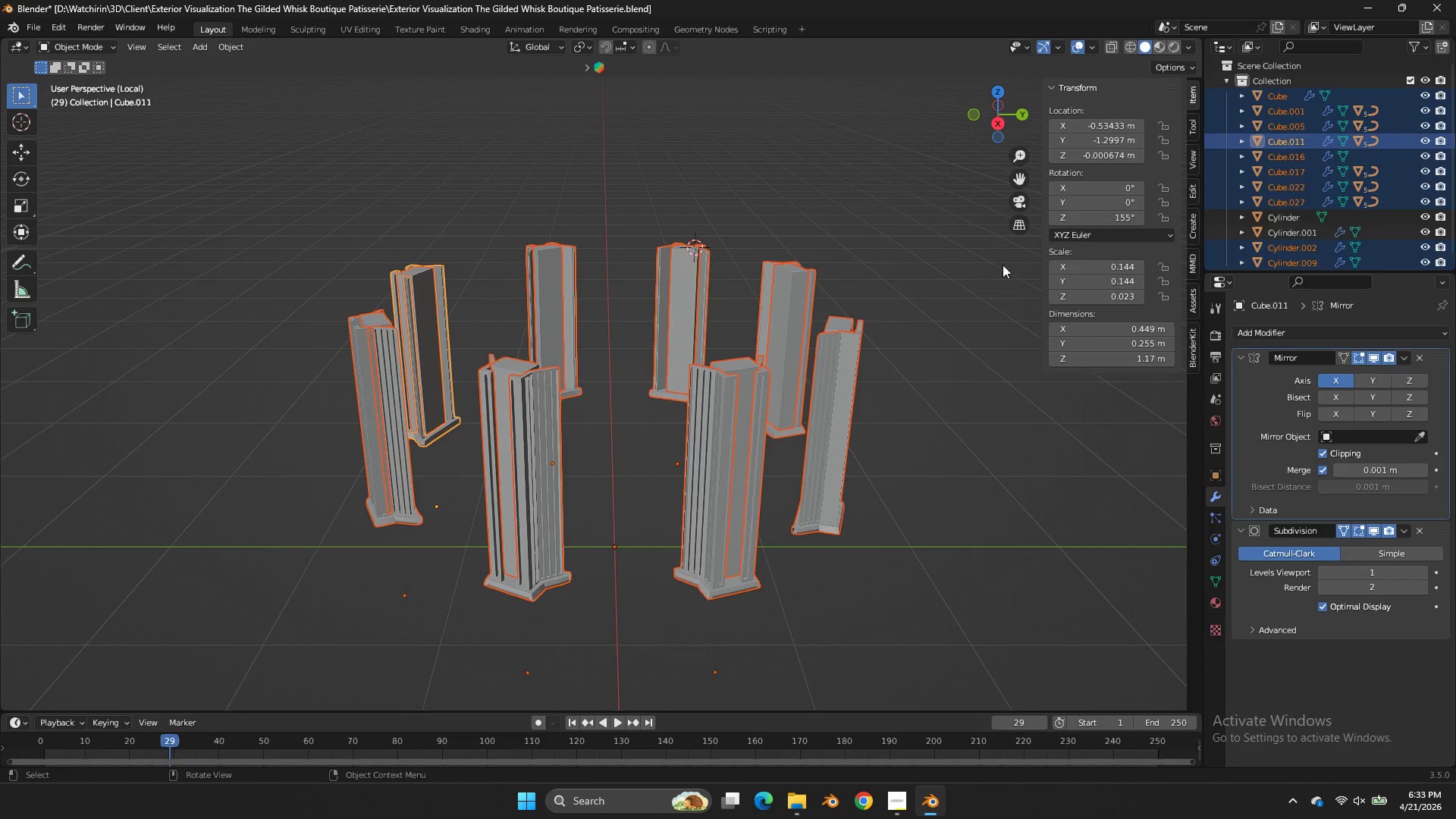 
key(Tab)
 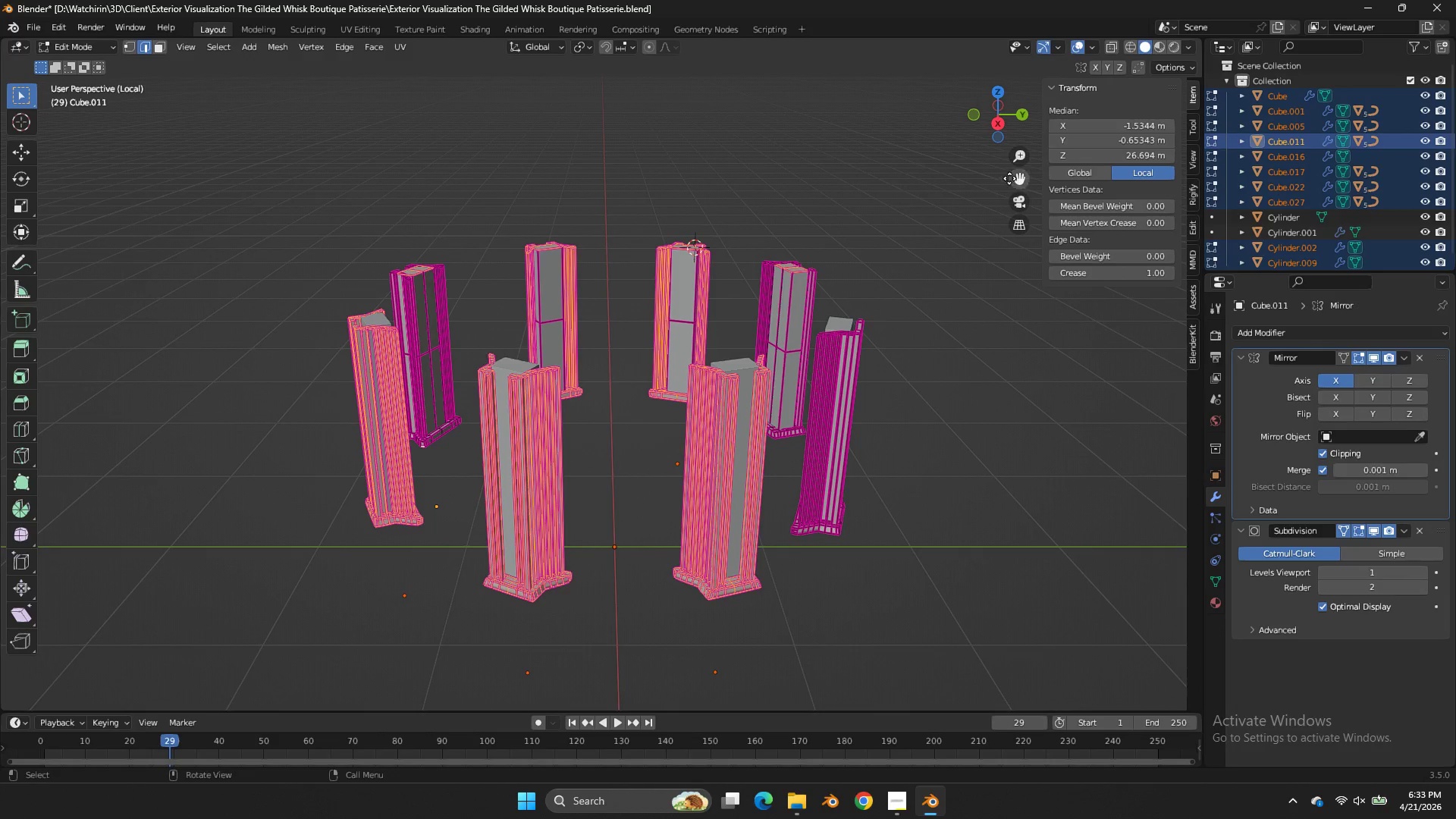 
left_click_drag(start_coordinate=[1013, 183], to_coordinate=[898, 689])
 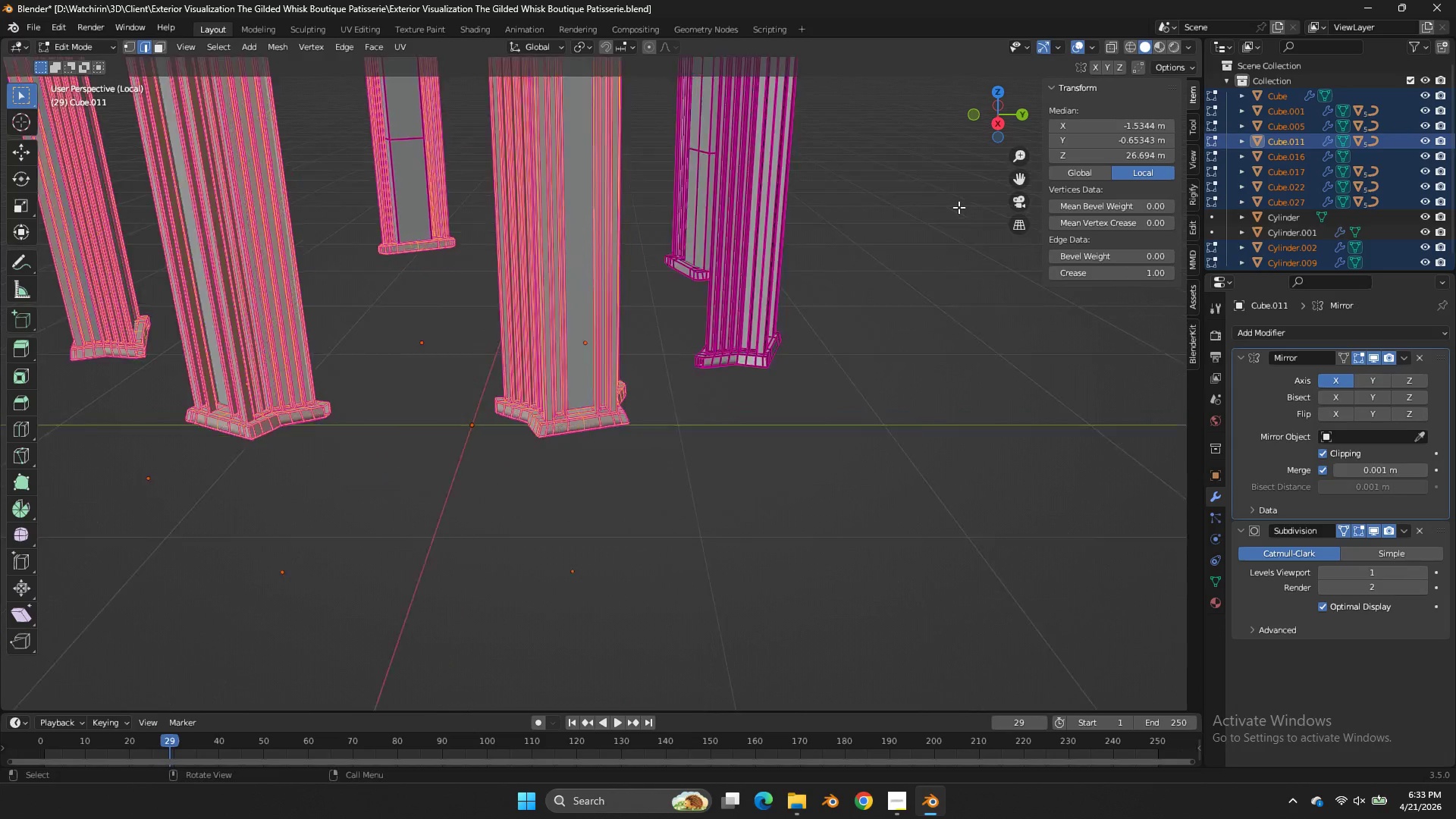 
left_click_drag(start_coordinate=[1008, 130], to_coordinate=[1081, 121])
 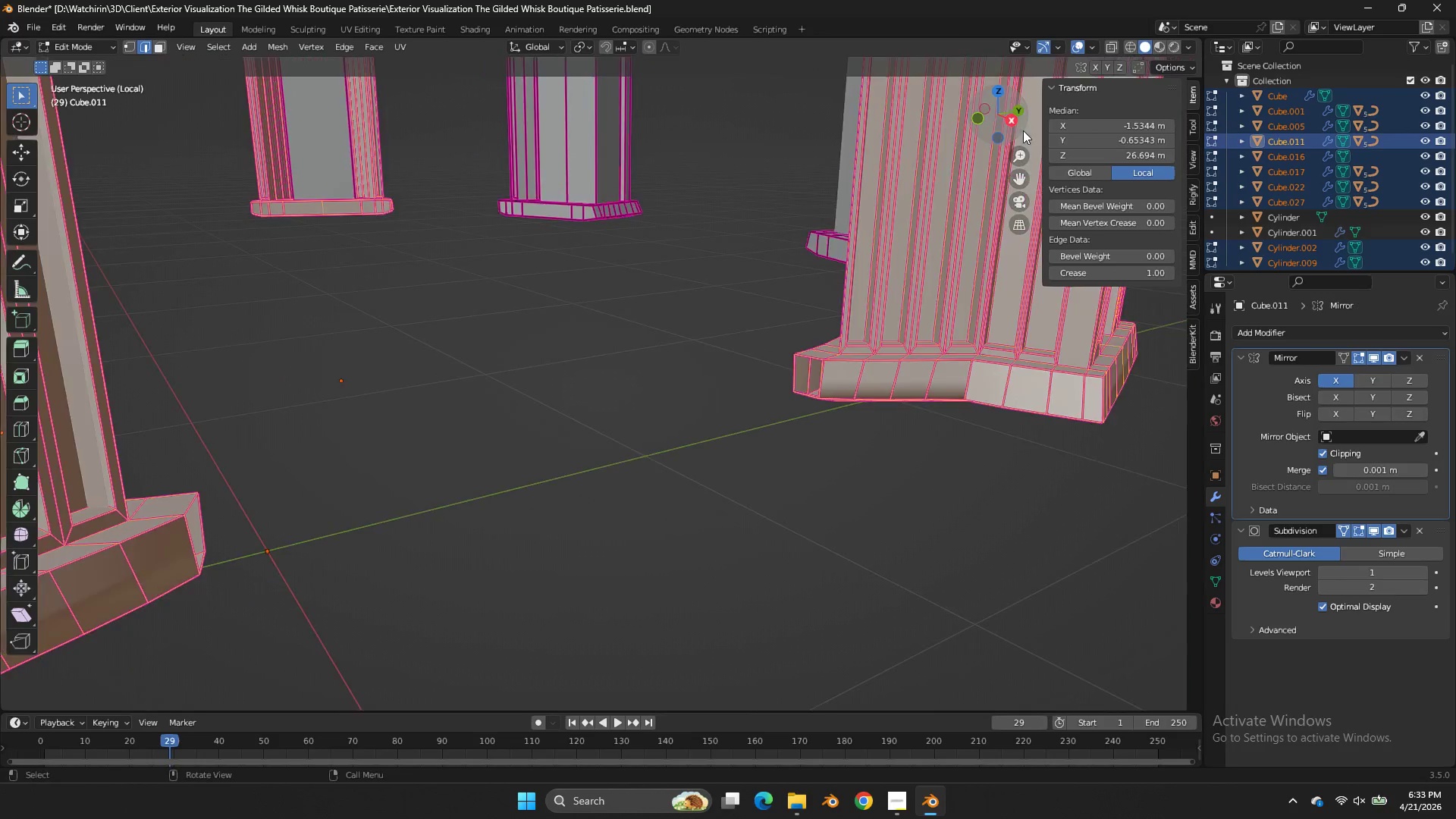 
scroll: coordinate [959, 206], scroll_direction: up, amount: 8.0
 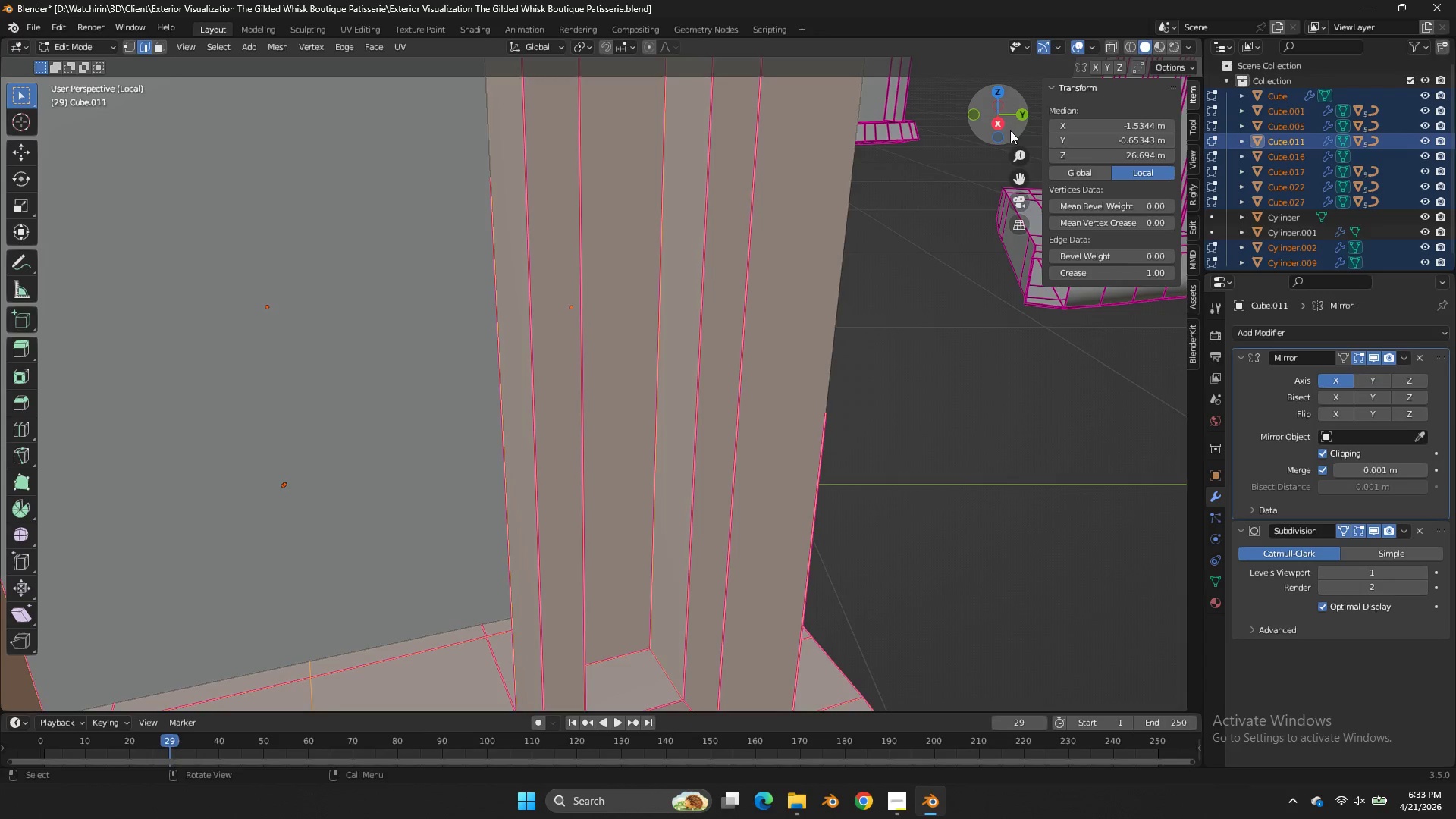 
scroll: coordinate [1023, 130], scroll_direction: down, amount: 2.0
 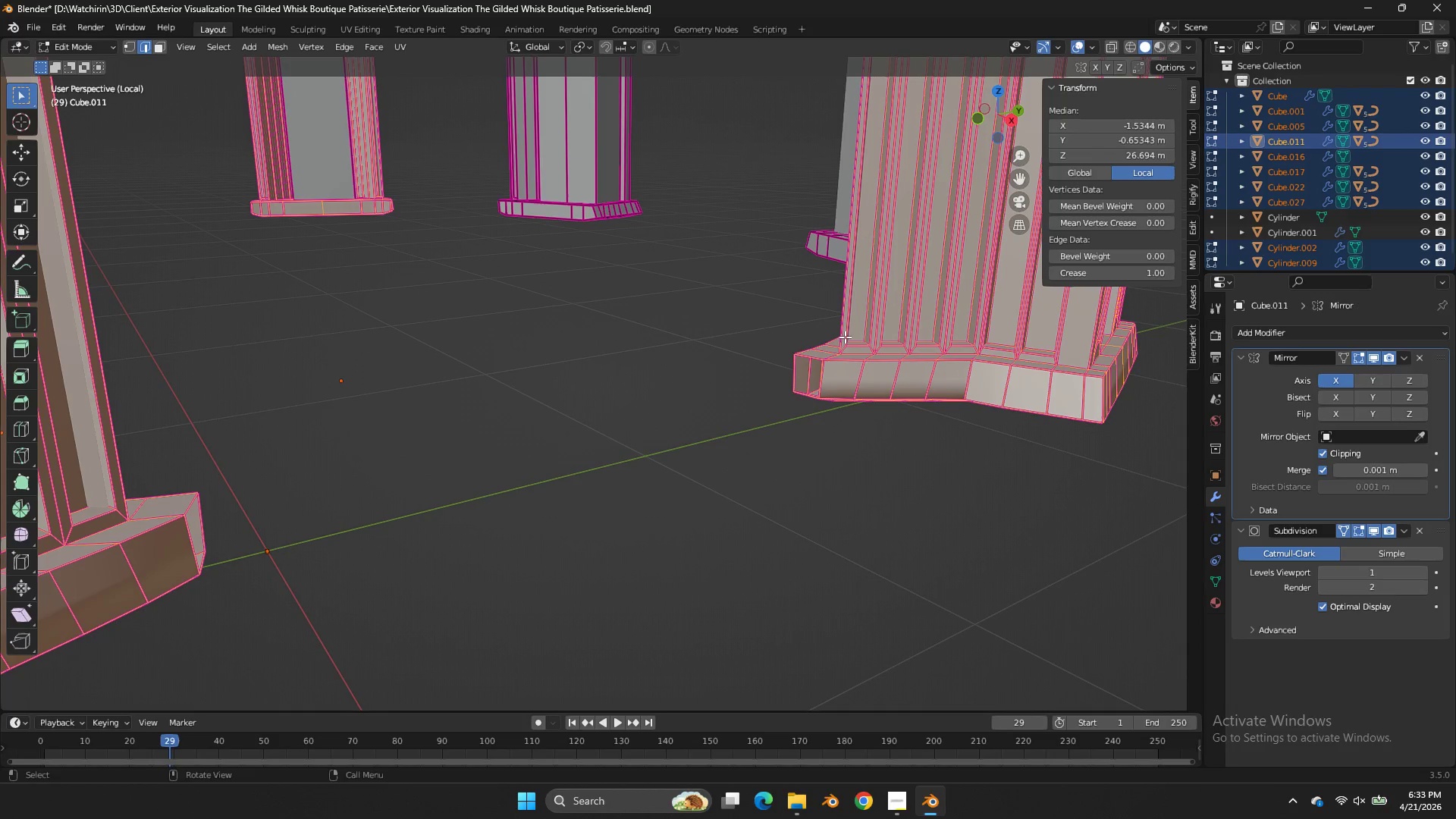 
left_click([814, 359])
 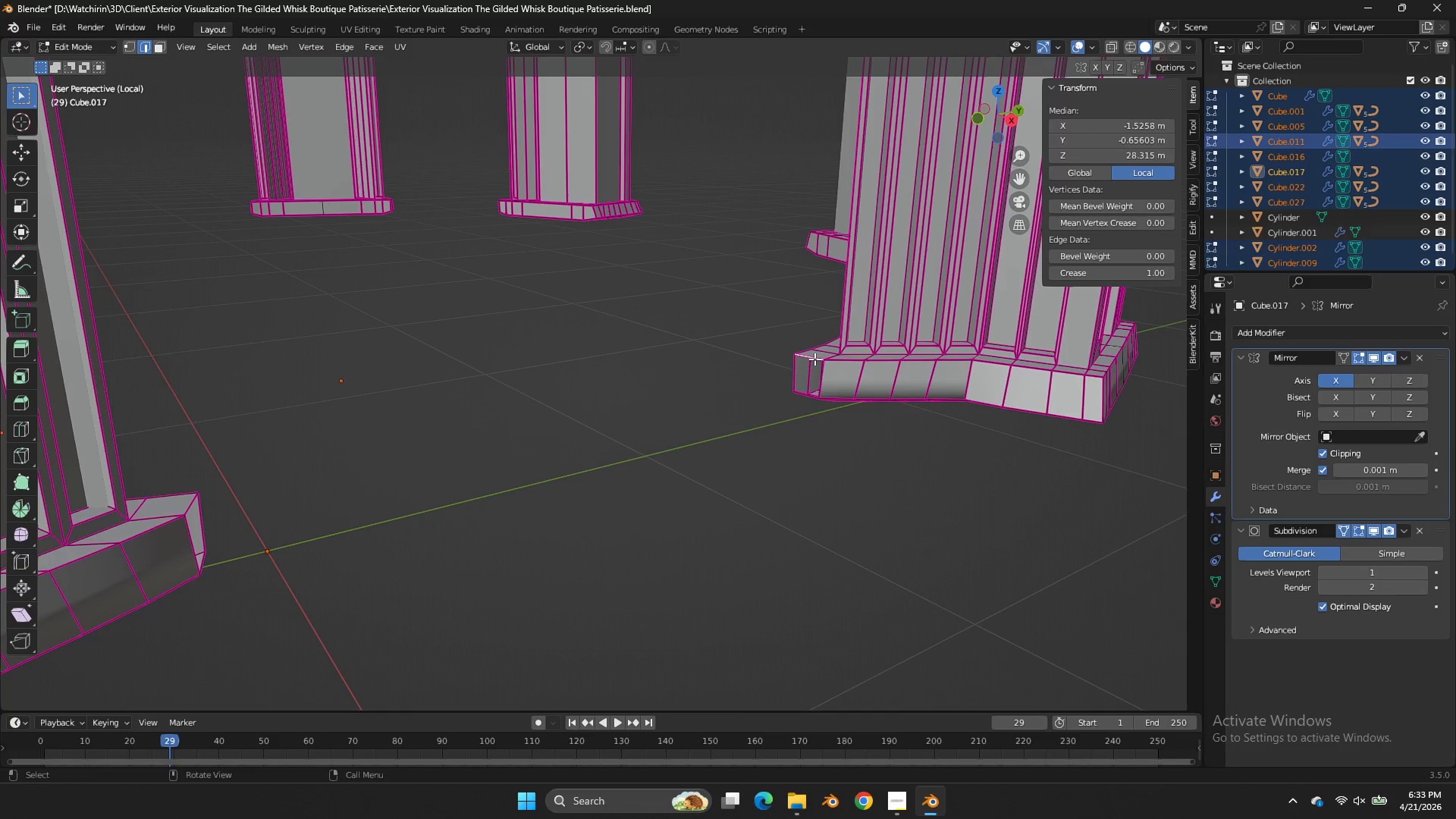 
key(F)
 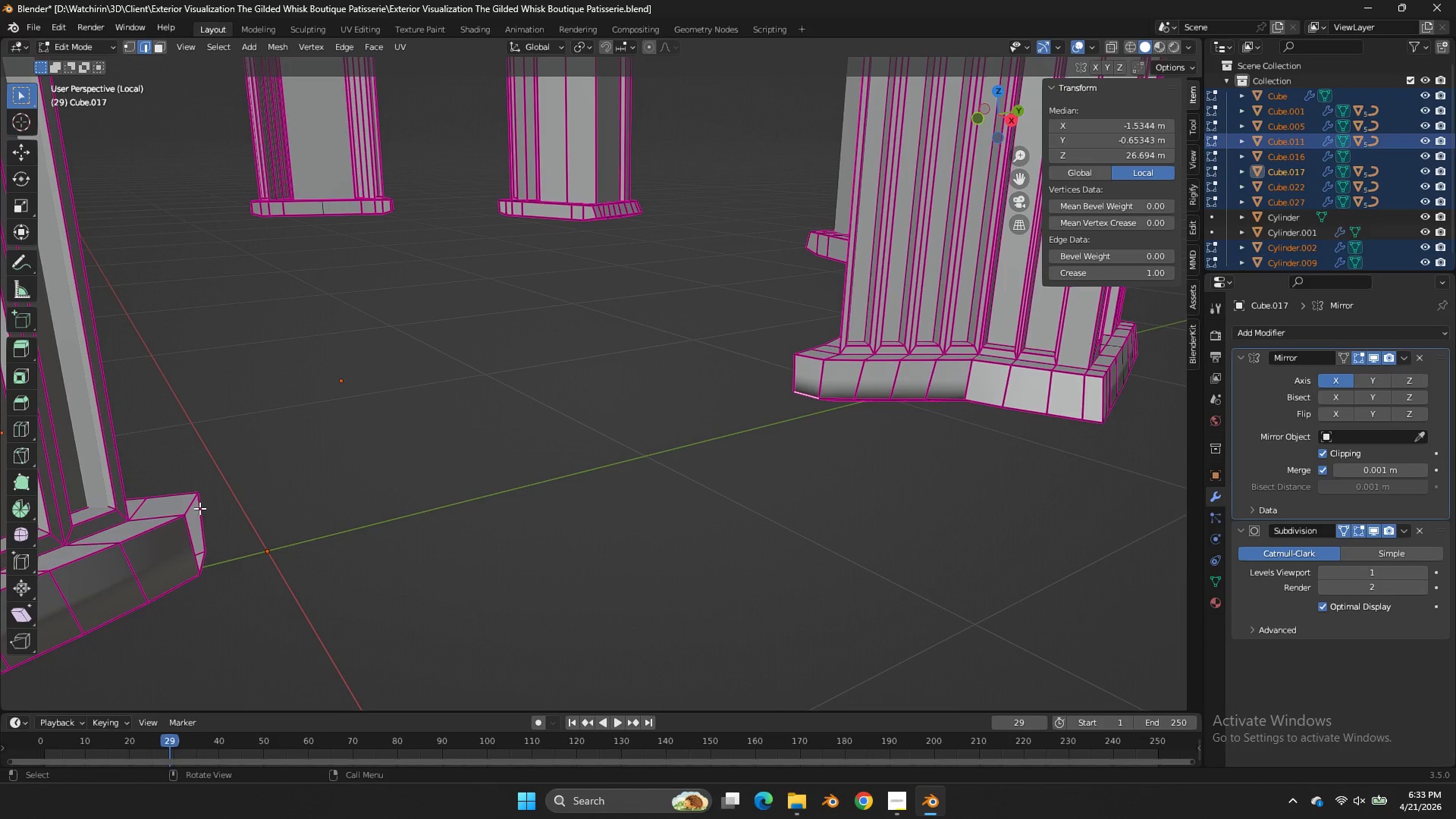 
left_click([193, 508])
 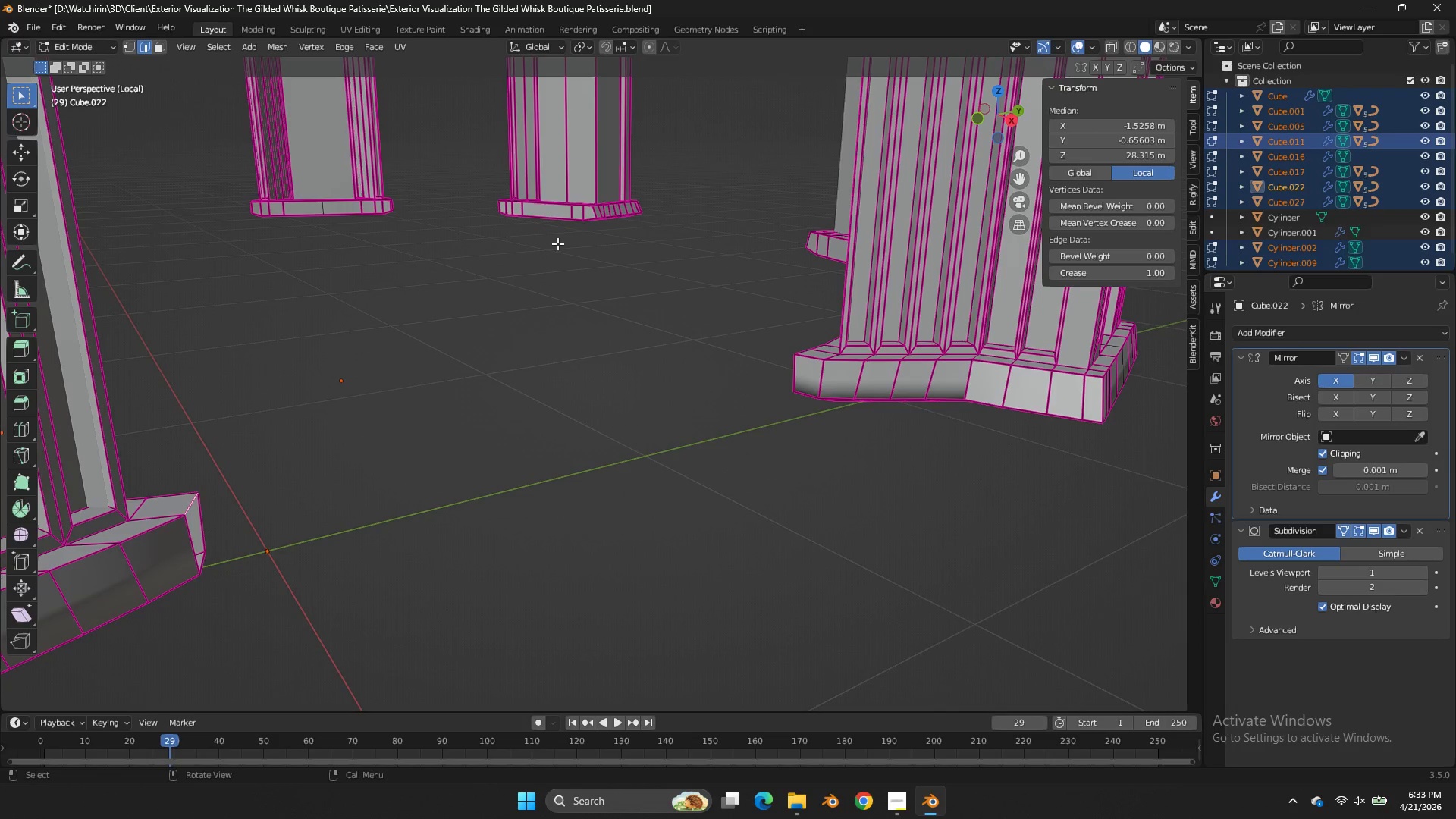 
key(F)
 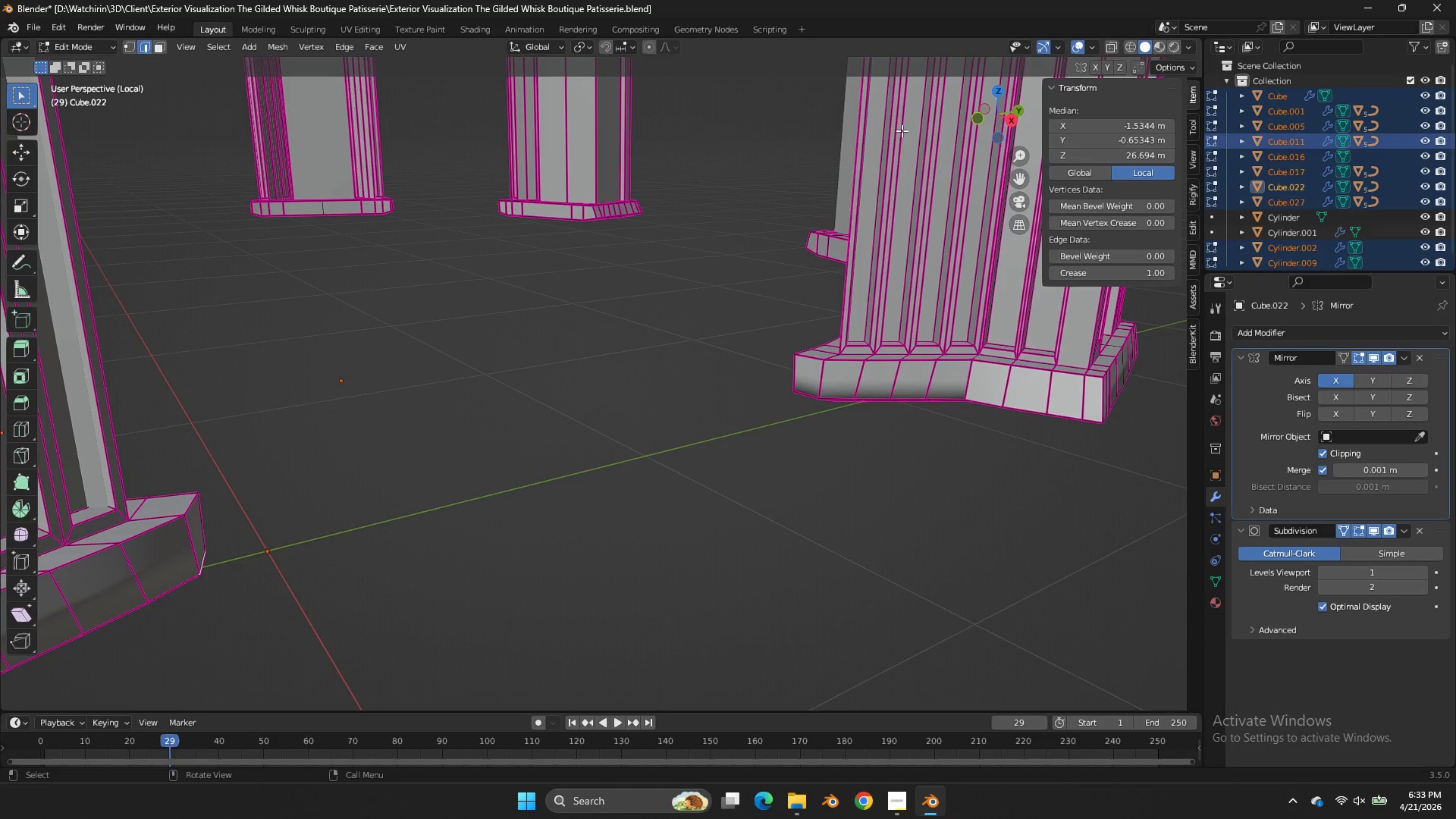 
left_click_drag(start_coordinate=[992, 105], to_coordinate=[875, 121])
 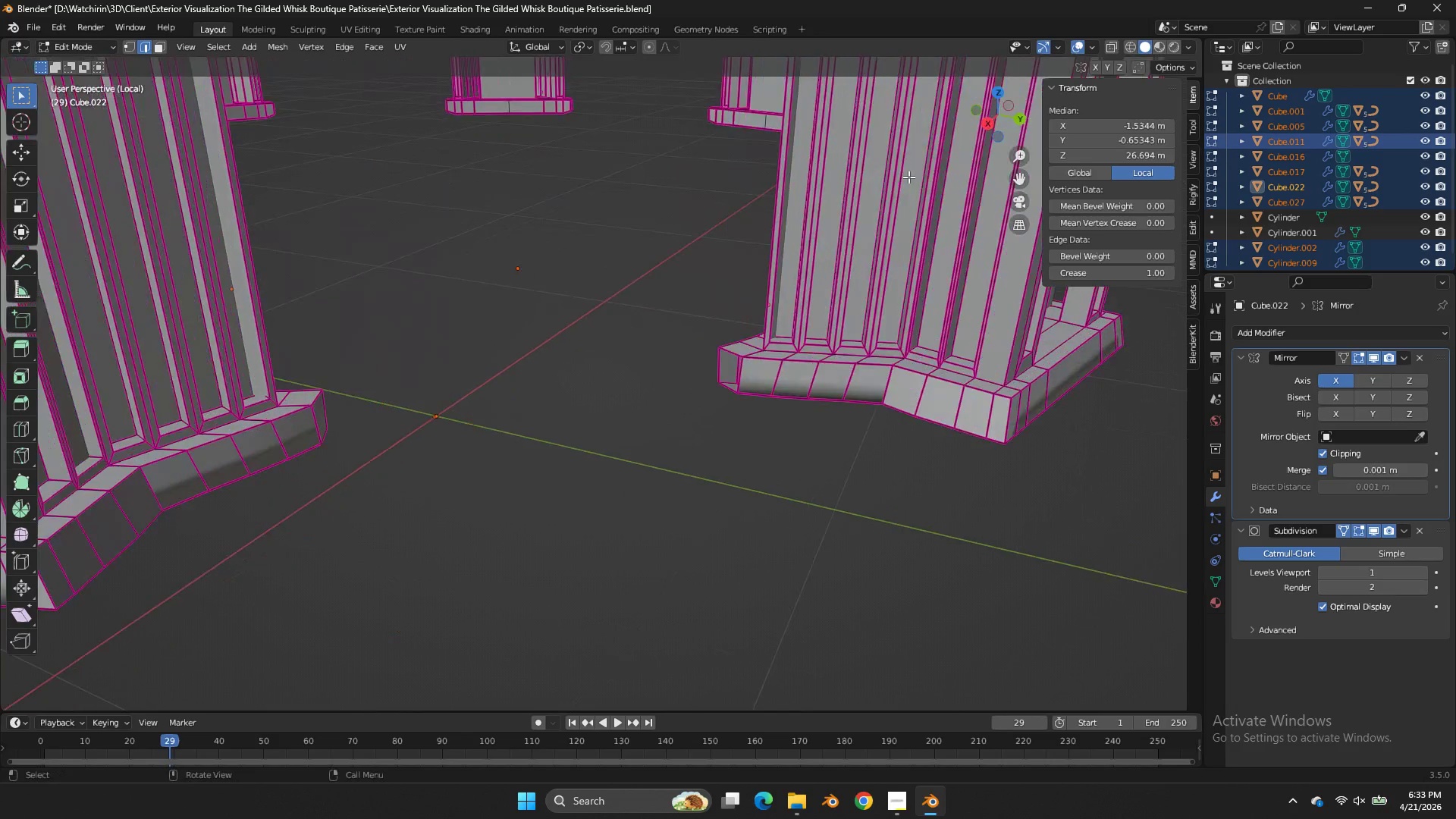 
scroll: coordinate [902, 130], scroll_direction: down, amount: 2.0
 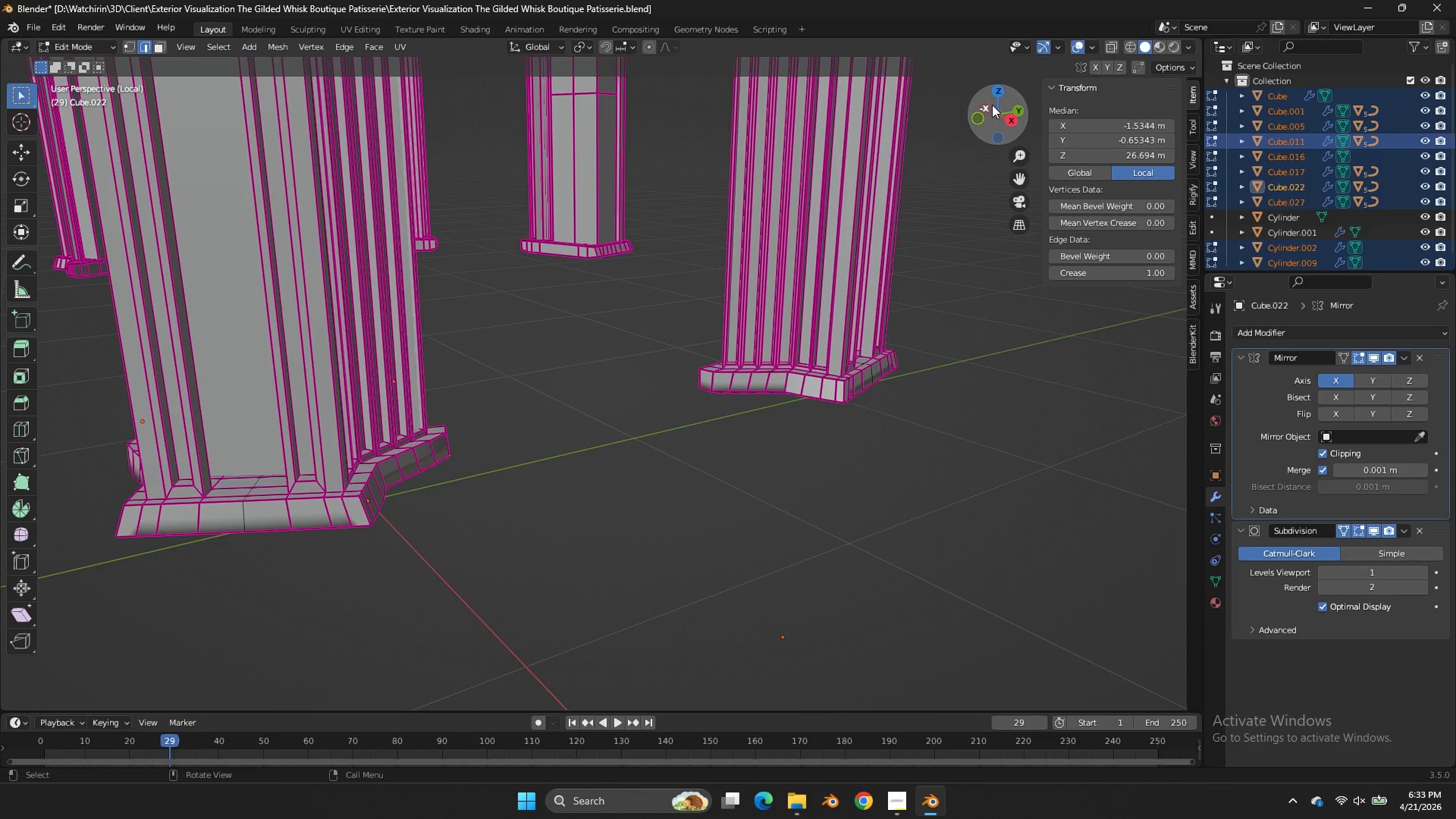 
scroll: coordinate [922, 169], scroll_direction: up, amount: 3.0
 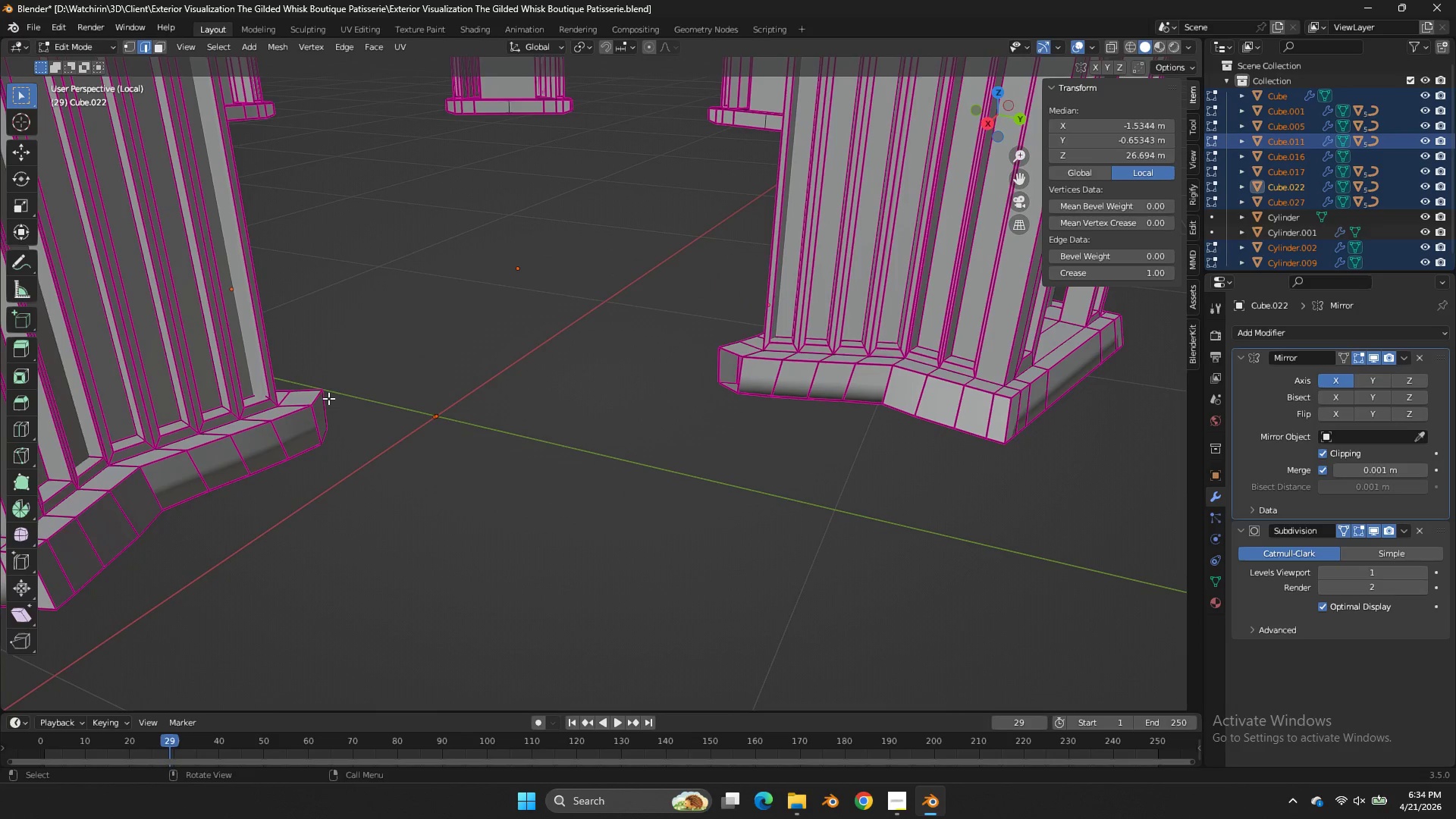 
left_click([314, 399])
 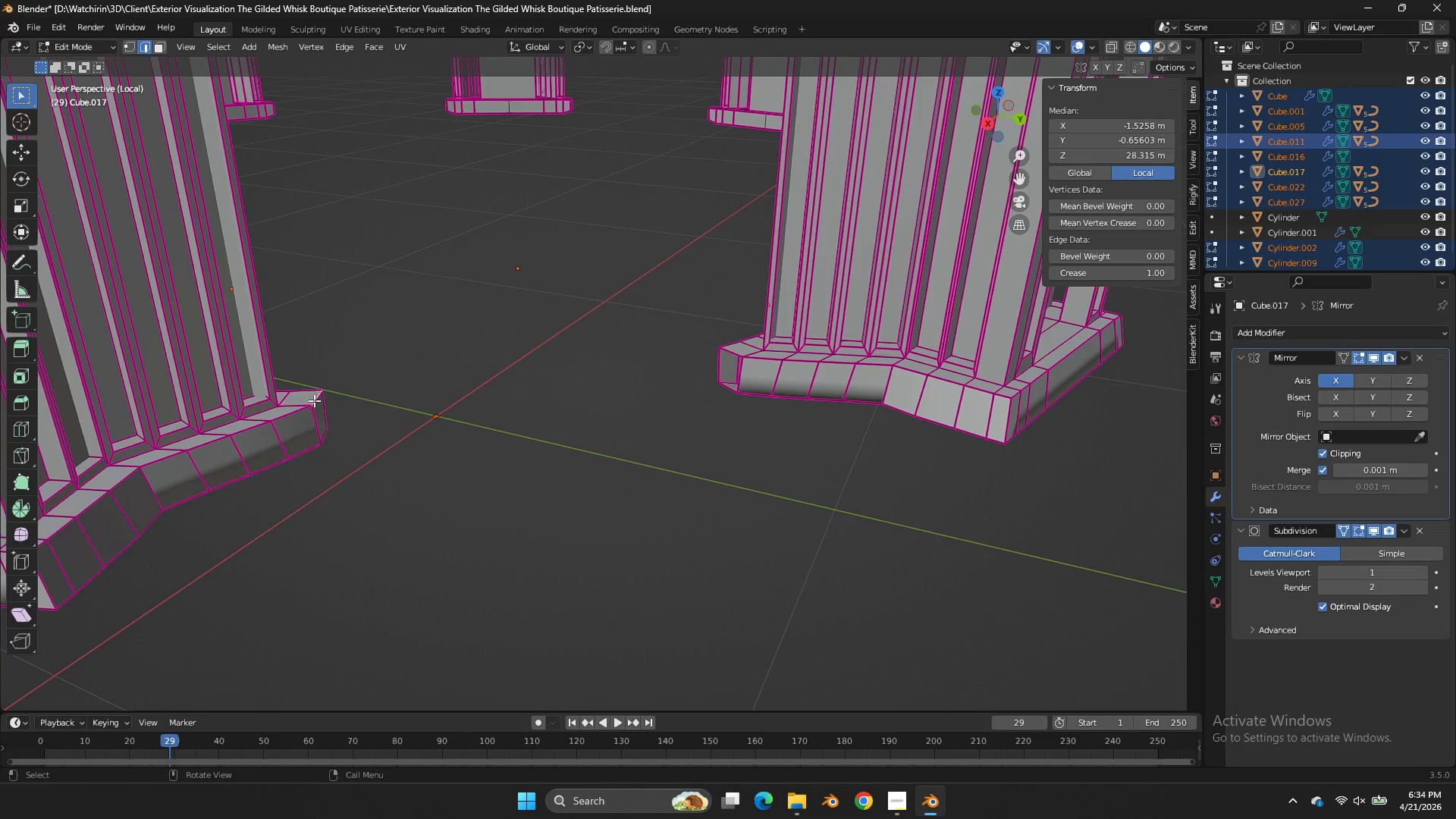 
key(F)
 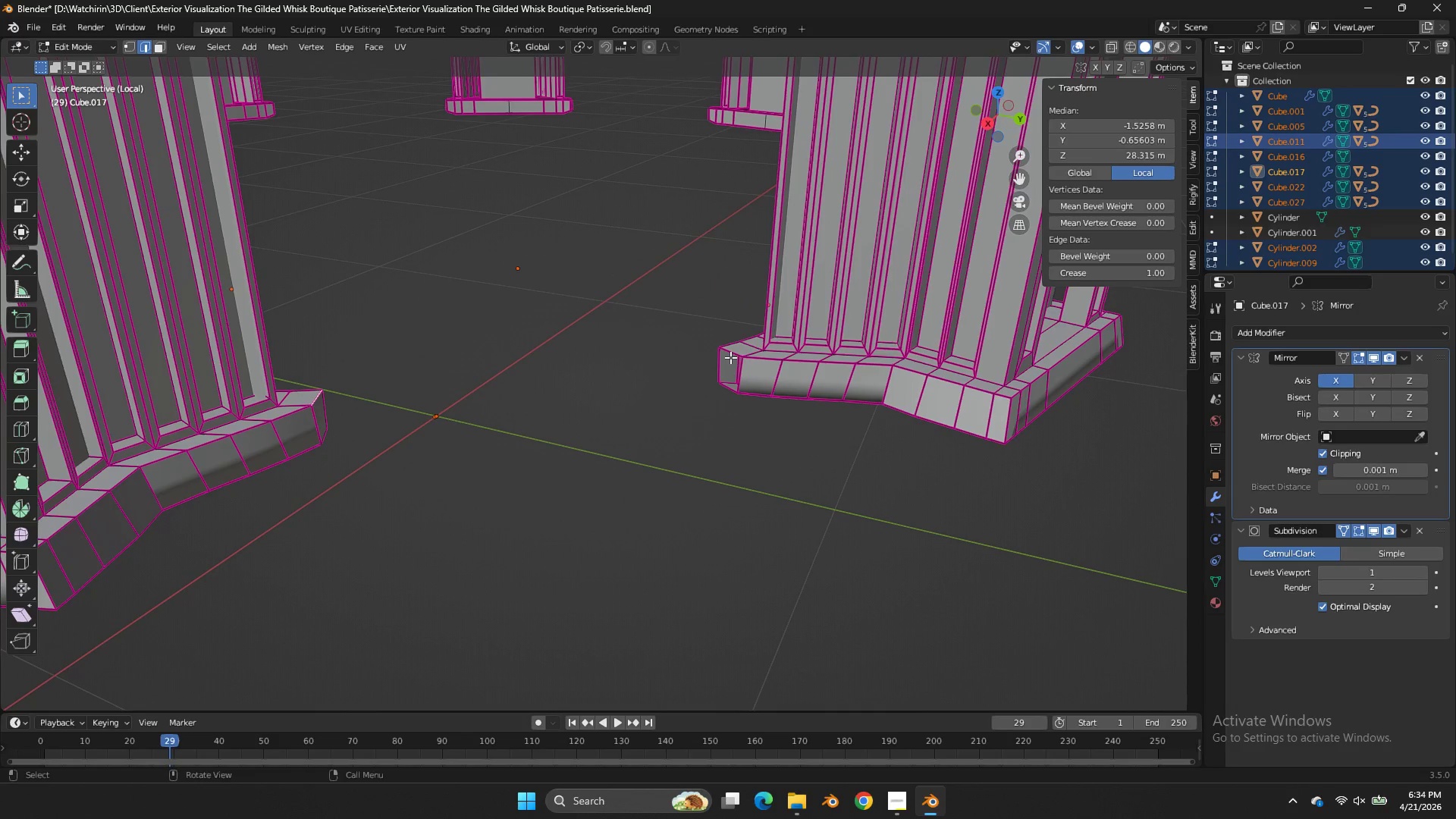 
left_click([732, 356])
 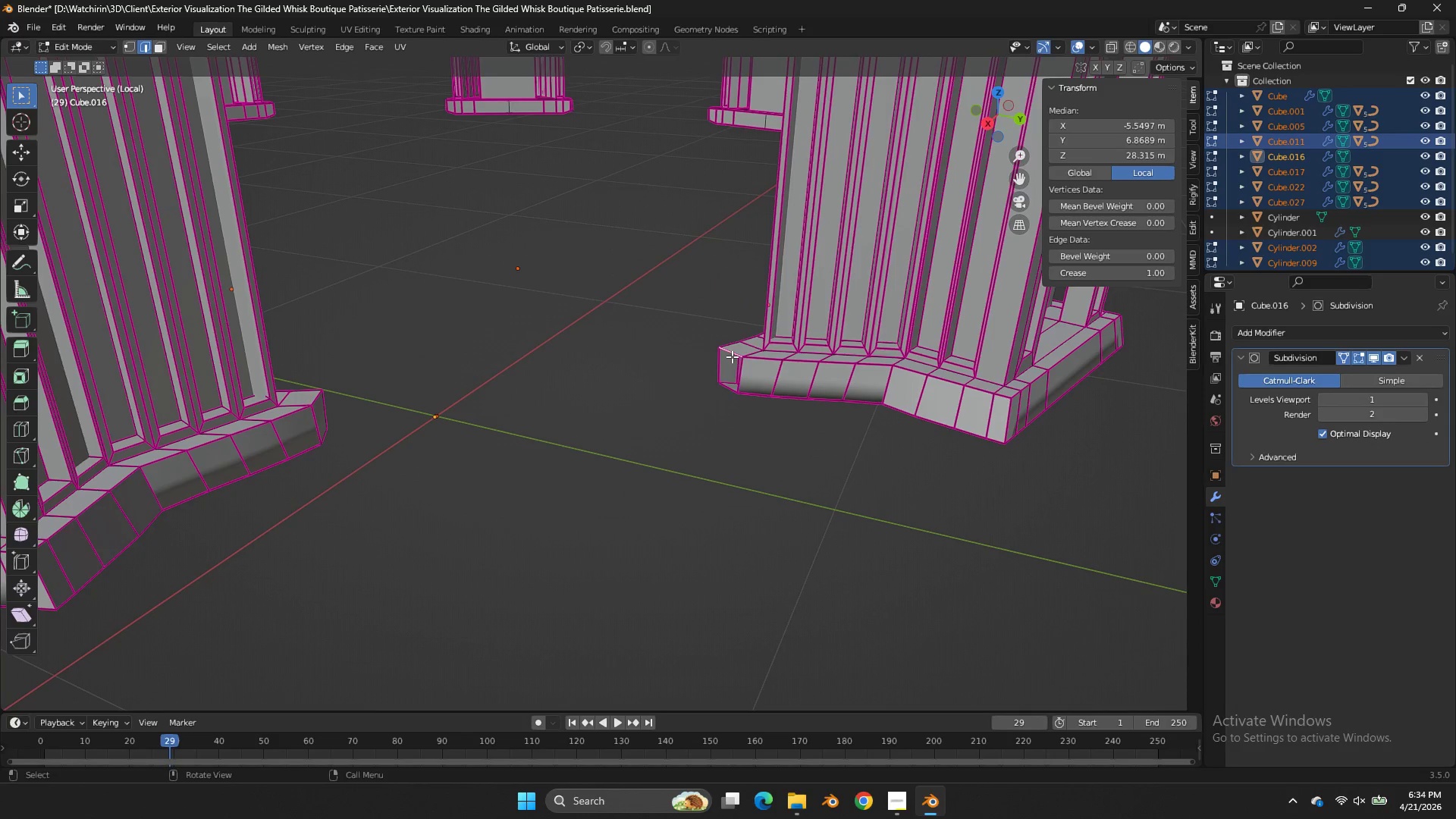 
key(F)
 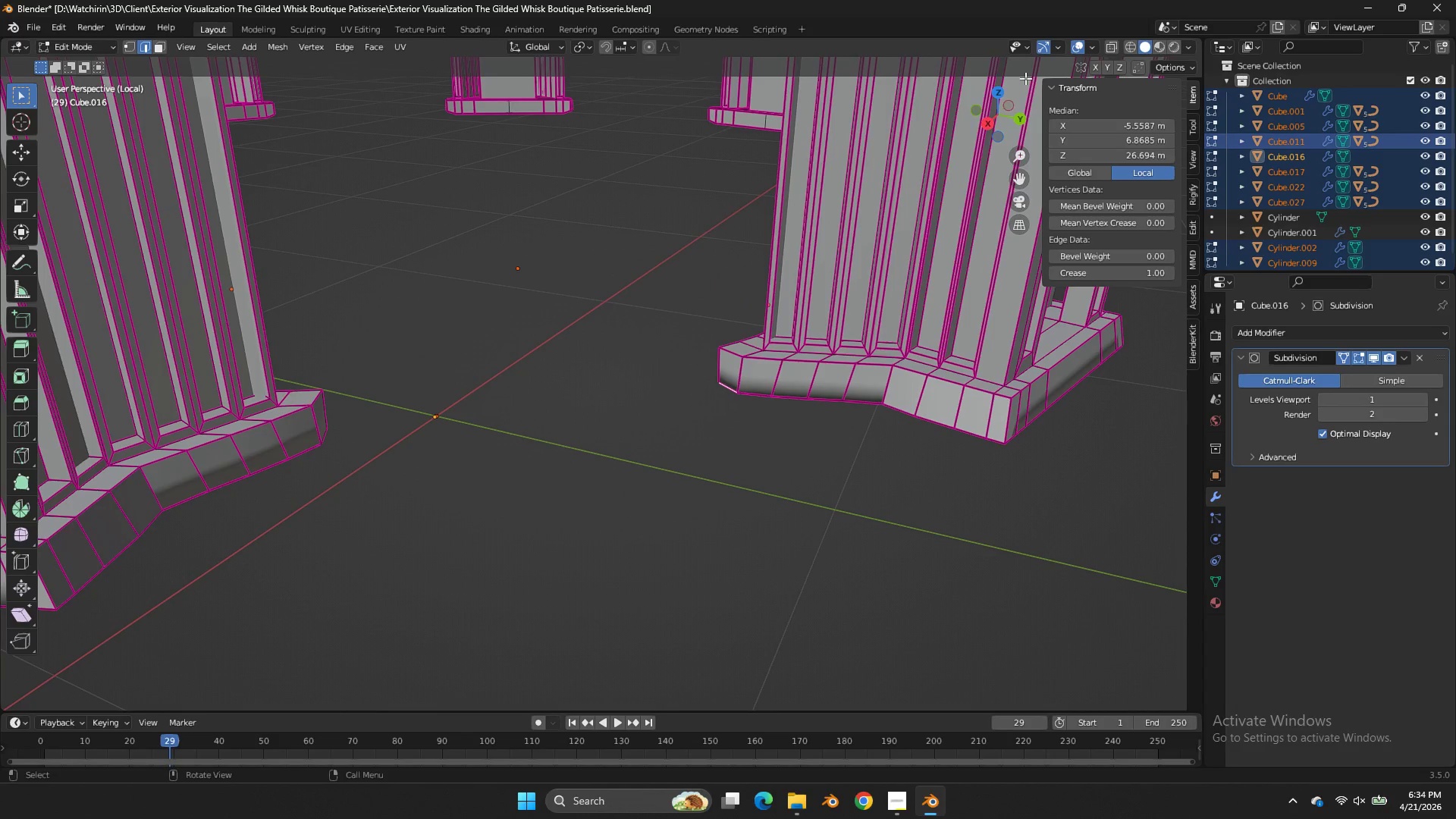 
left_click_drag(start_coordinate=[1007, 105], to_coordinate=[866, 102])
 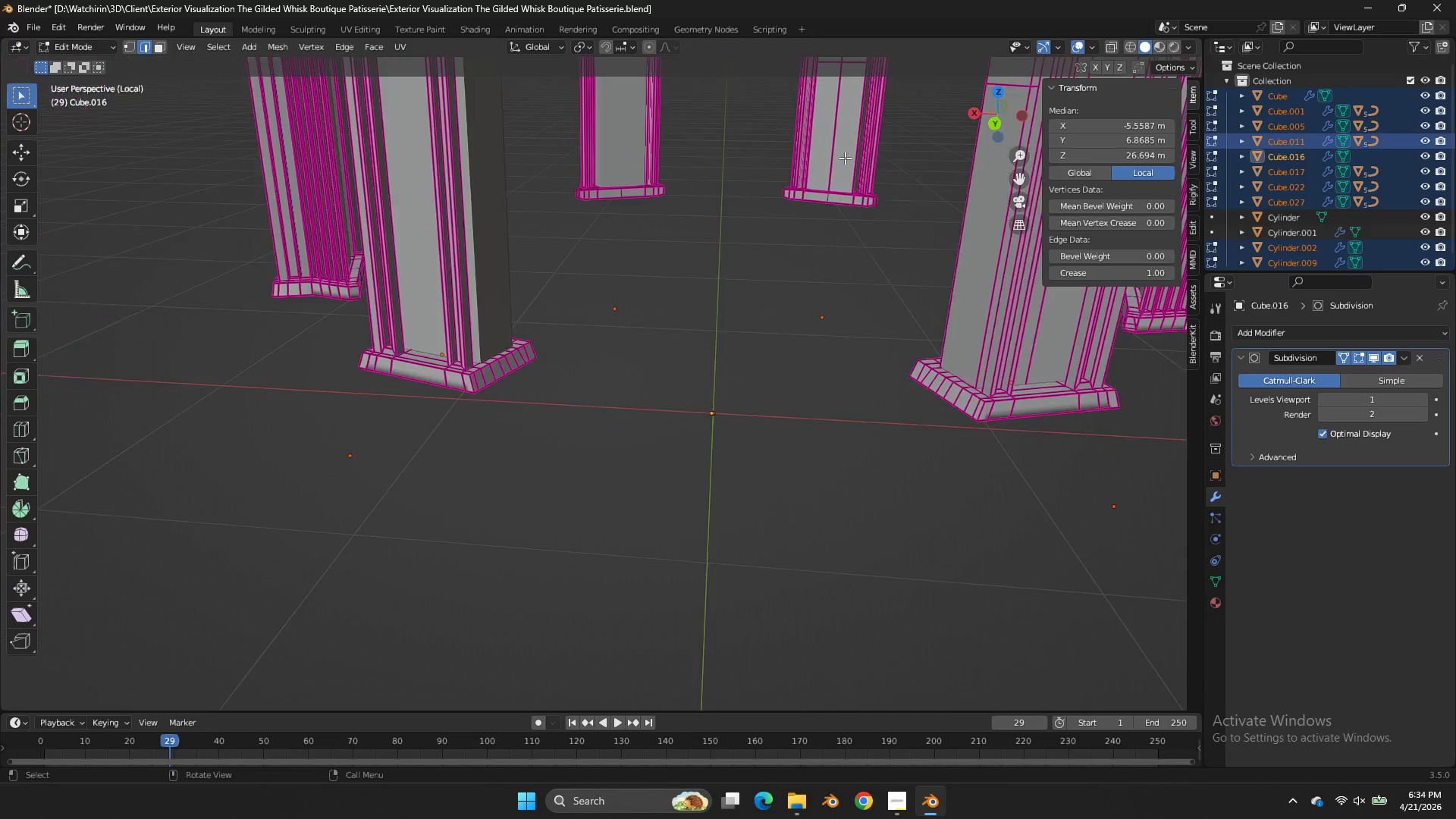 
scroll: coordinate [845, 158], scroll_direction: down, amount: 3.0
 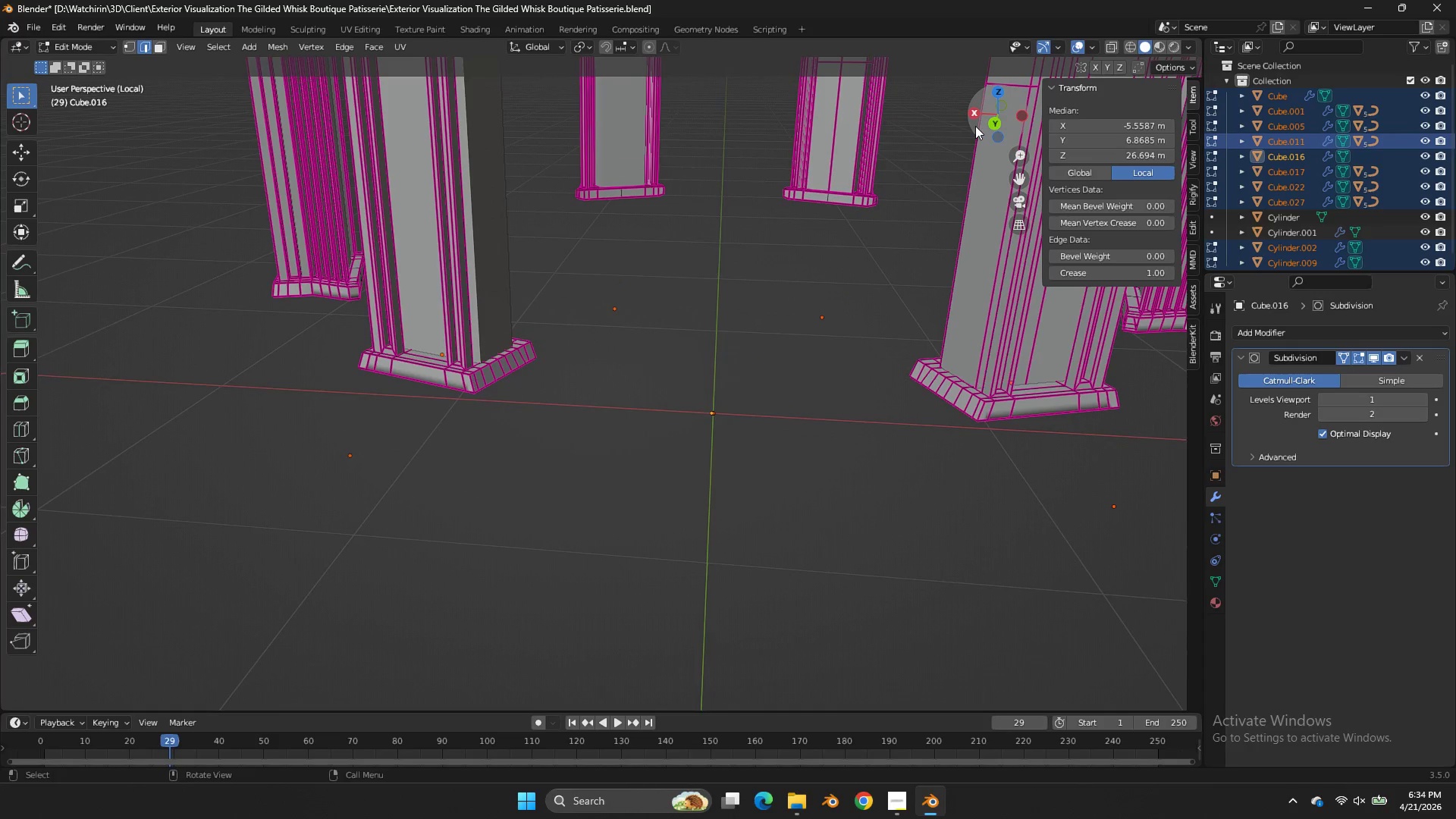 
left_click_drag(start_coordinate=[975, 126], to_coordinate=[853, 118])
 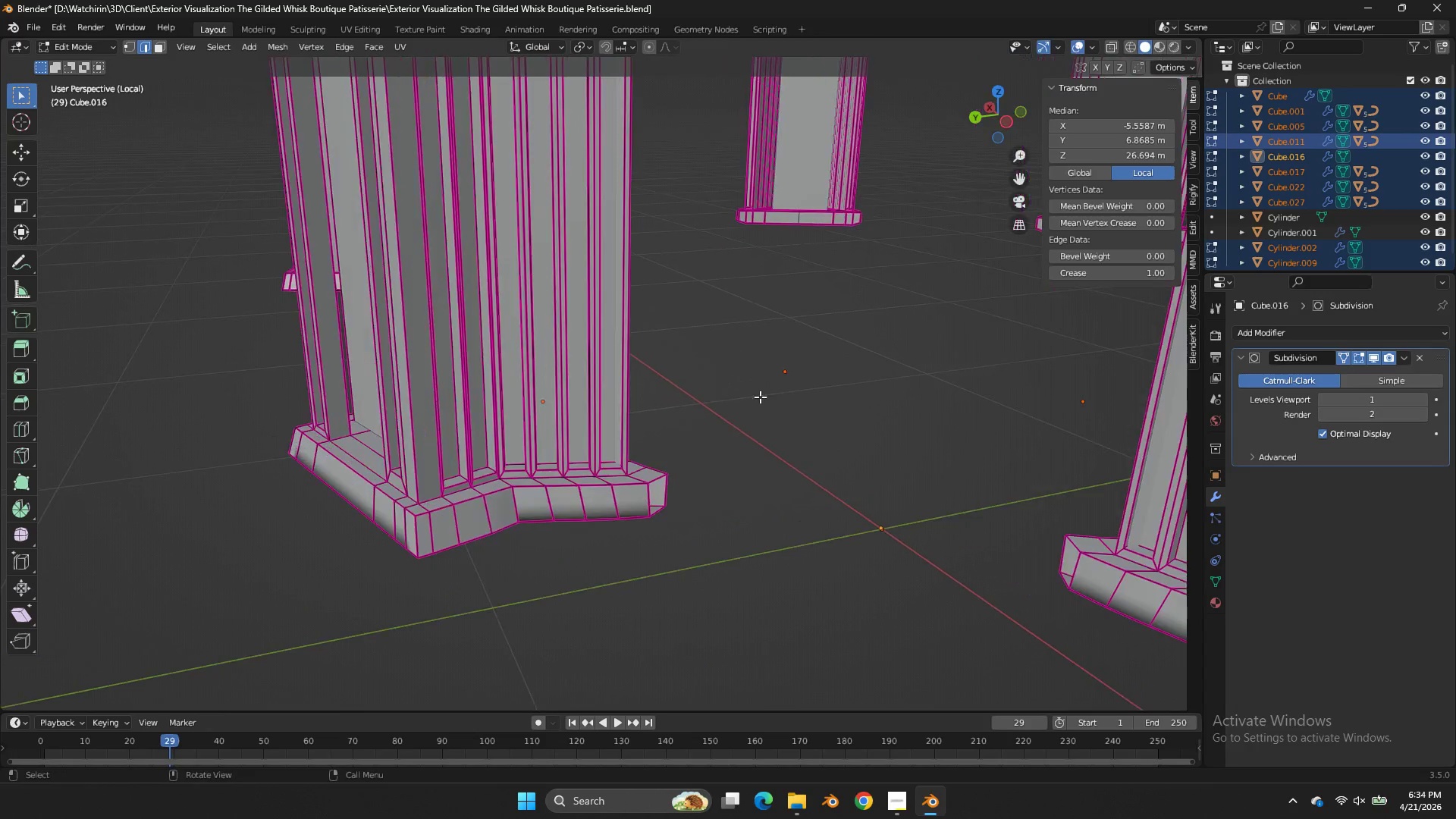 
scroll: coordinate [762, 391], scroll_direction: up, amount: 1.0
 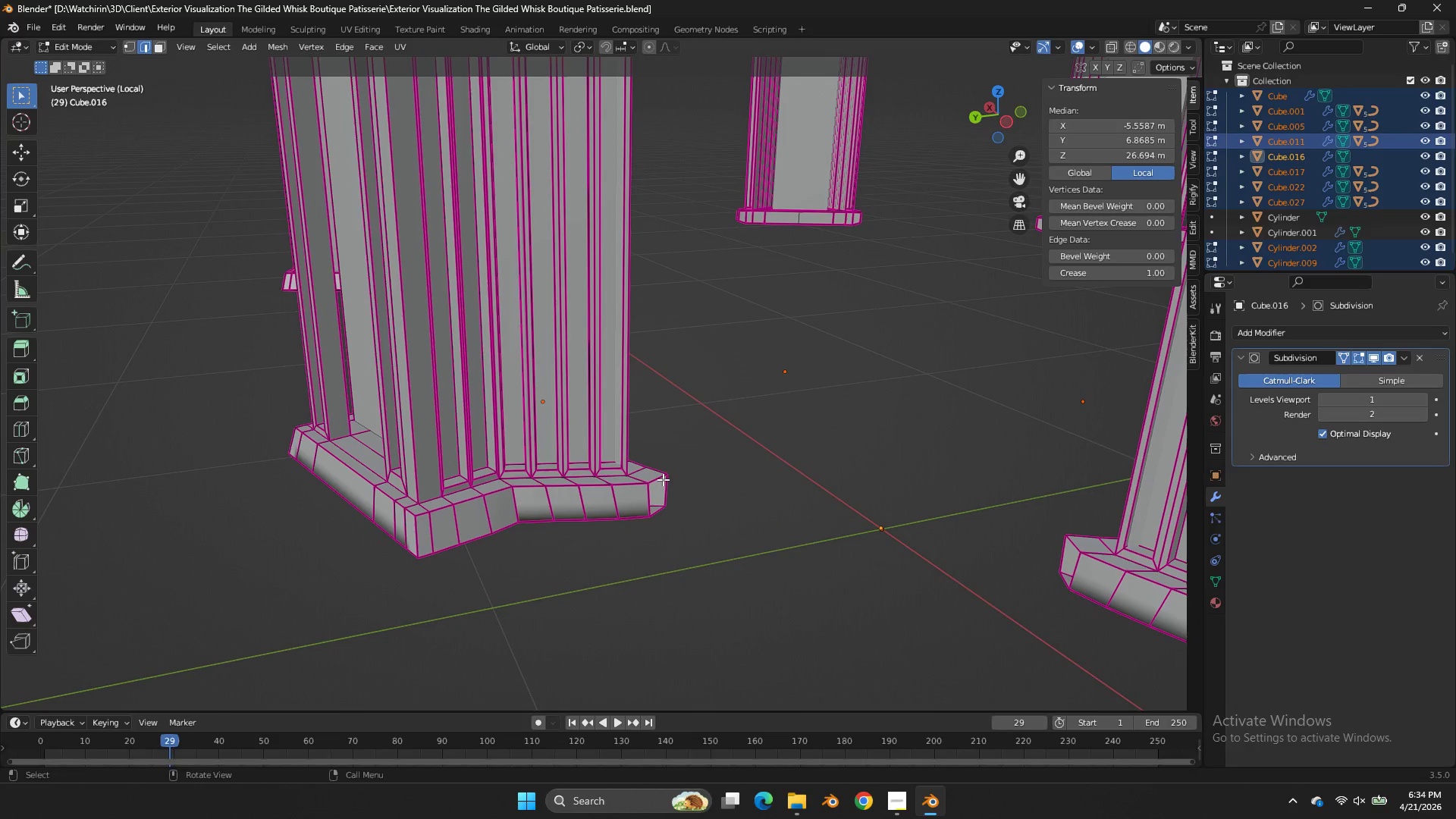 
left_click([661, 480])
 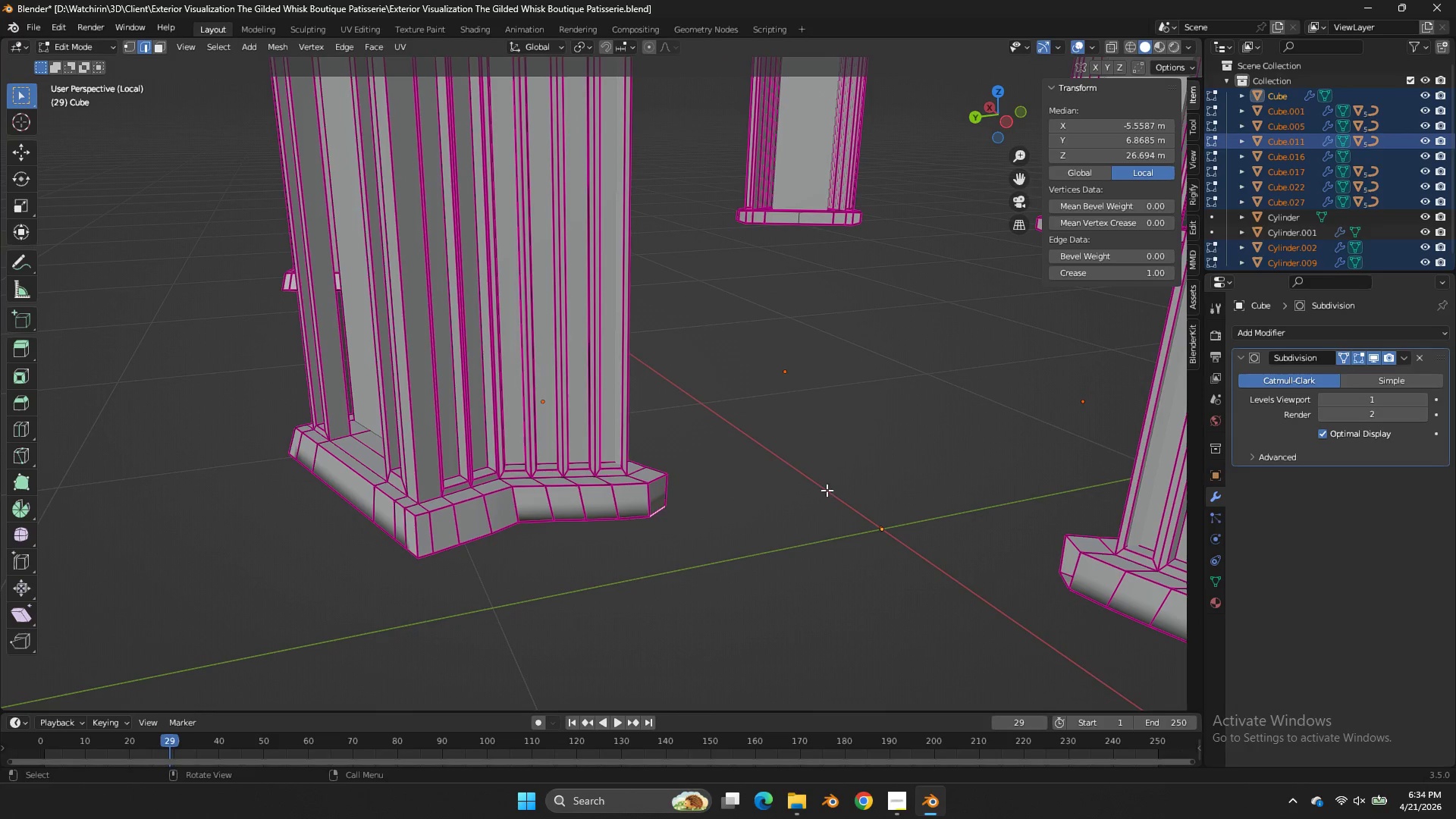 
type(ff)
 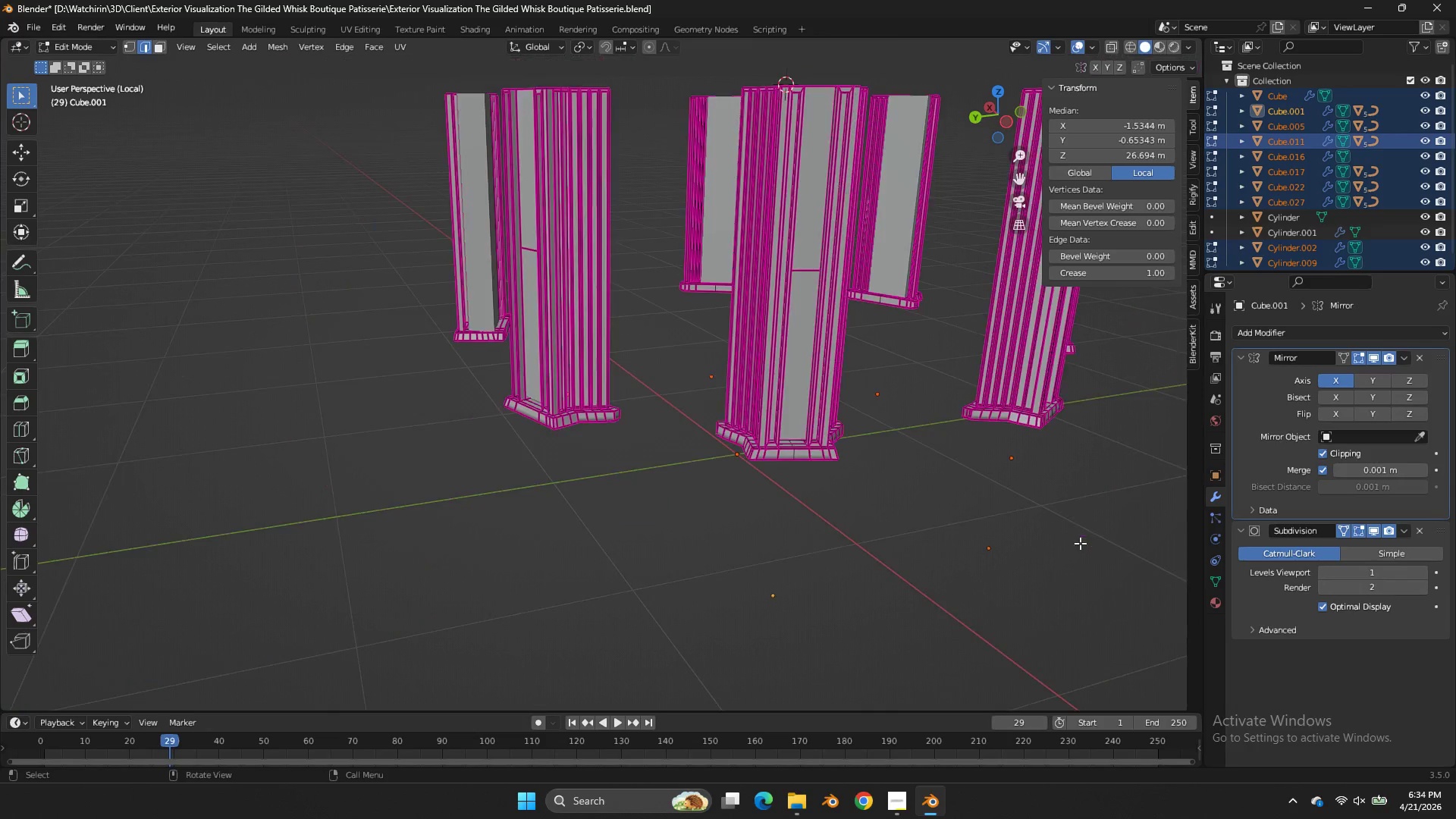 
scroll: coordinate [1080, 543], scroll_direction: down, amount: 4.0
 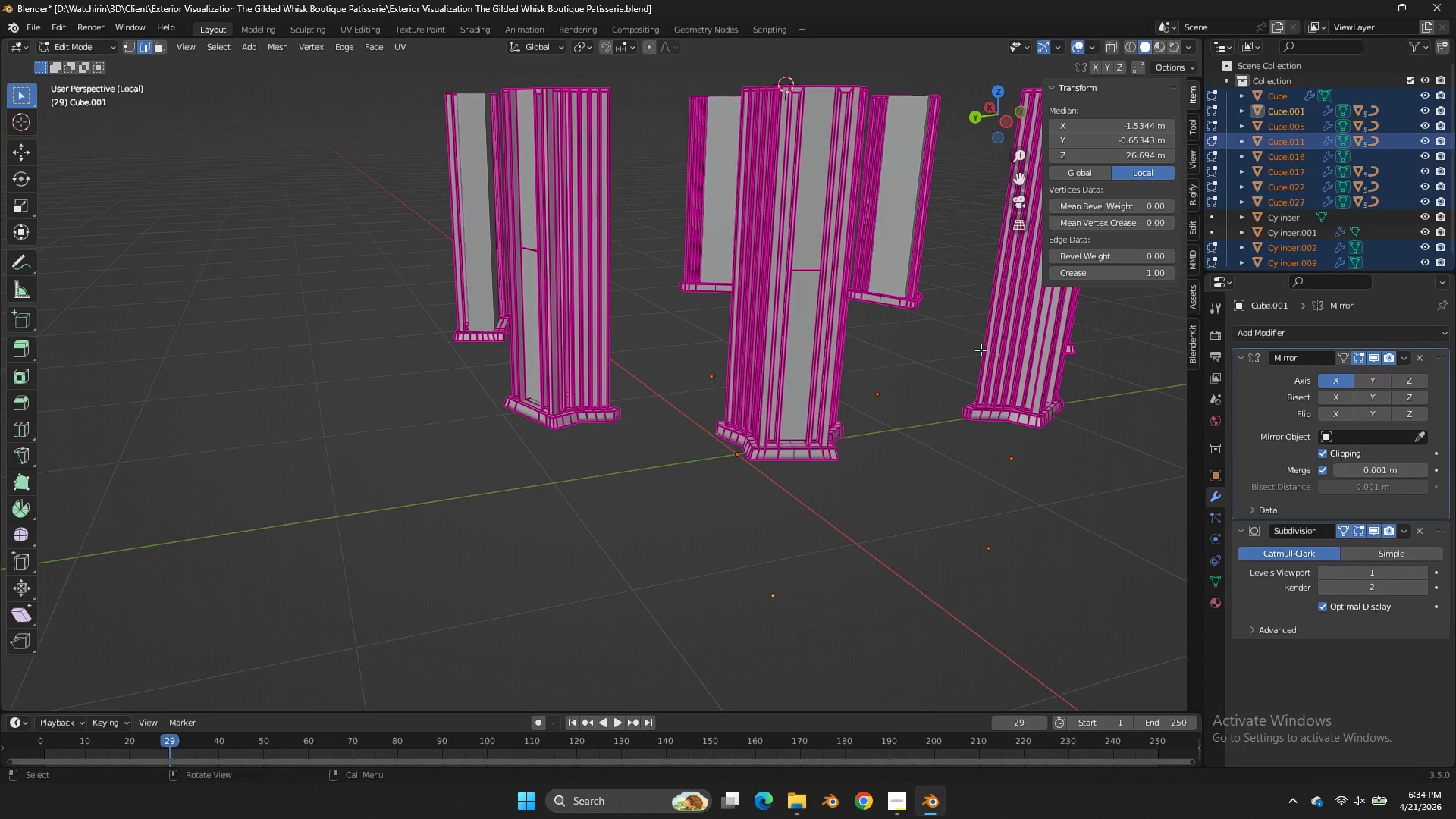 
scroll: coordinate [981, 397], scroll_direction: up, amount: 3.0
 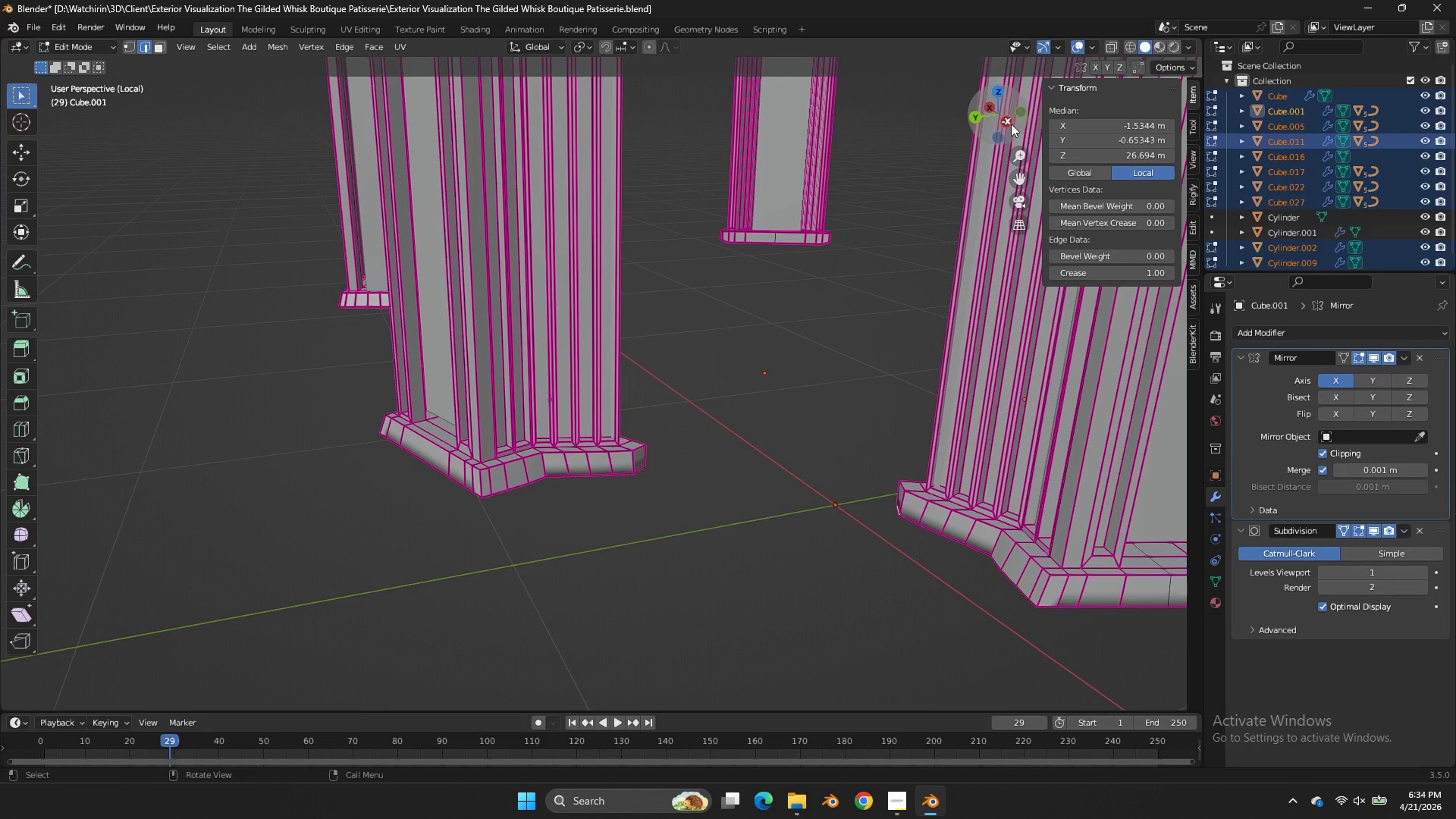 
left_click_drag(start_coordinate=[1009, 123], to_coordinate=[934, 108])
 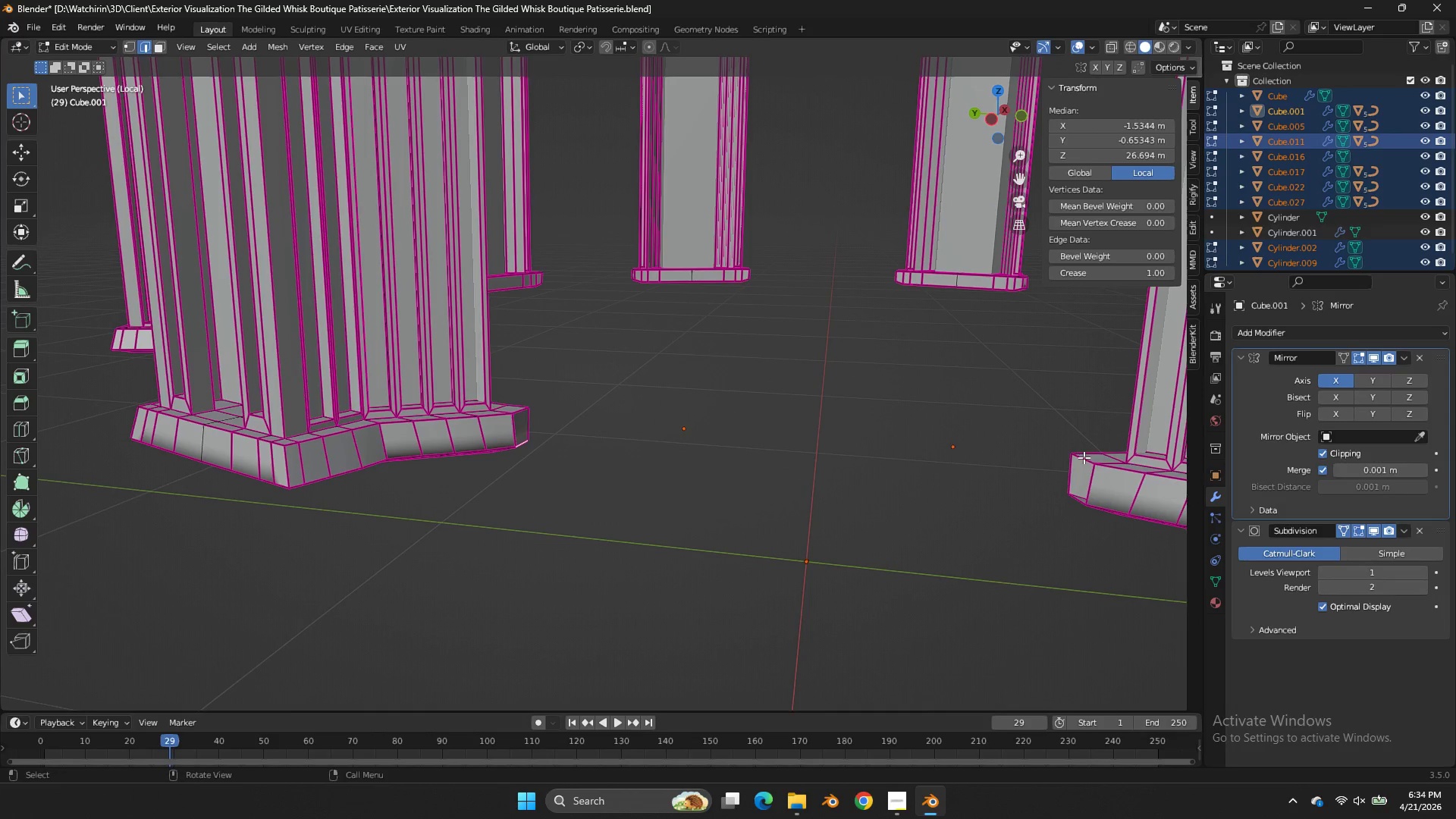 
left_click([1084, 459])
 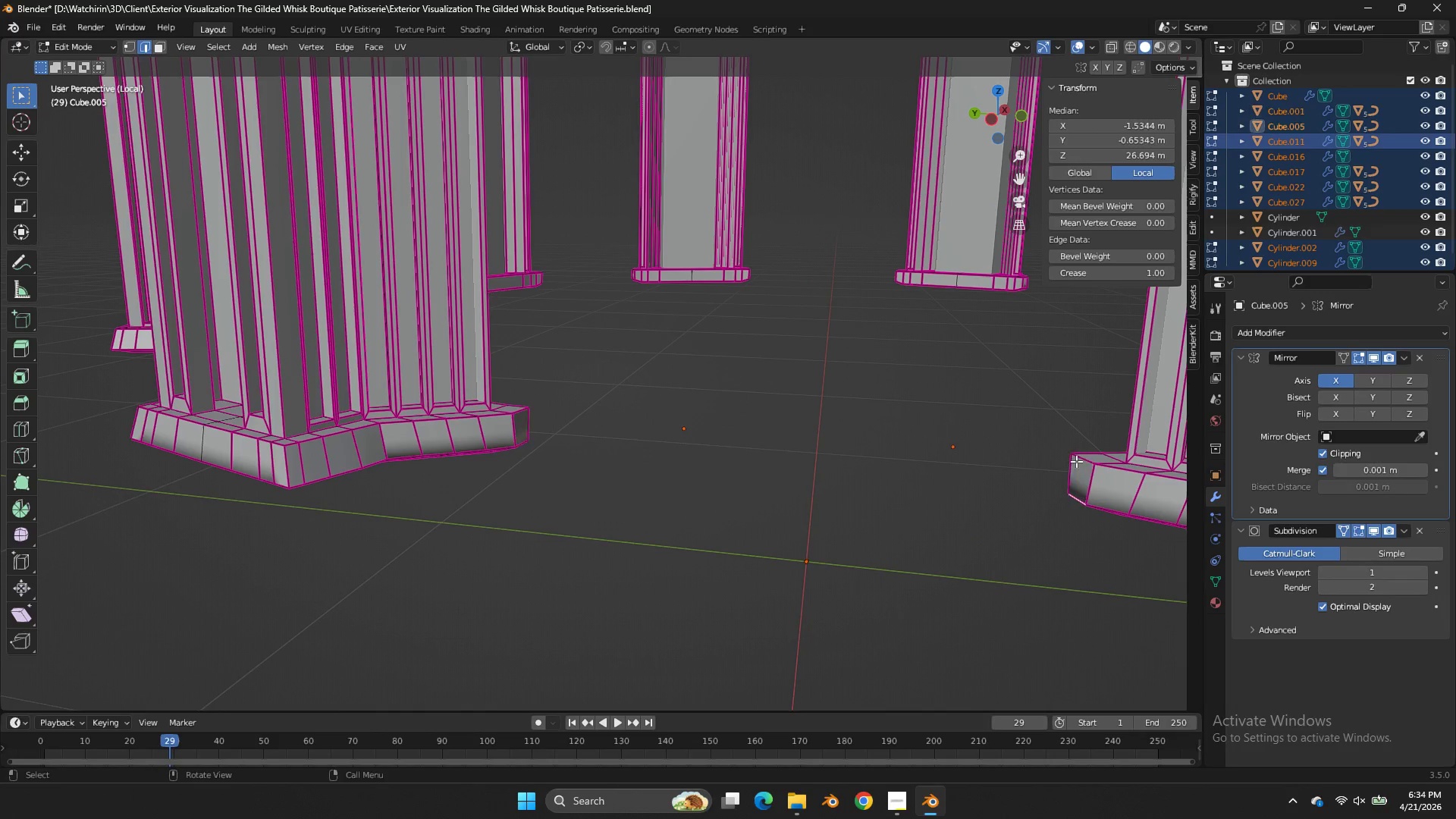 
key(F)
 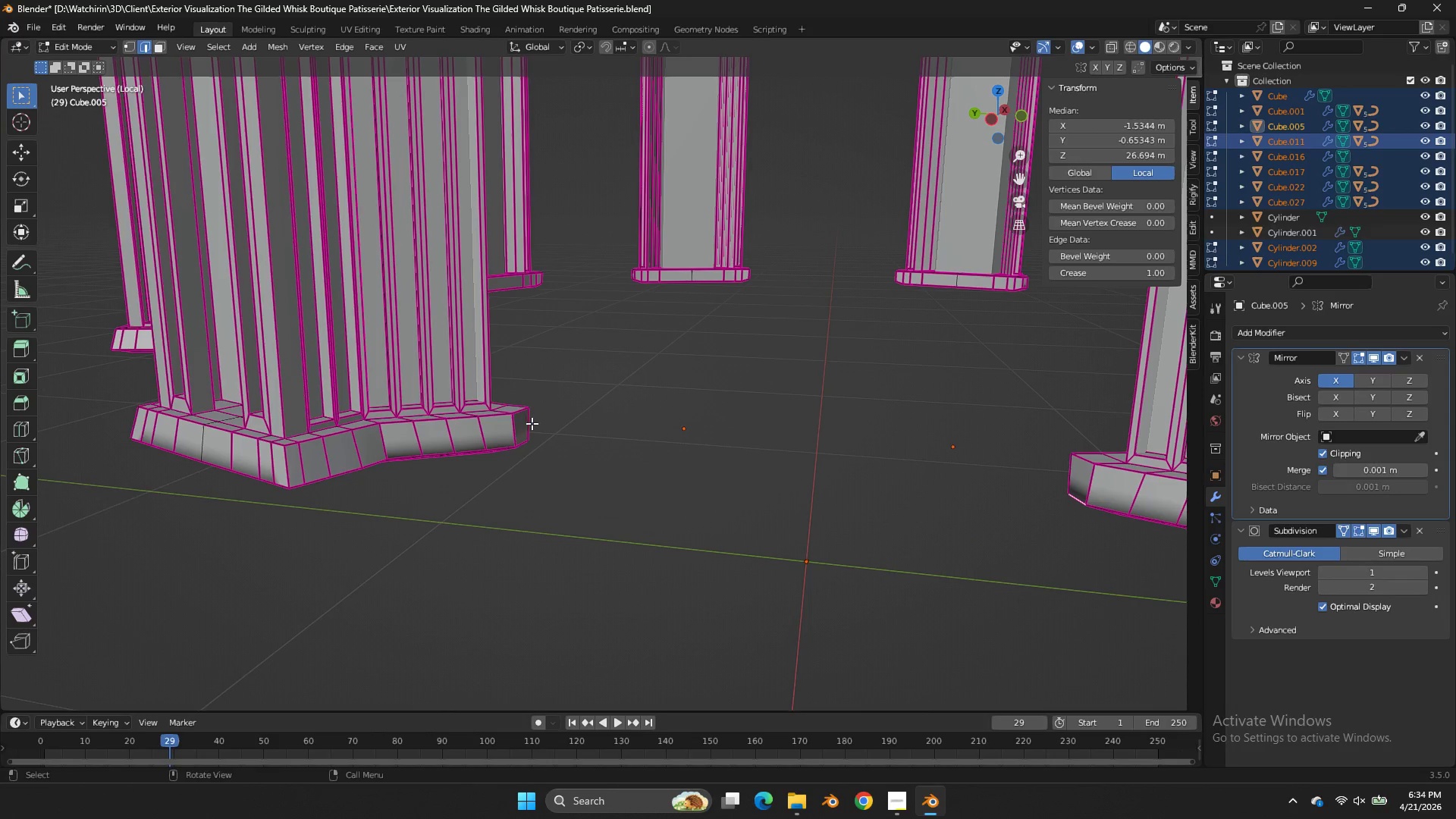 
left_click([519, 410])
 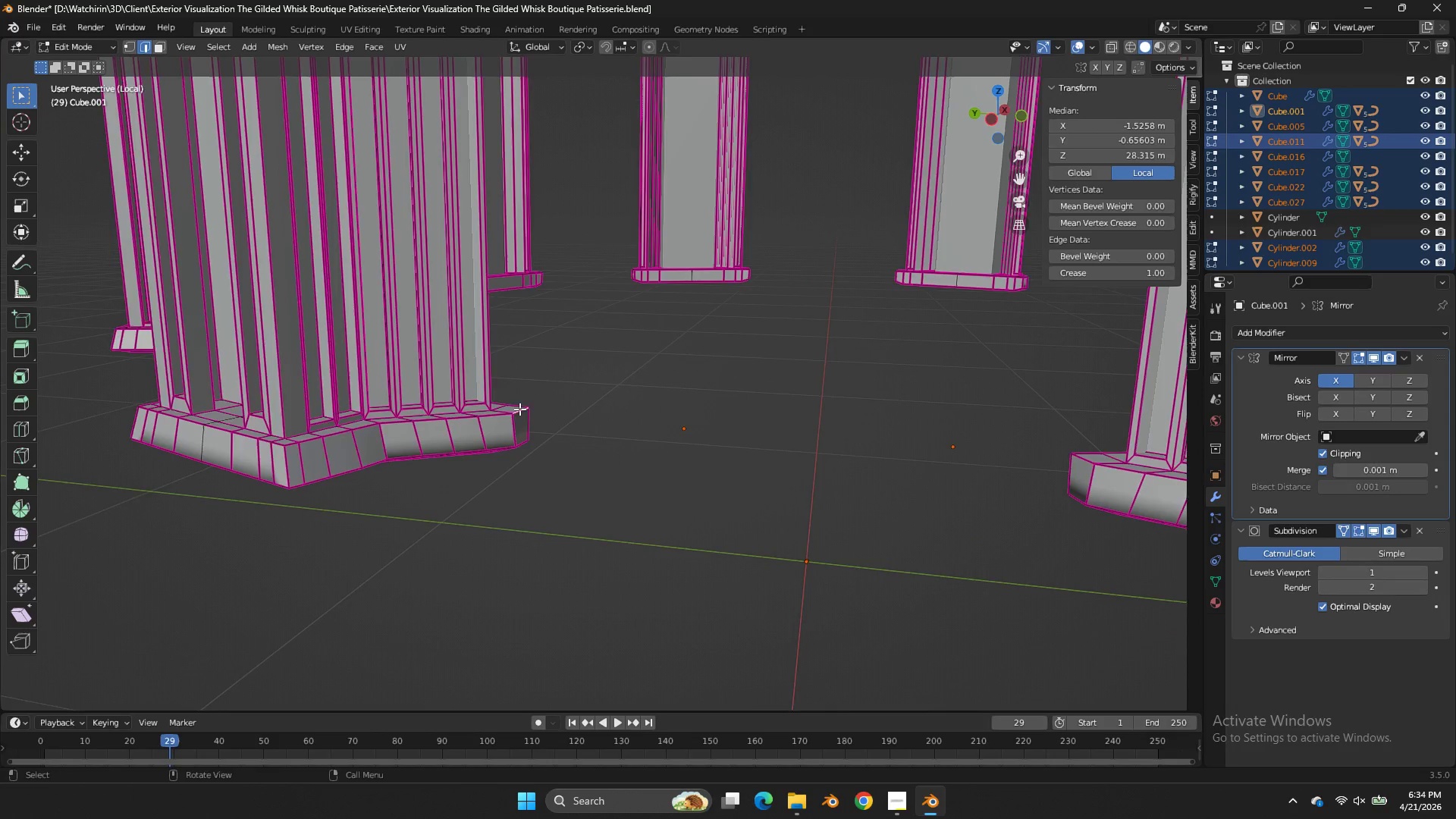 
type(ff)
 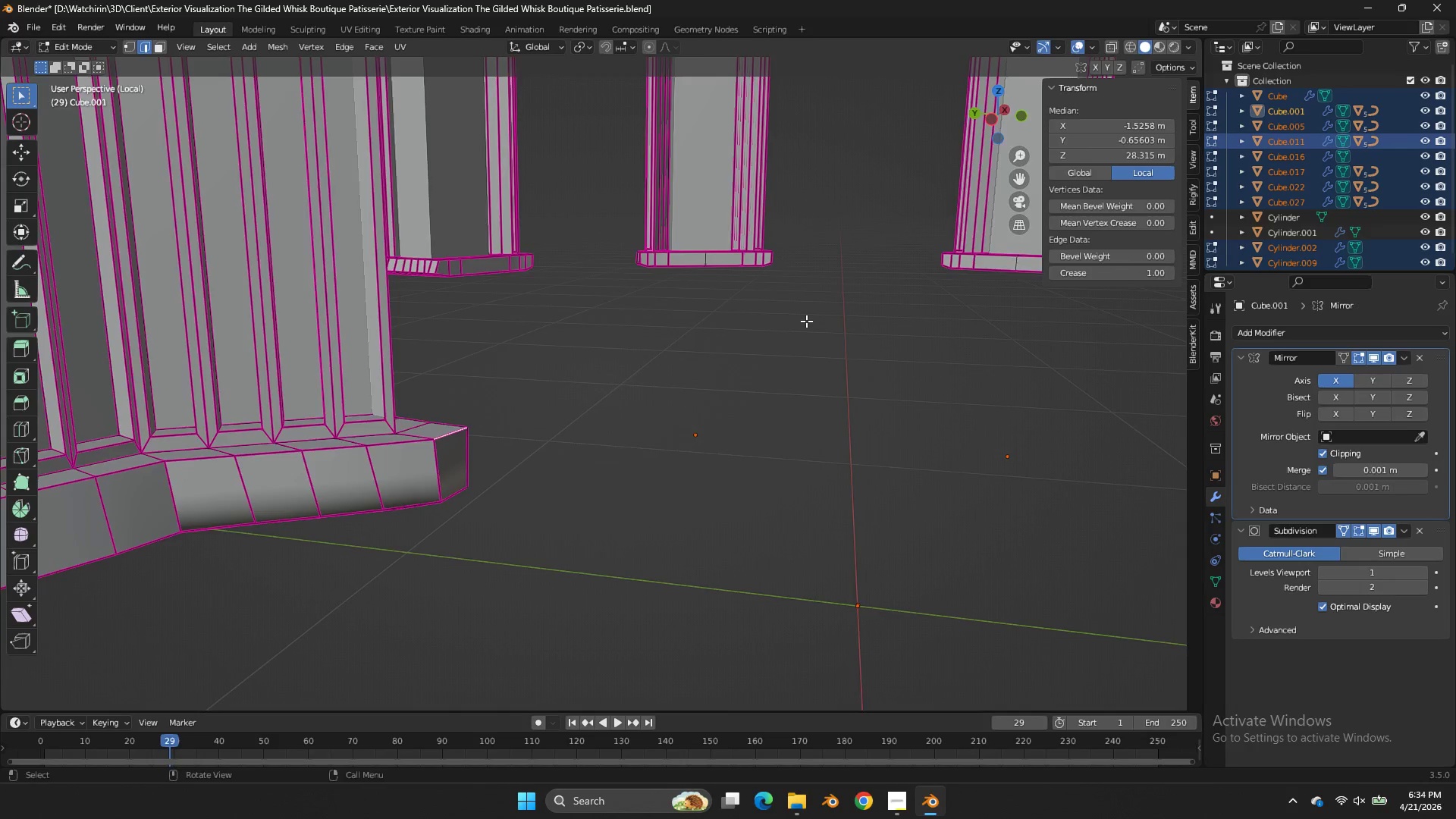 
scroll: coordinate [890, 263], scroll_direction: none, amount: 0.0
 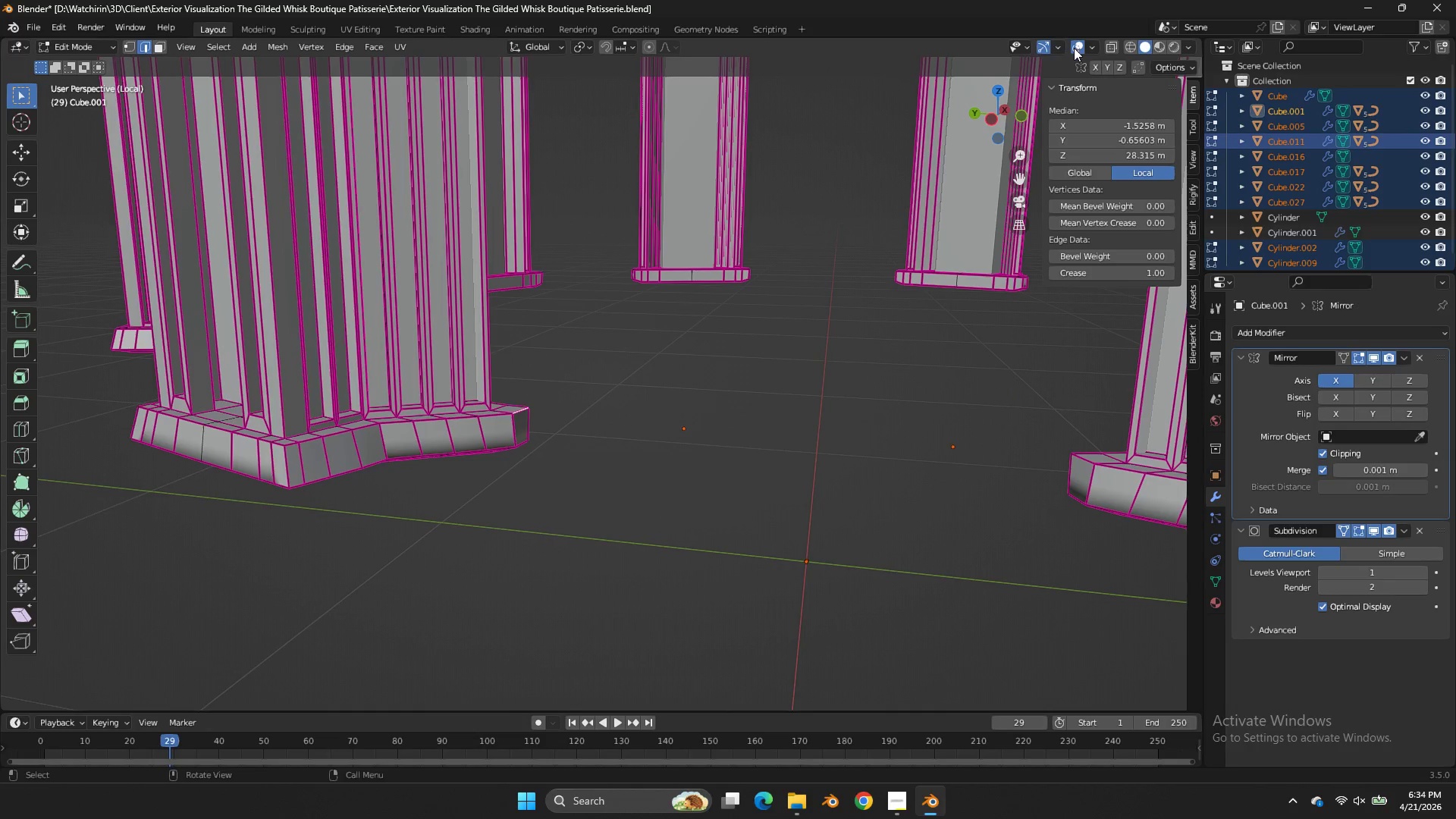 
left_click([1093, 43])
 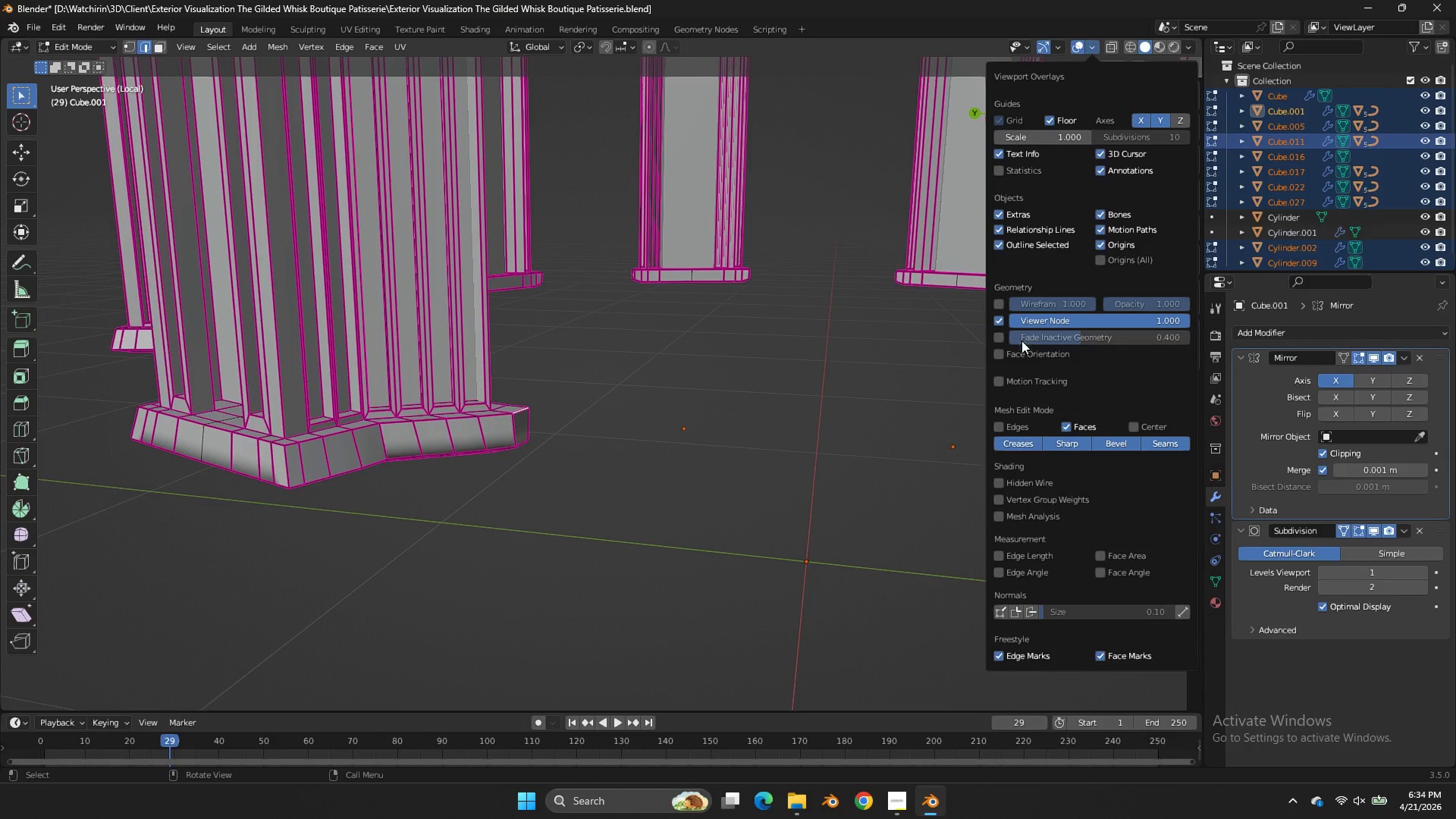 
left_click([1014, 356])
 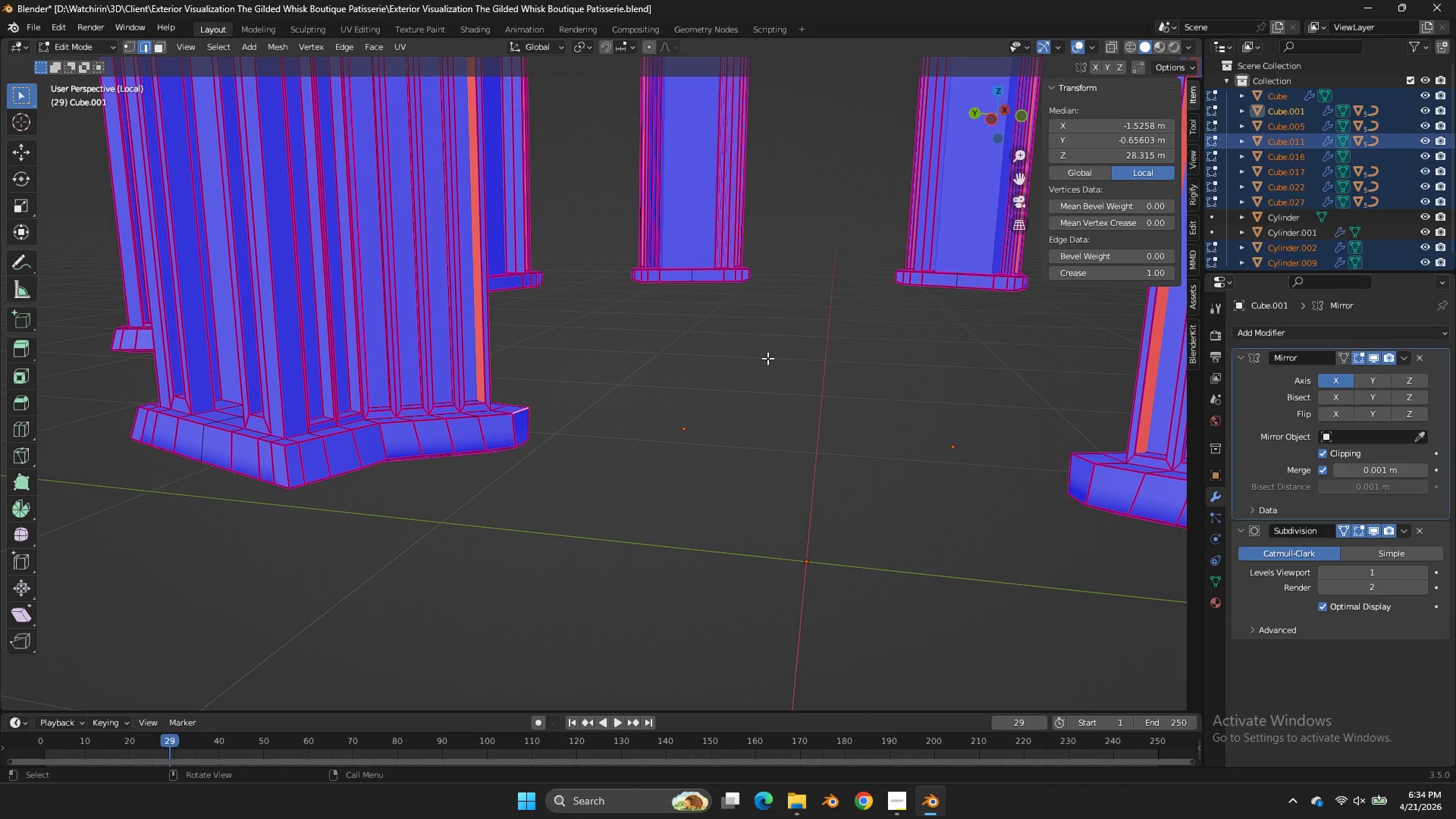 
left_click_drag(start_coordinate=[996, 115], to_coordinate=[1015, 127])
 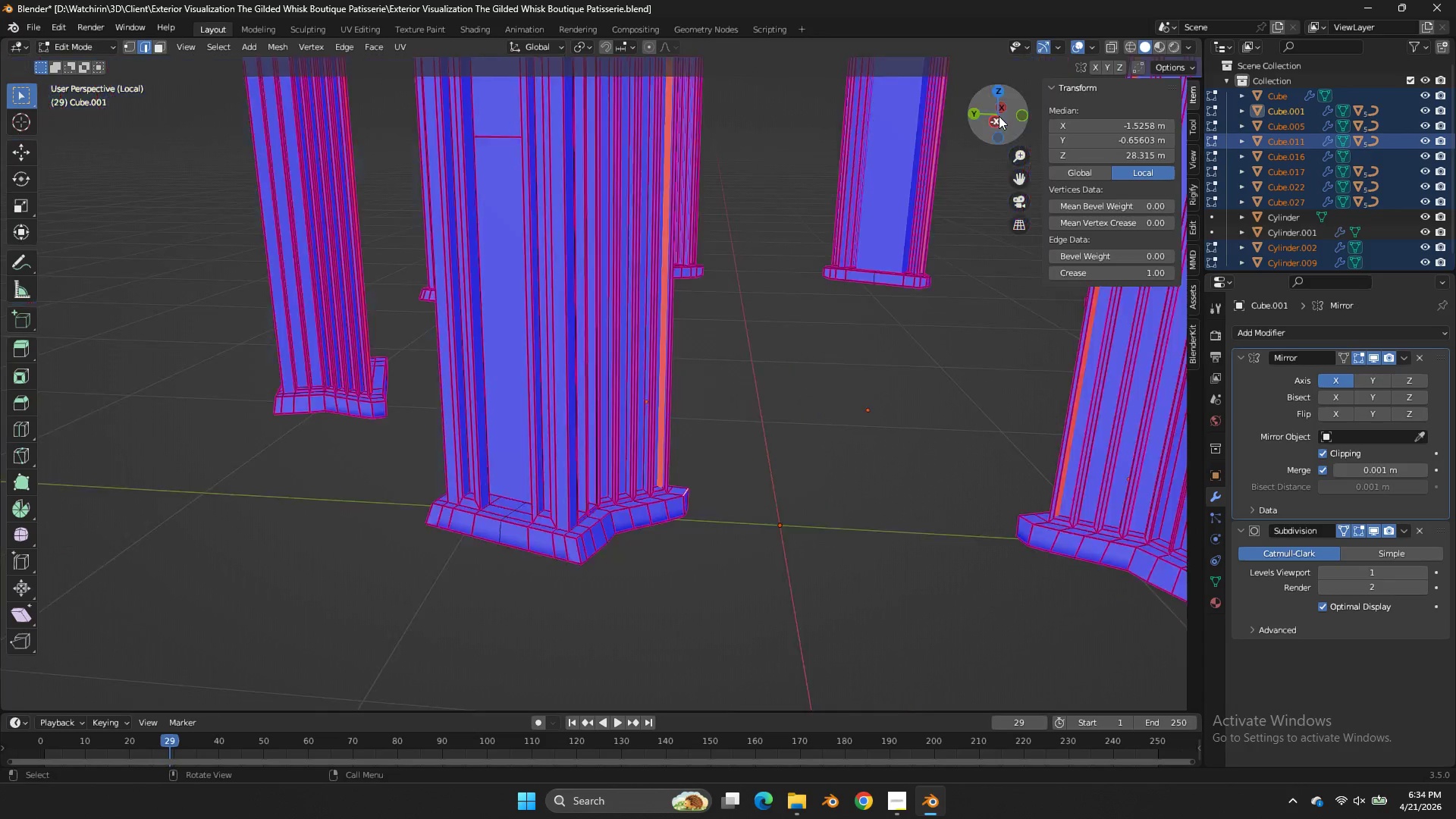 
scroll: coordinate [947, 223], scroll_direction: up, amount: 1.0
 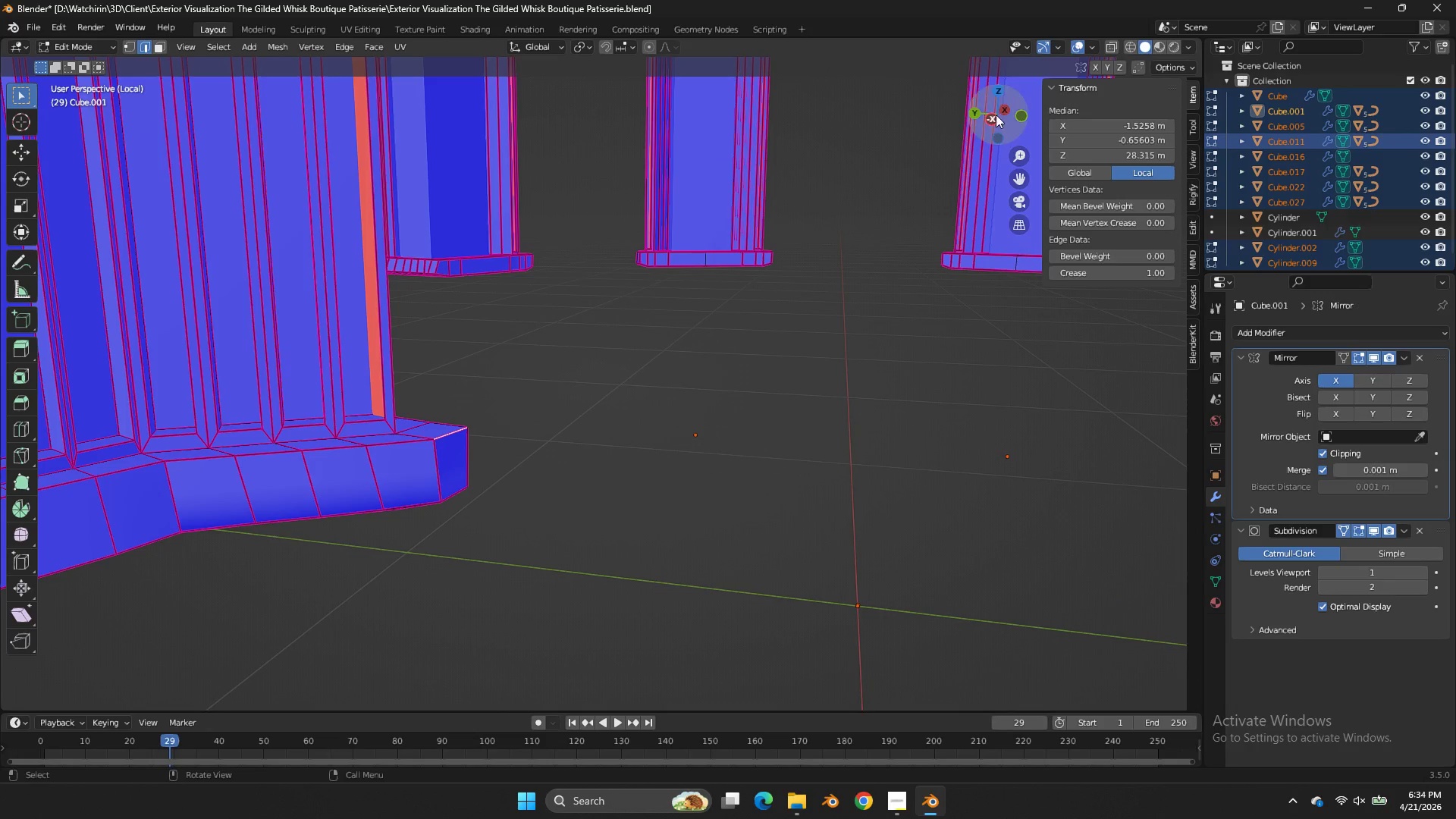 
left_click_drag(start_coordinate=[999, 118], to_coordinate=[984, 169])
 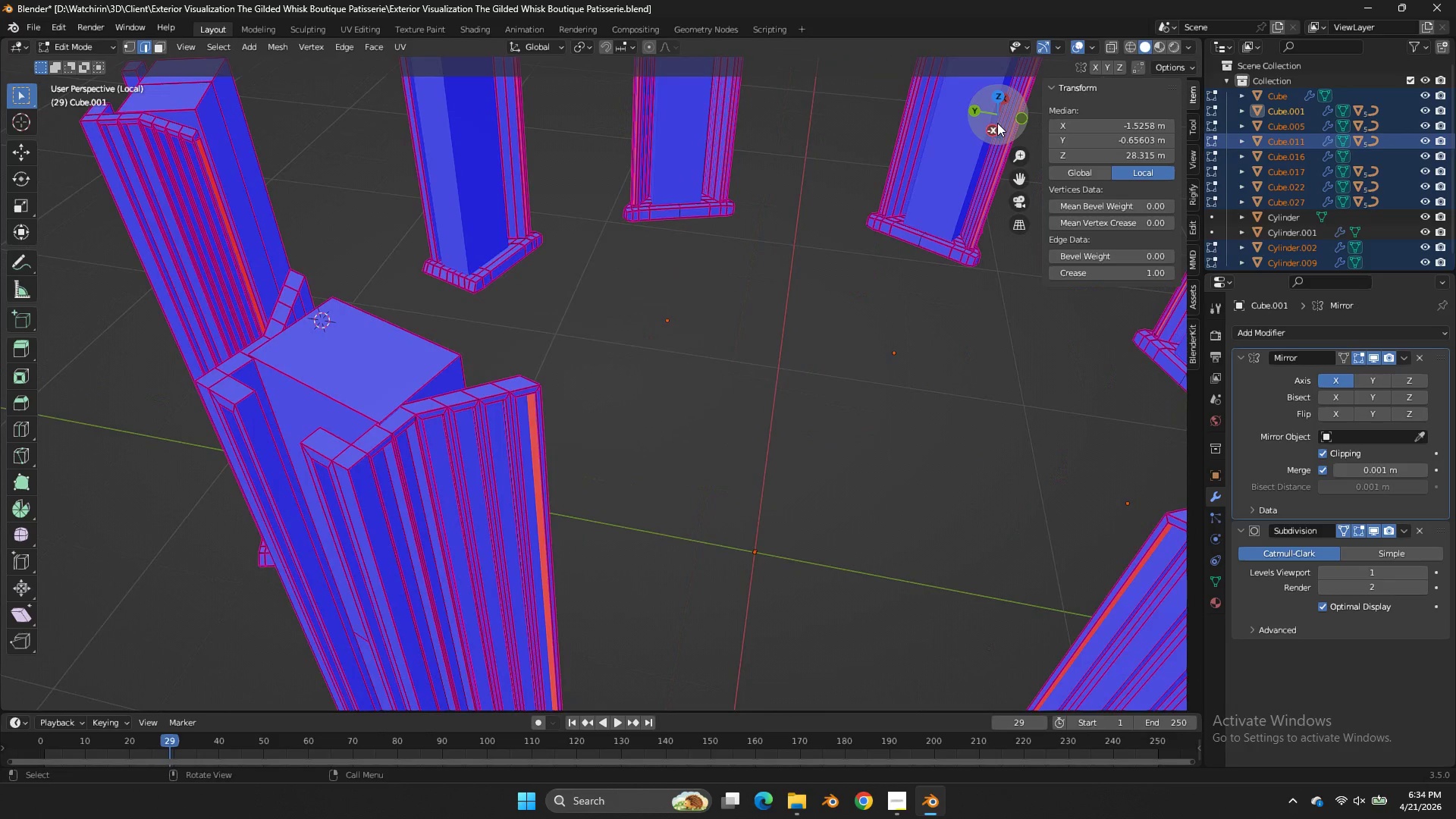 
scroll: coordinate [999, 117], scroll_direction: down, amount: 4.0
 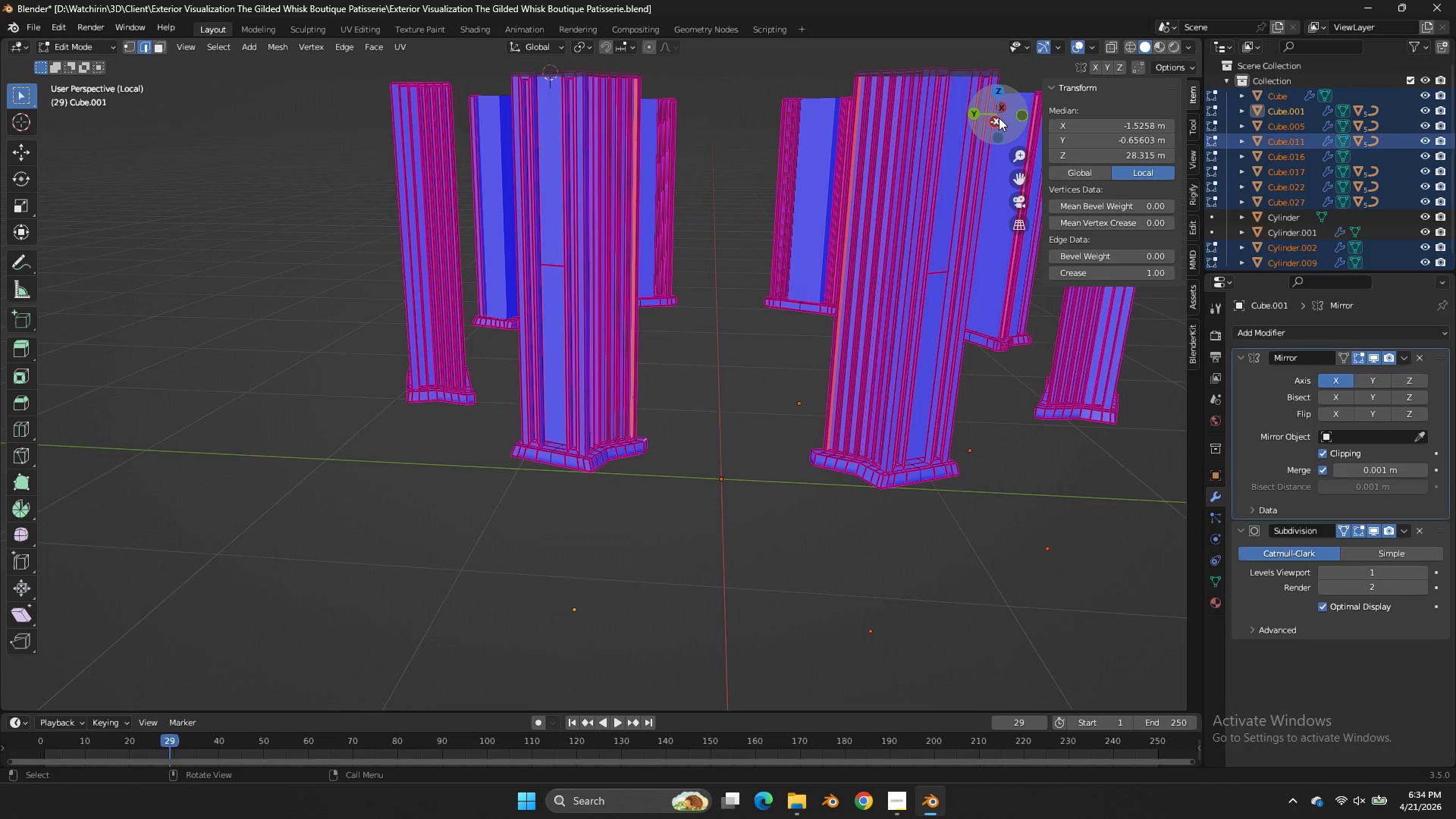 
left_click_drag(start_coordinate=[997, 123], to_coordinate=[1011, 120])
 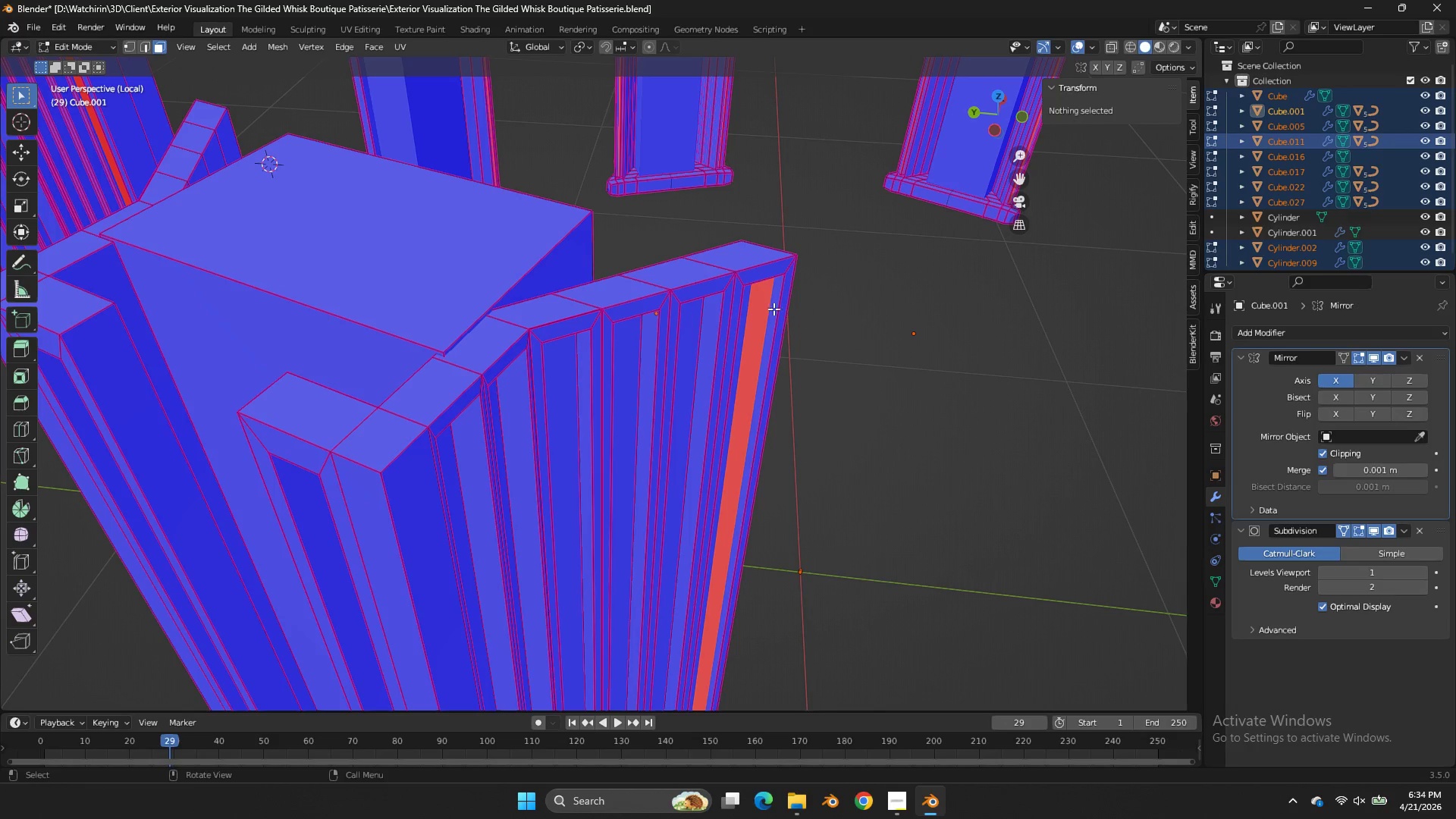 
scroll: coordinate [997, 123], scroll_direction: up, amount: 3.0
 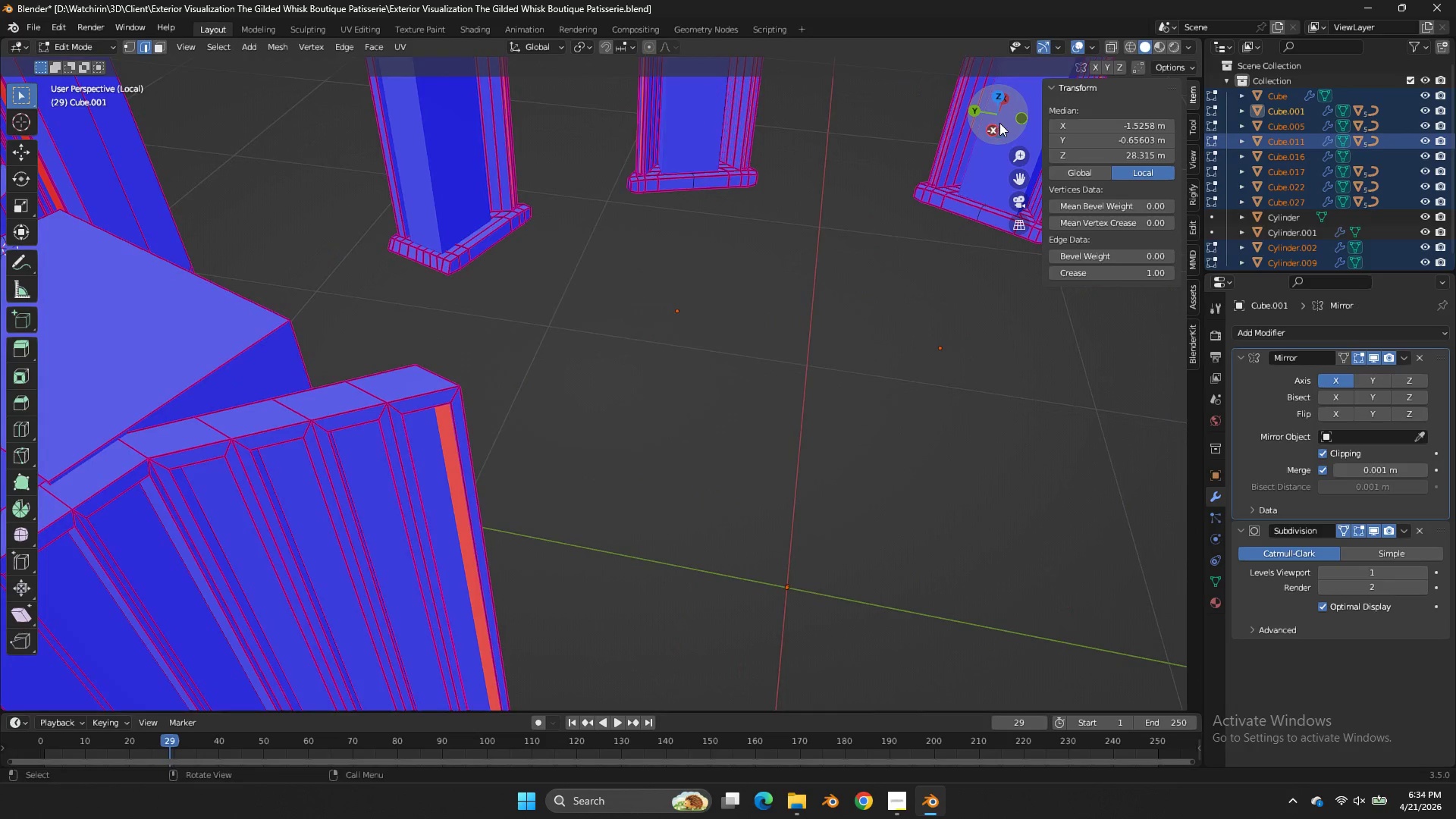 
double_click([762, 299])
 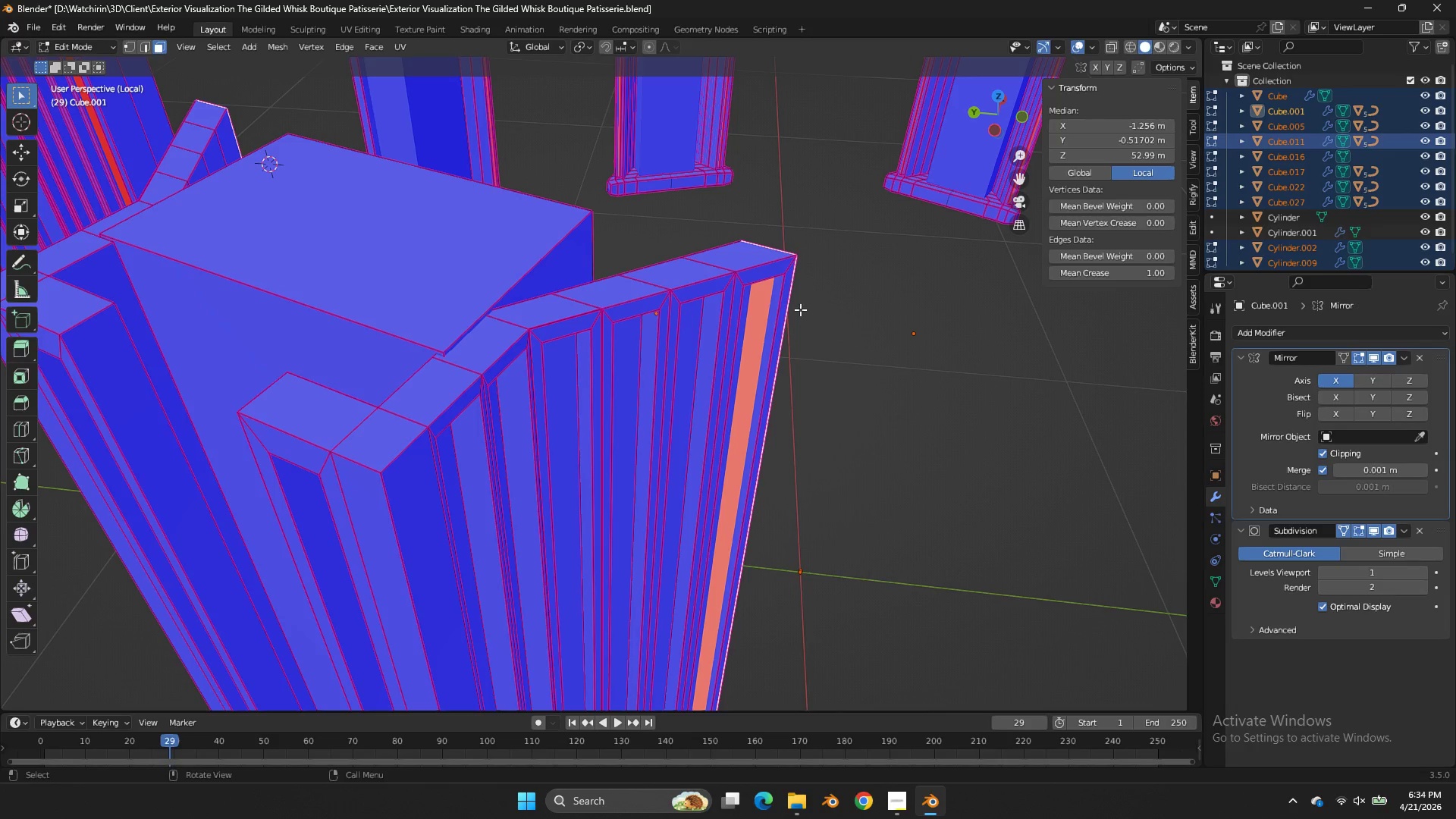 
key(G)
 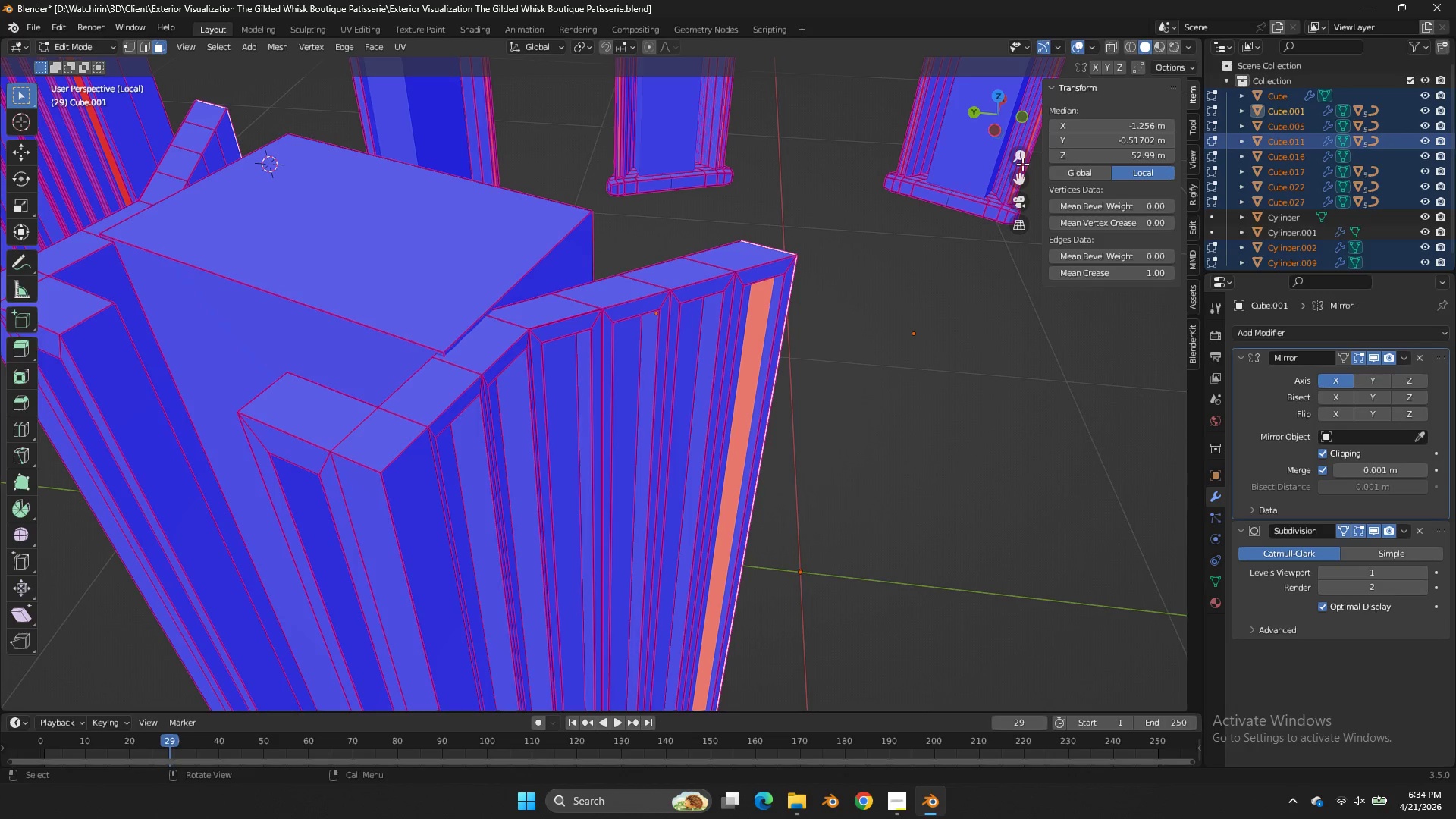 
left_click_drag(start_coordinate=[1006, 130], to_coordinate=[987, 134])
 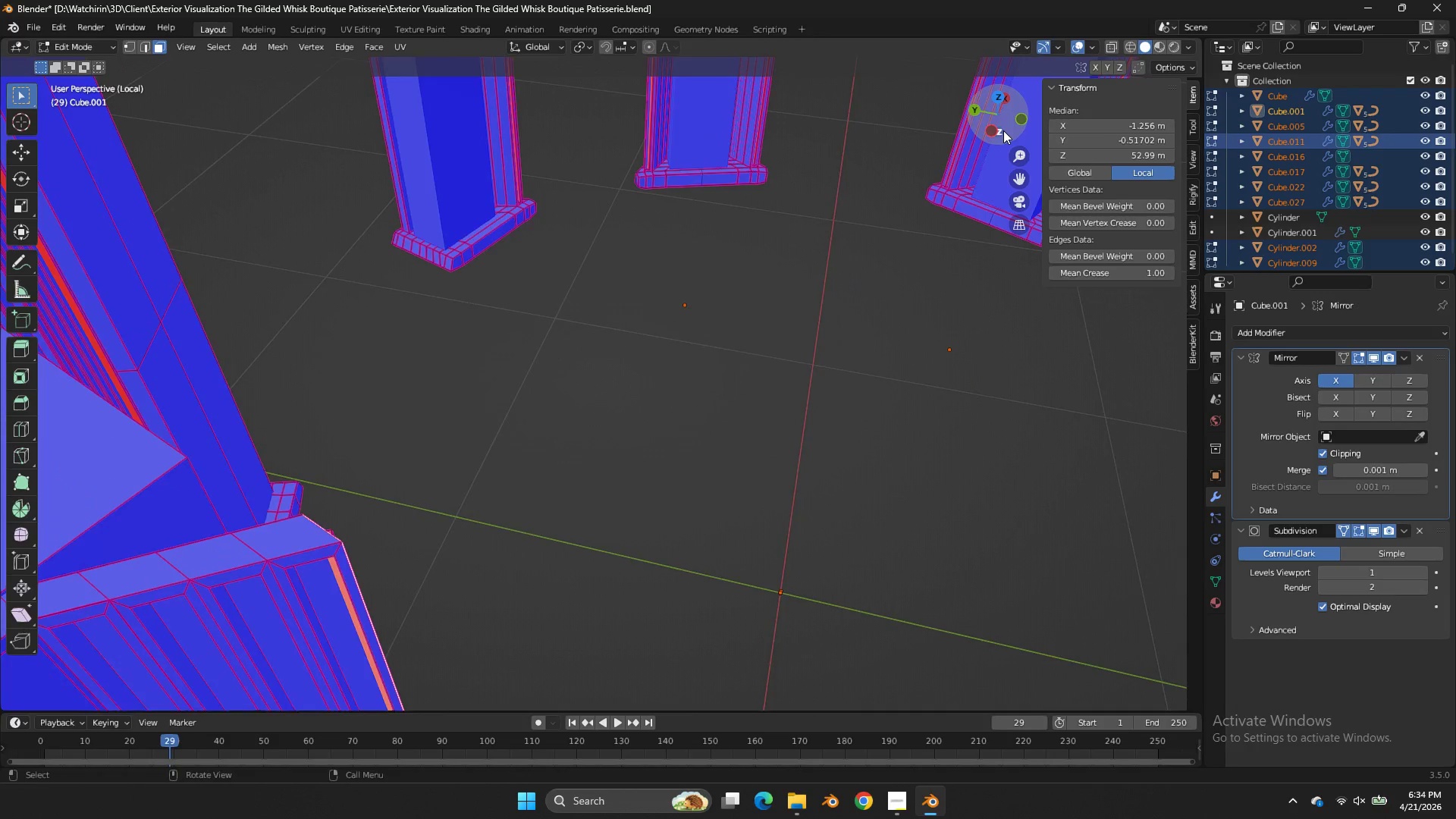 
scroll: coordinate [1003, 130], scroll_direction: down, amount: 2.0
 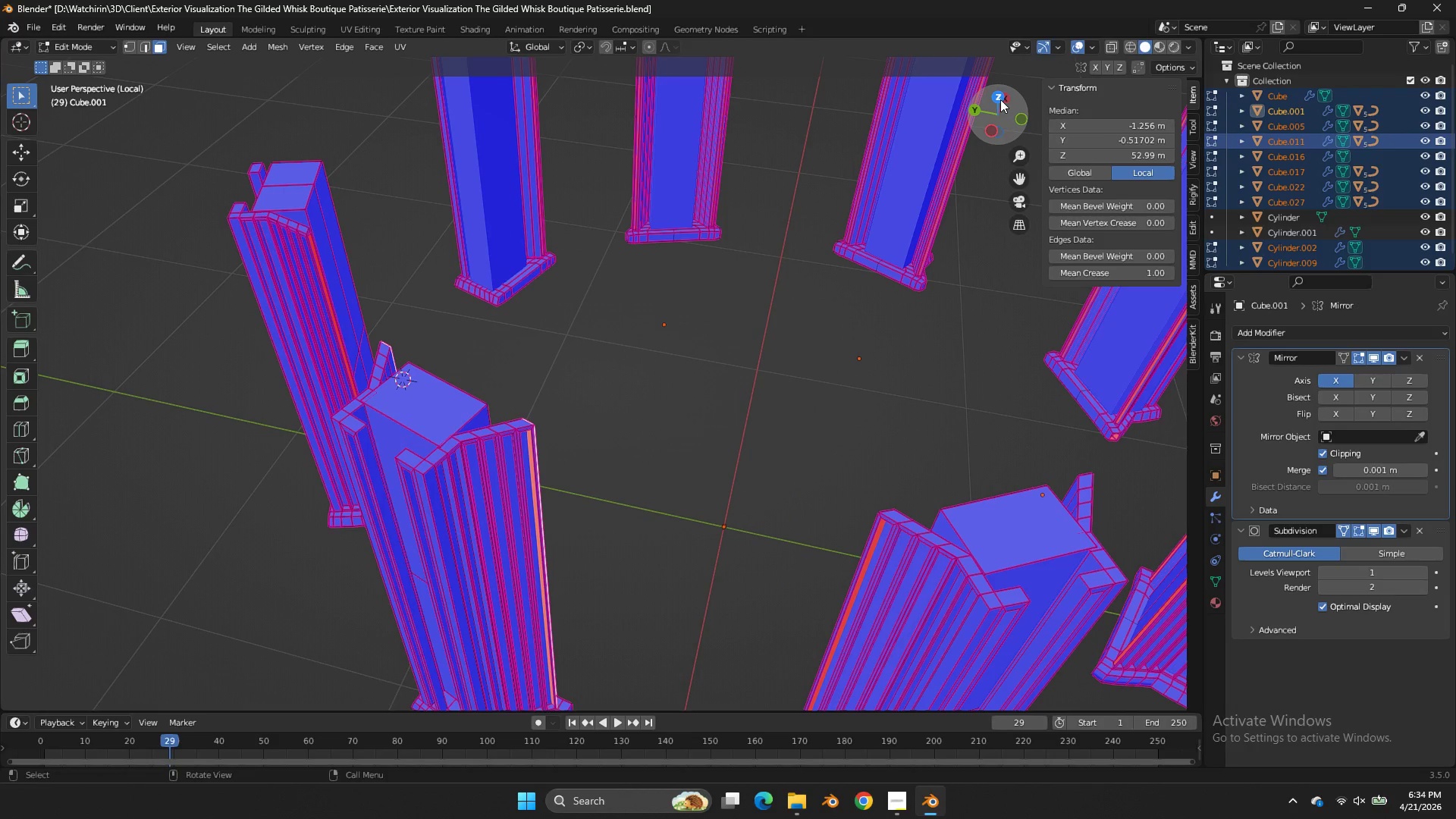 
left_click([1000, 99])
 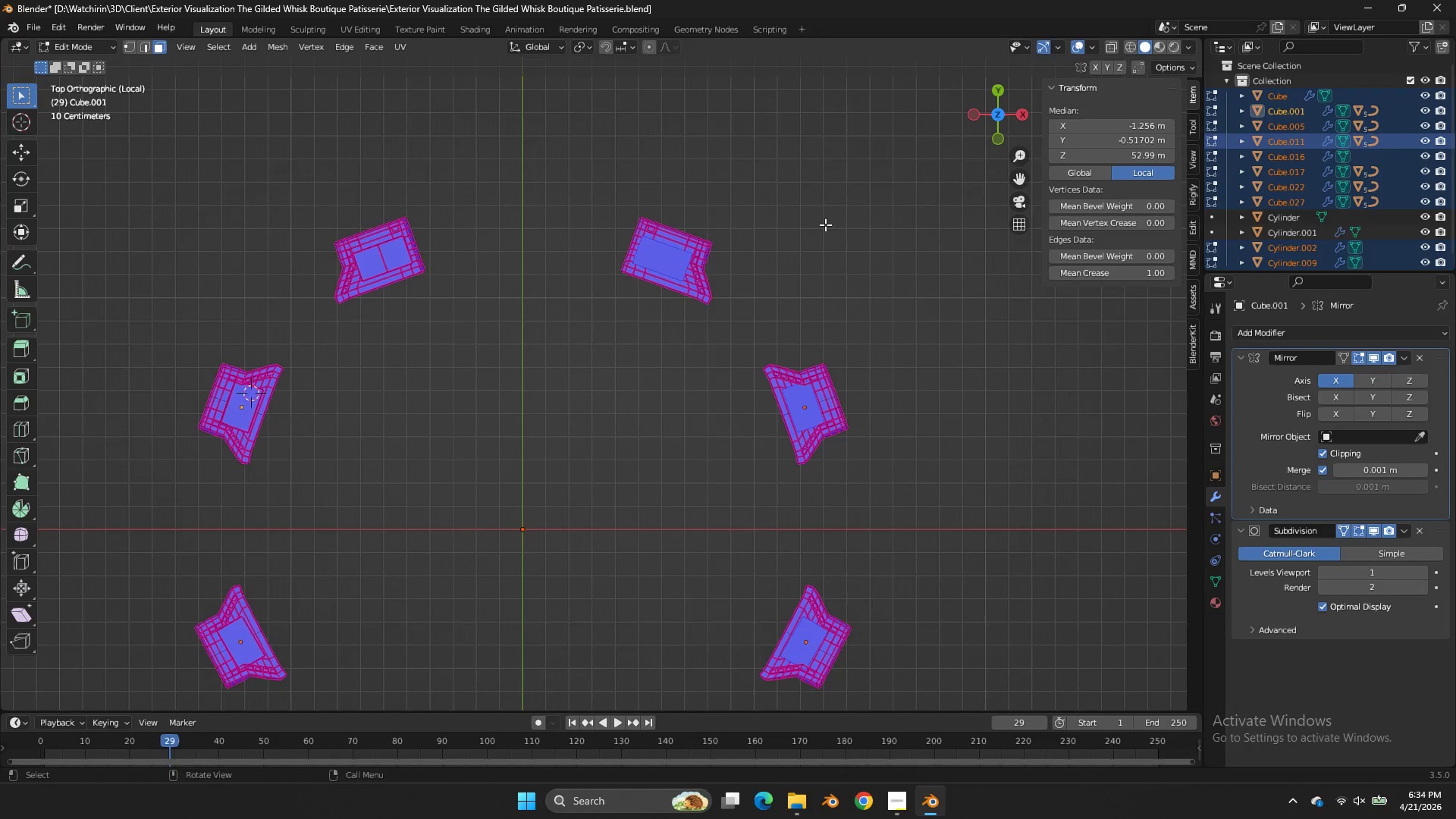 
scroll: coordinate [825, 224], scroll_direction: up, amount: 3.0
 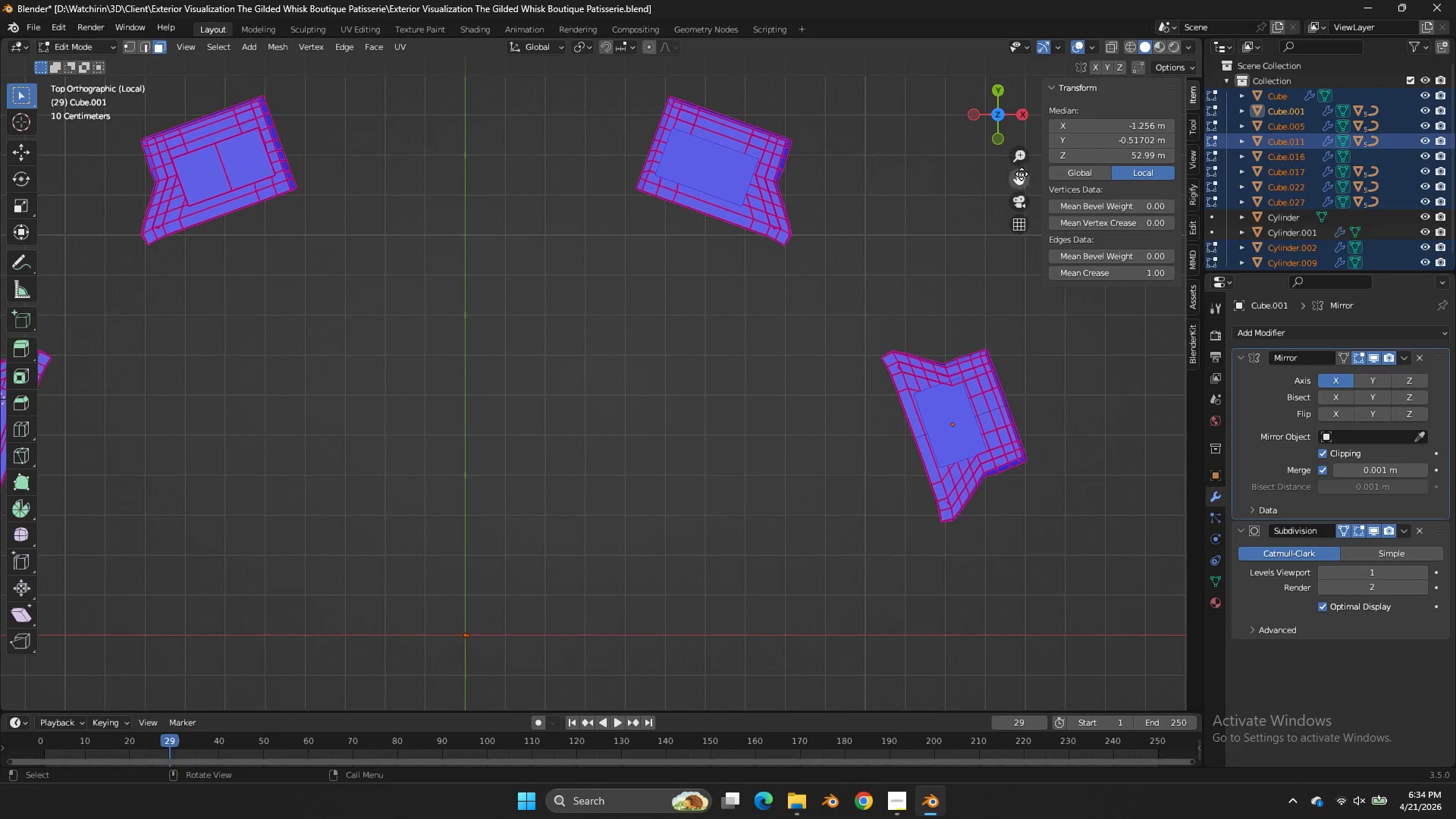 
left_click_drag(start_coordinate=[1022, 180], to_coordinate=[424, 678])
 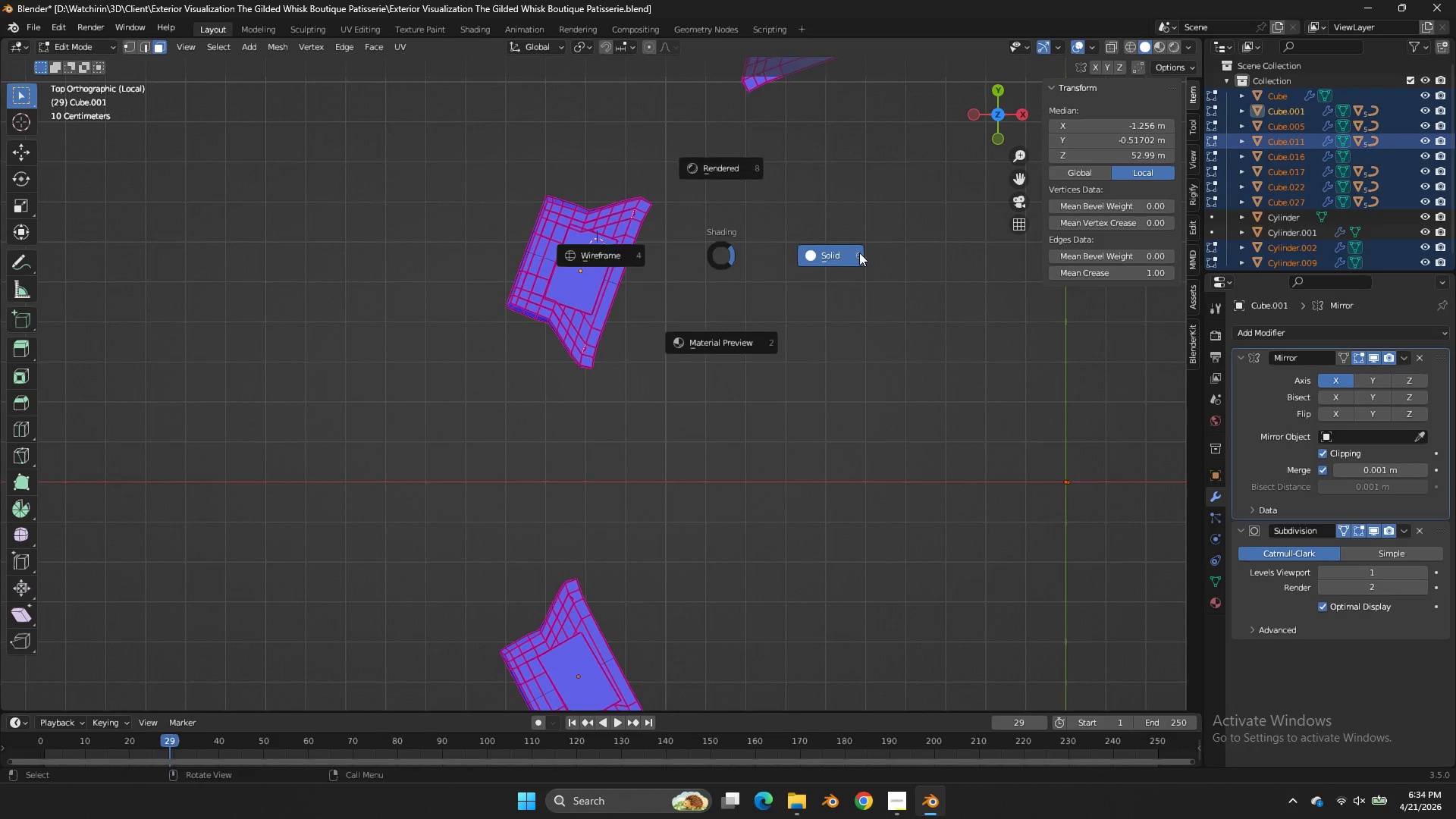 
type(zz)
 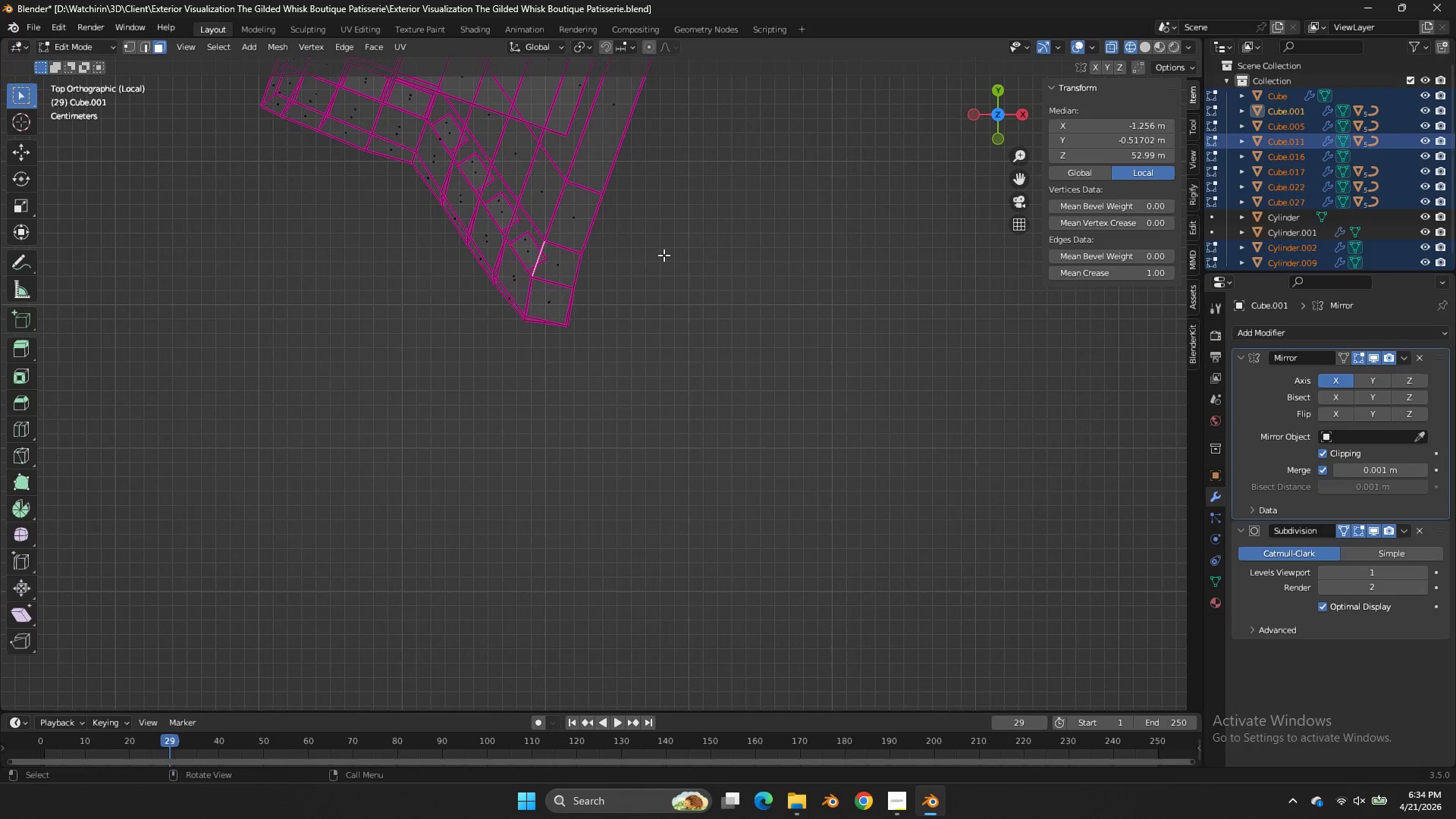 
scroll: coordinate [663, 256], scroll_direction: up, amount: 7.0
 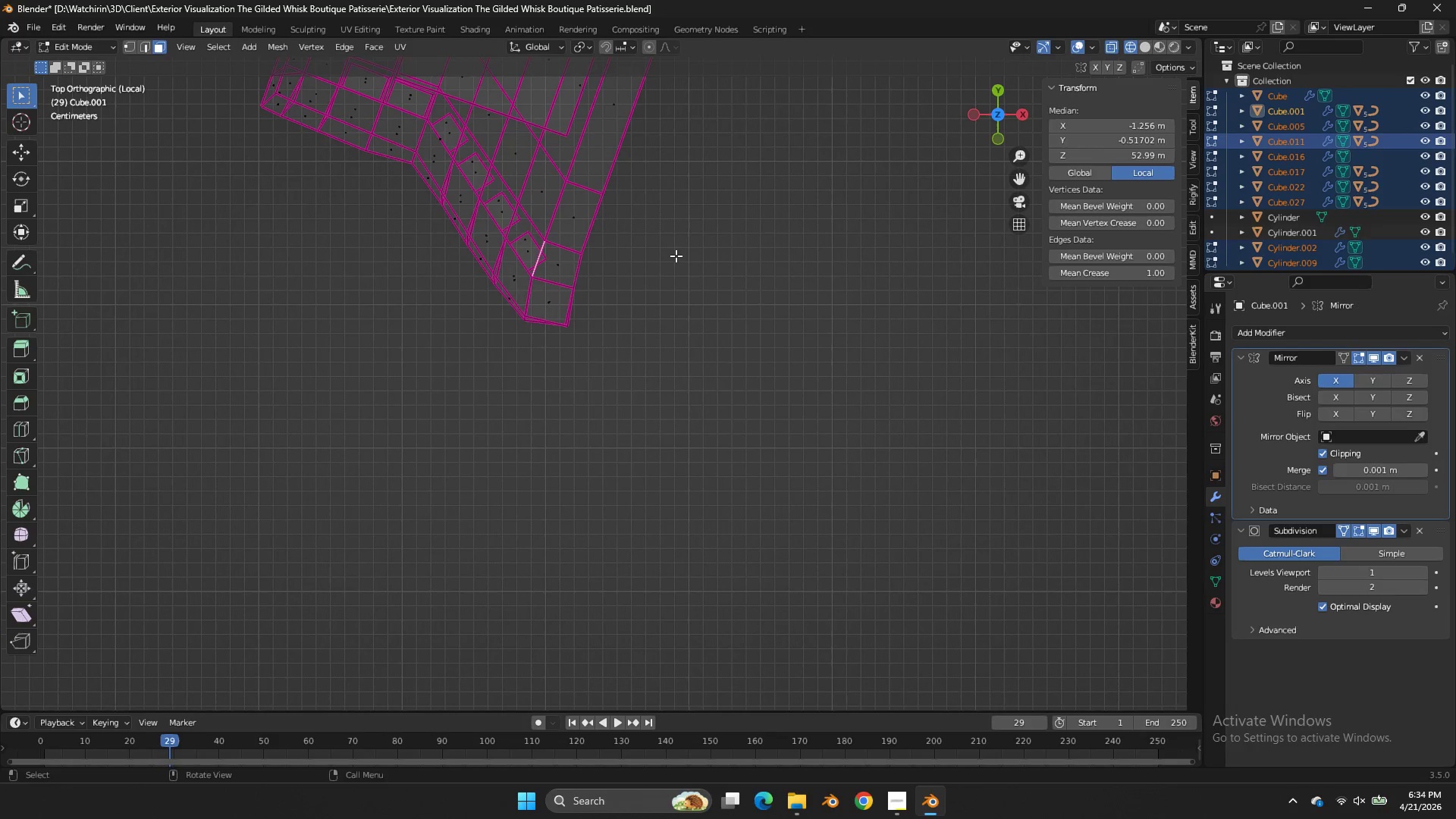 
key(G)
 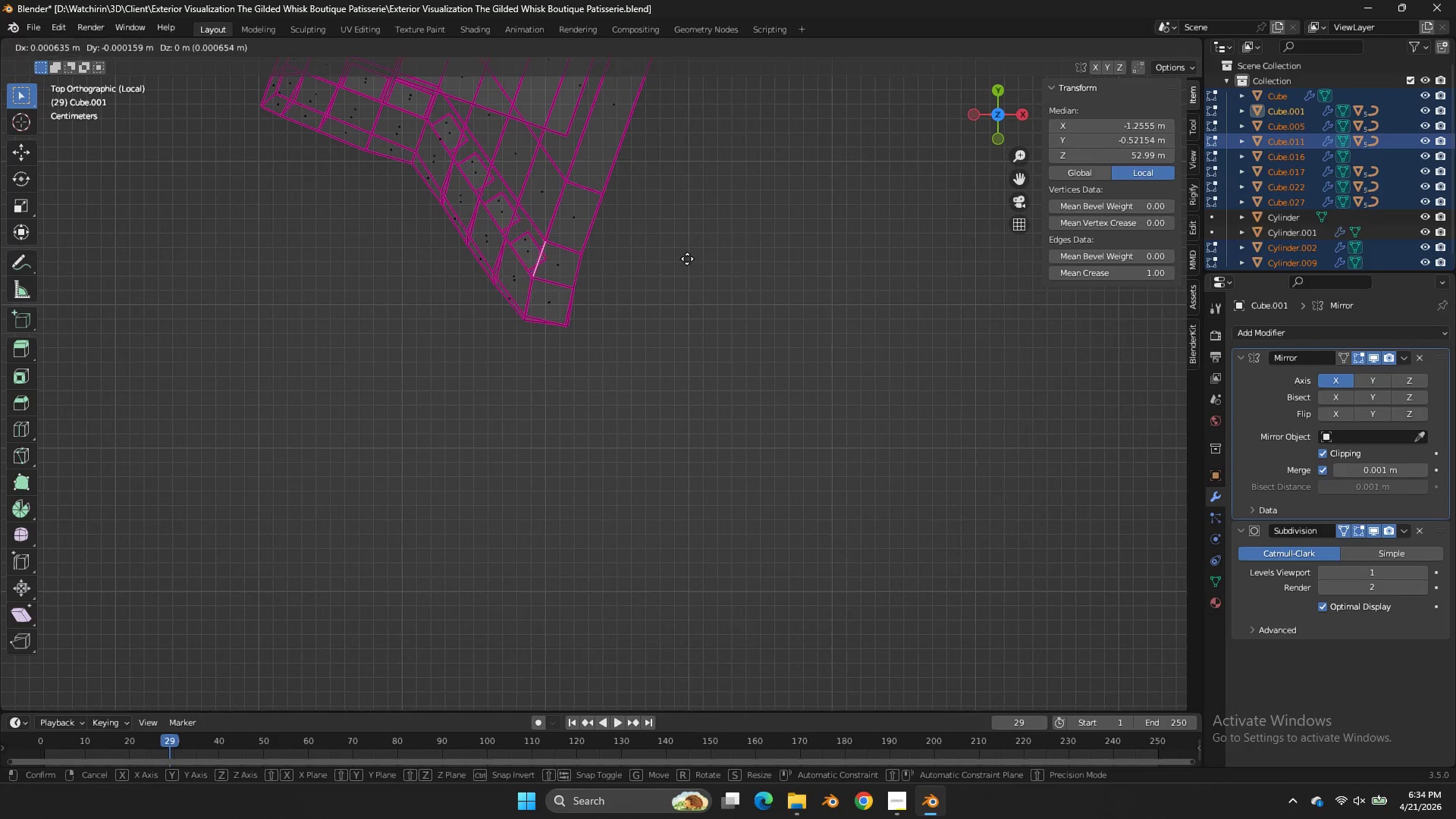 
hold_key(key=ShiftLeft, duration=0.75)
 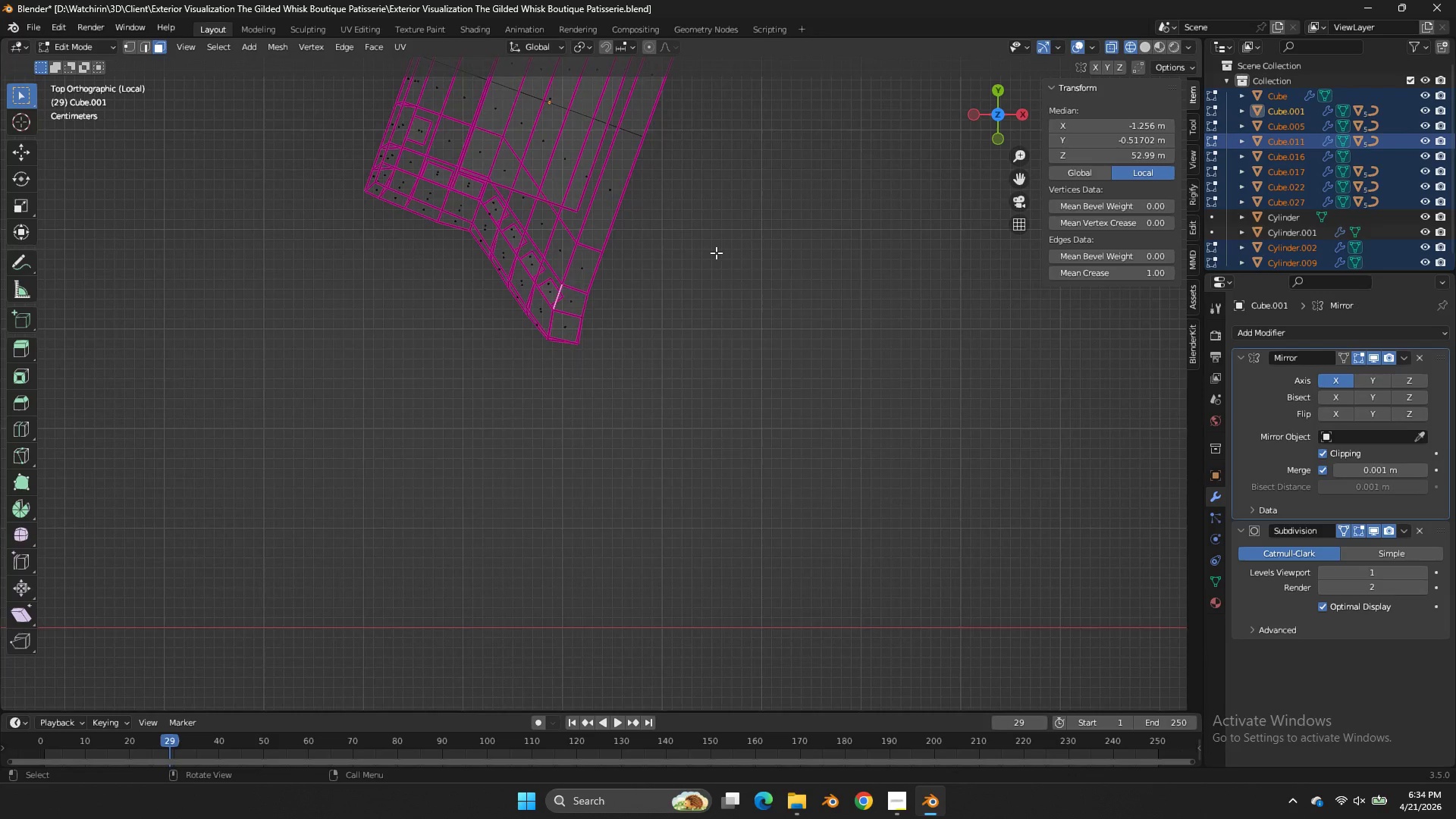 
key(Control+ControlLeft)
 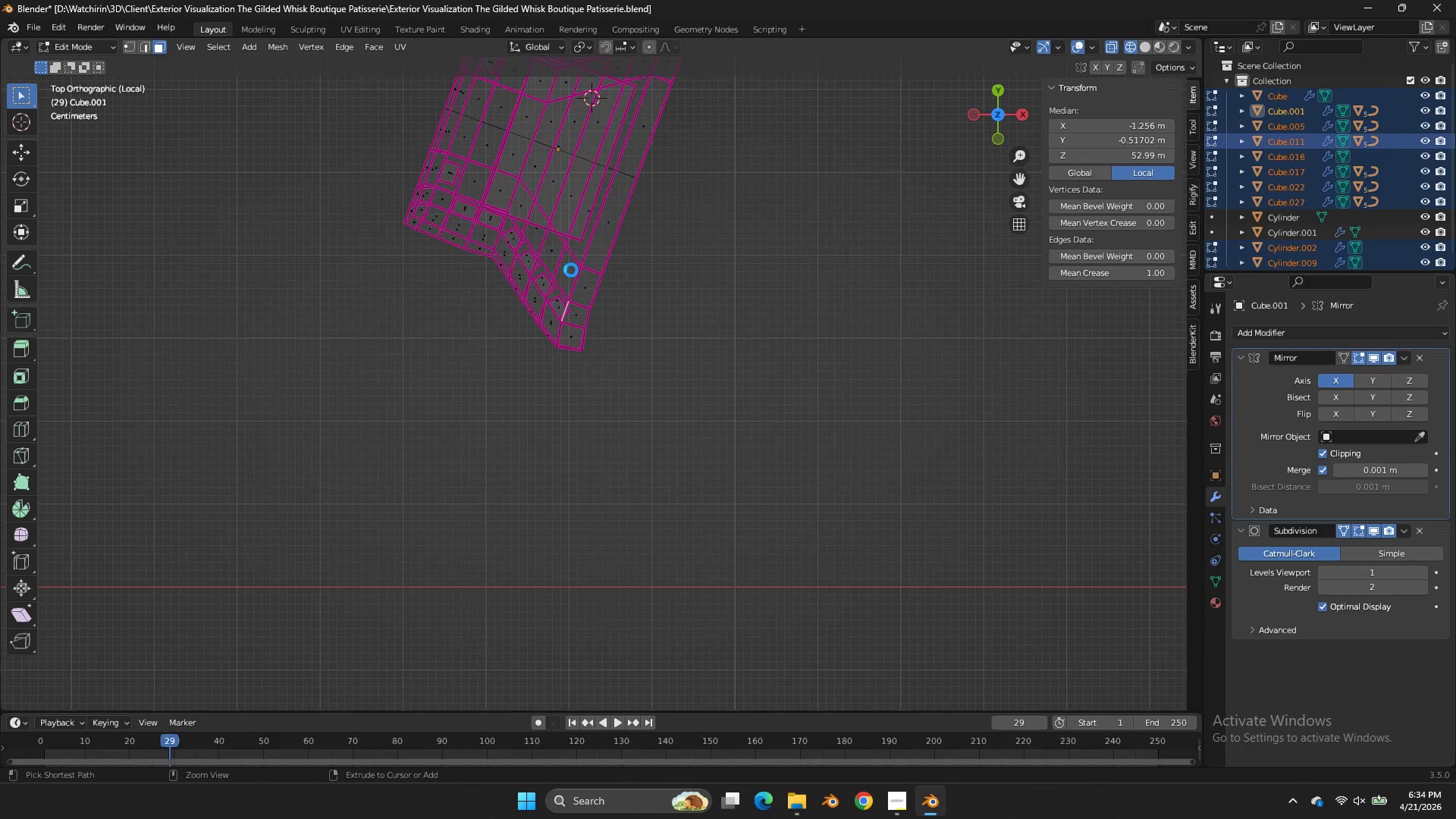 
key(Control+S)
 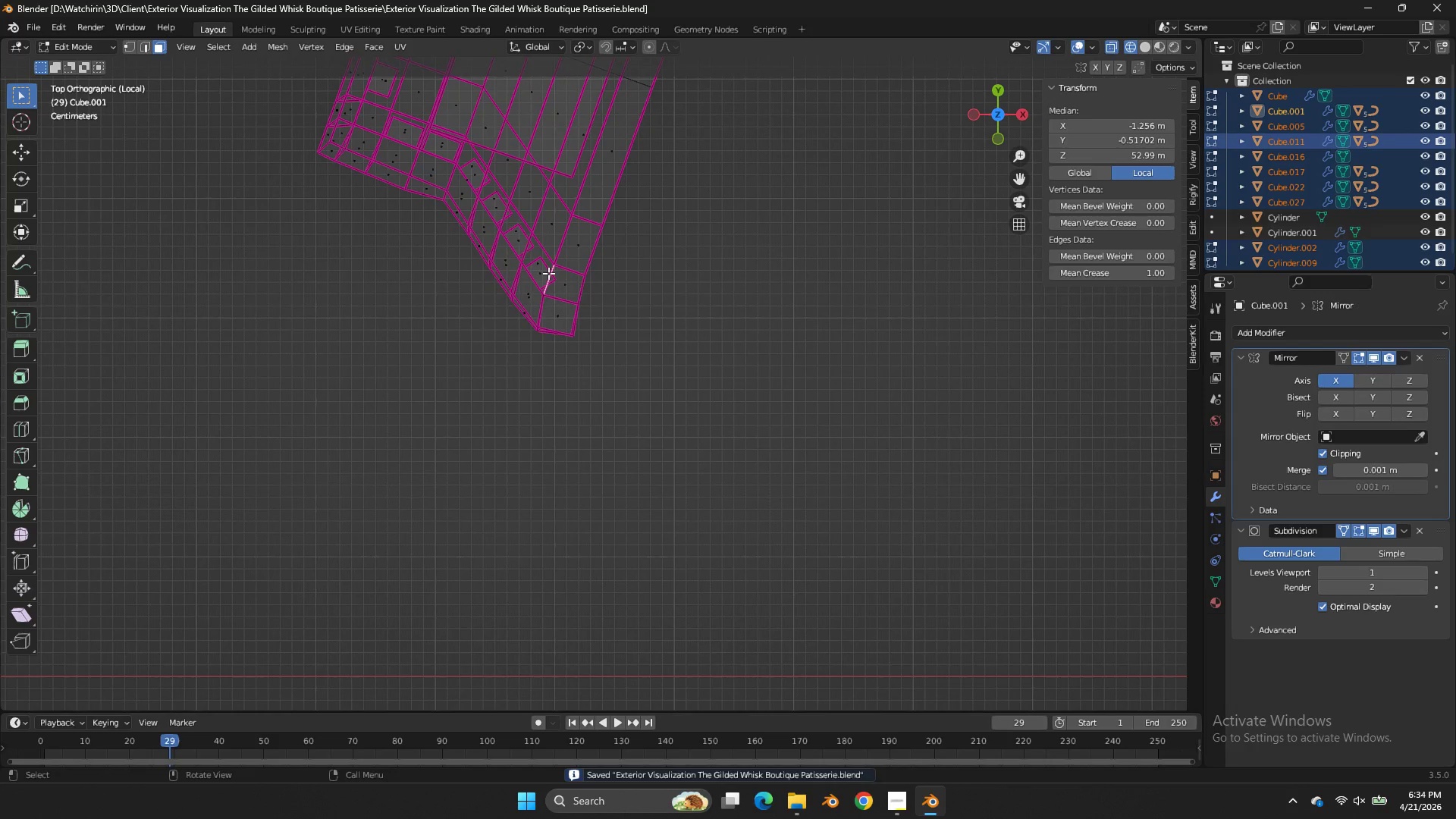 
scroll: coordinate [716, 253], scroll_direction: down, amount: 3.0
 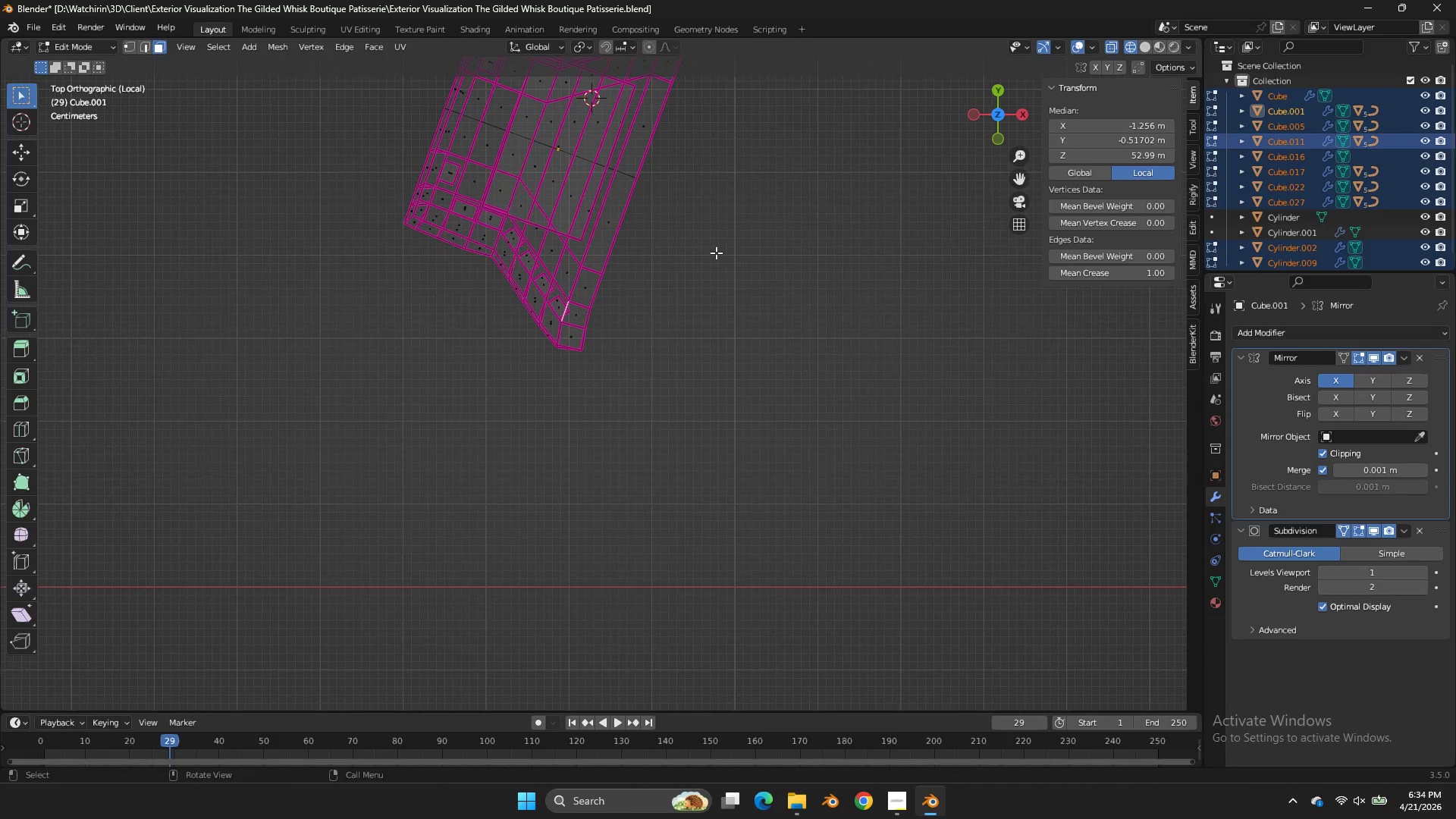 
scroll: coordinate [548, 273], scroll_direction: up, amount: 2.0
 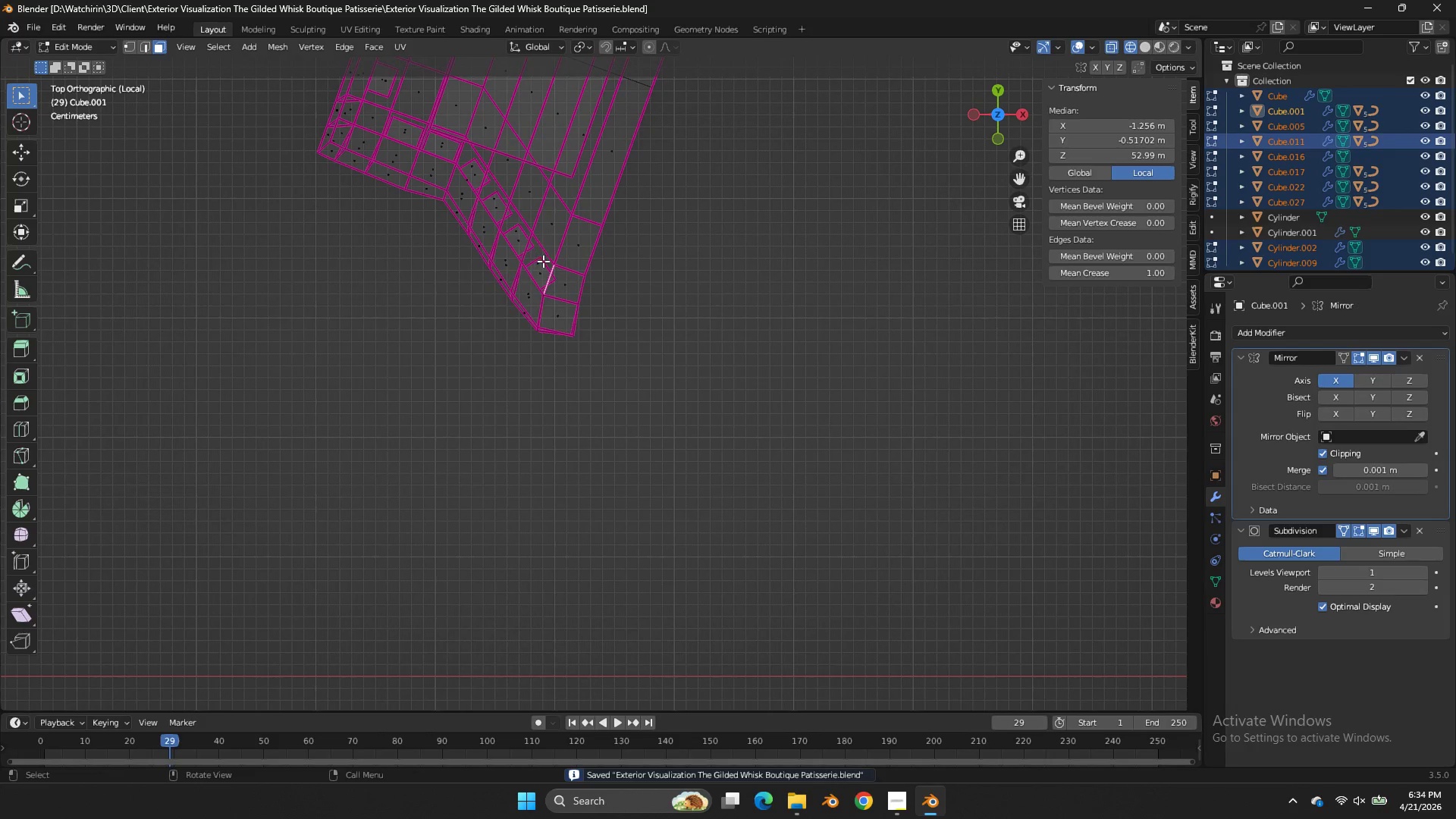 
left_click([544, 262])
 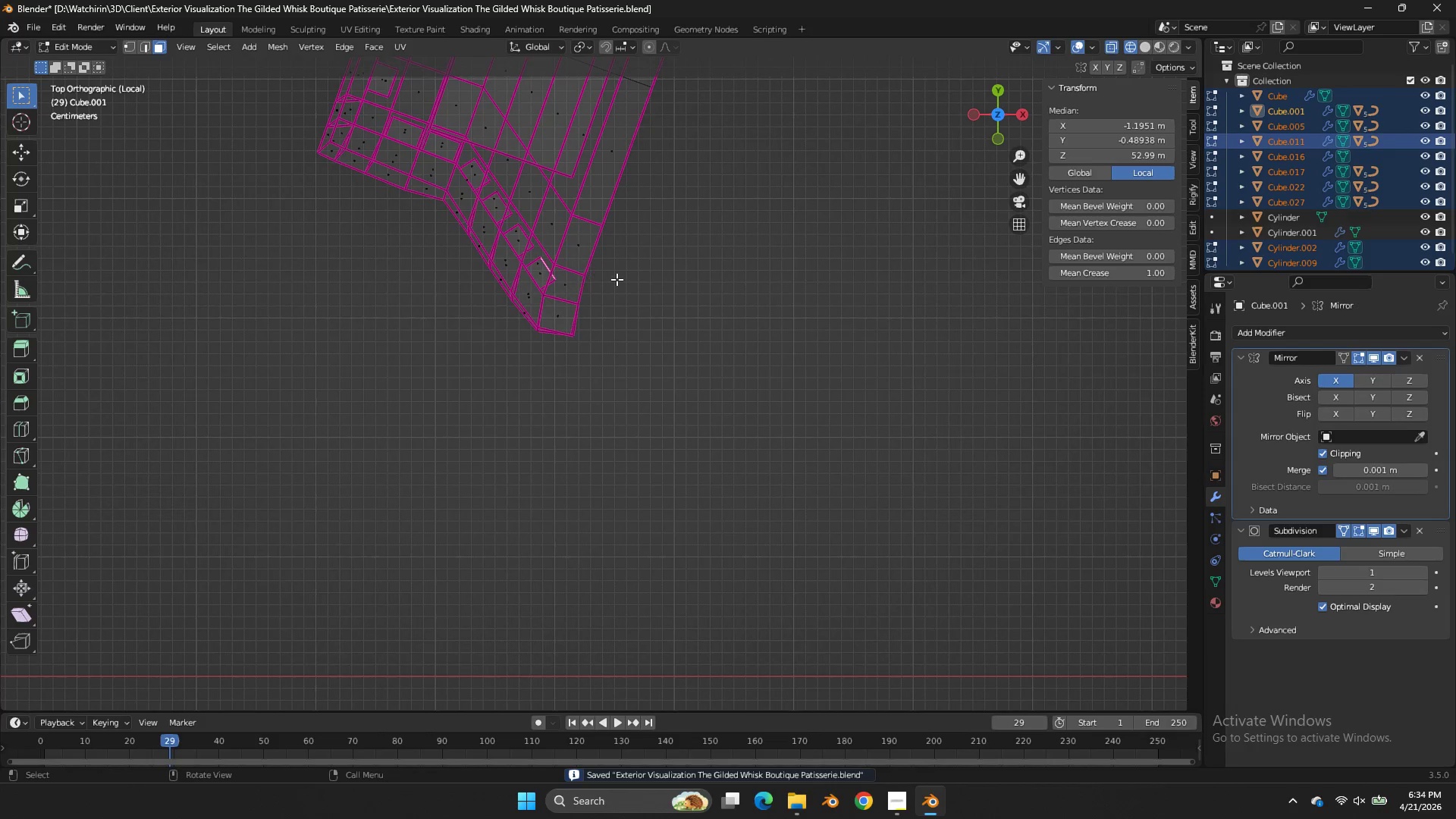 
key(G)
 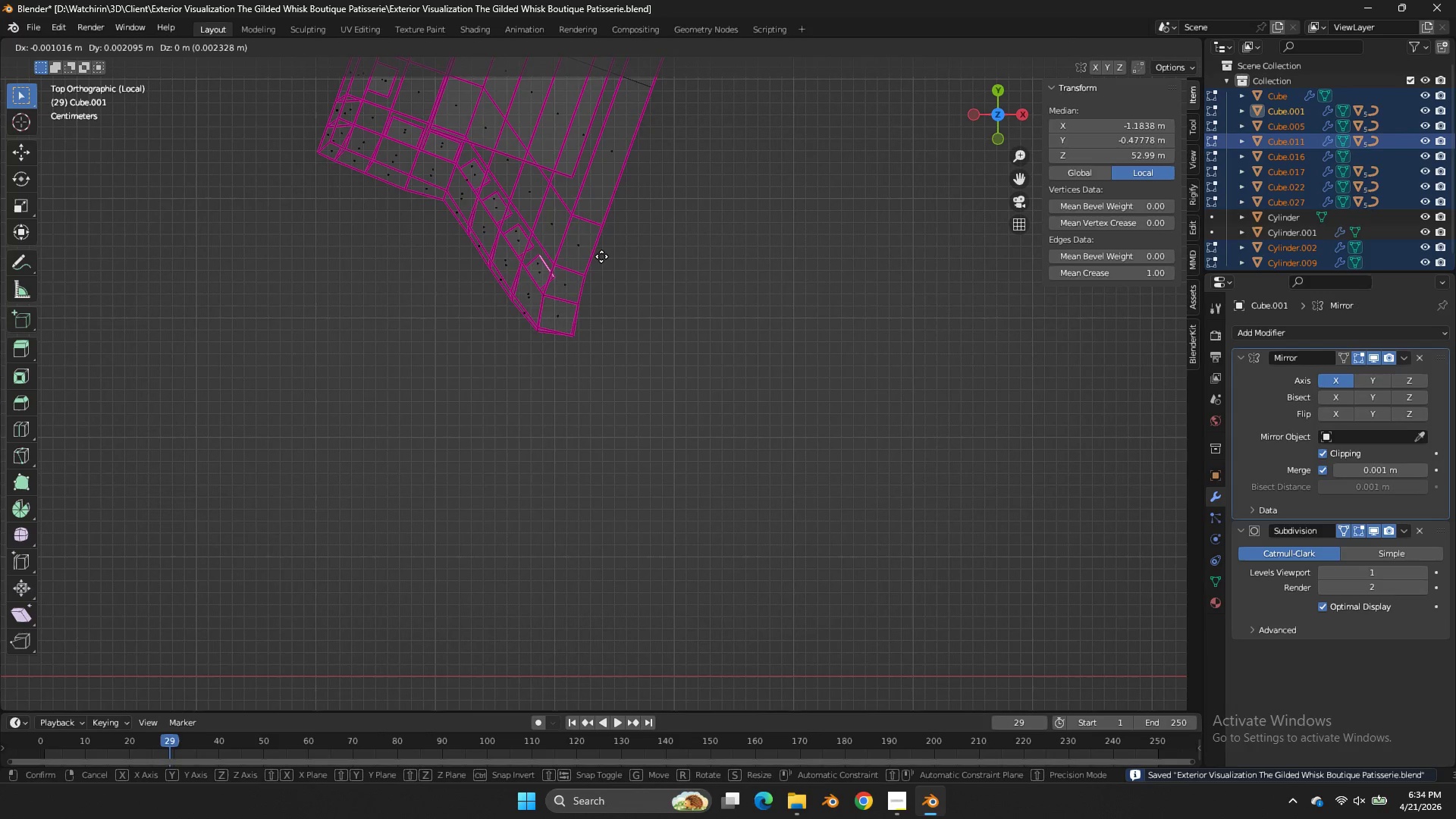 
hold_key(key=ShiftLeft, duration=0.81)
left_click([558, 219])
 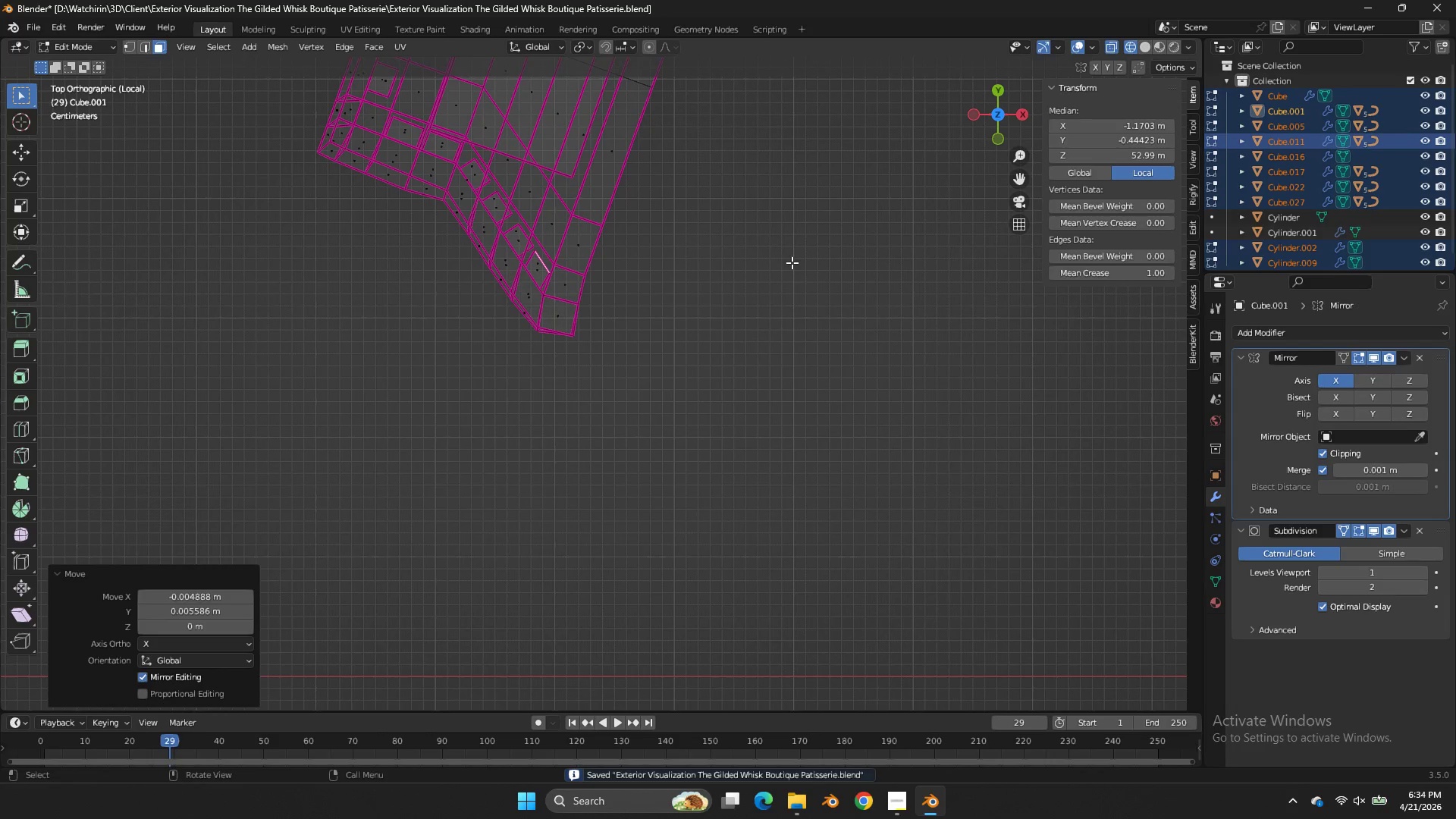 
key(Control+ControlLeft)
 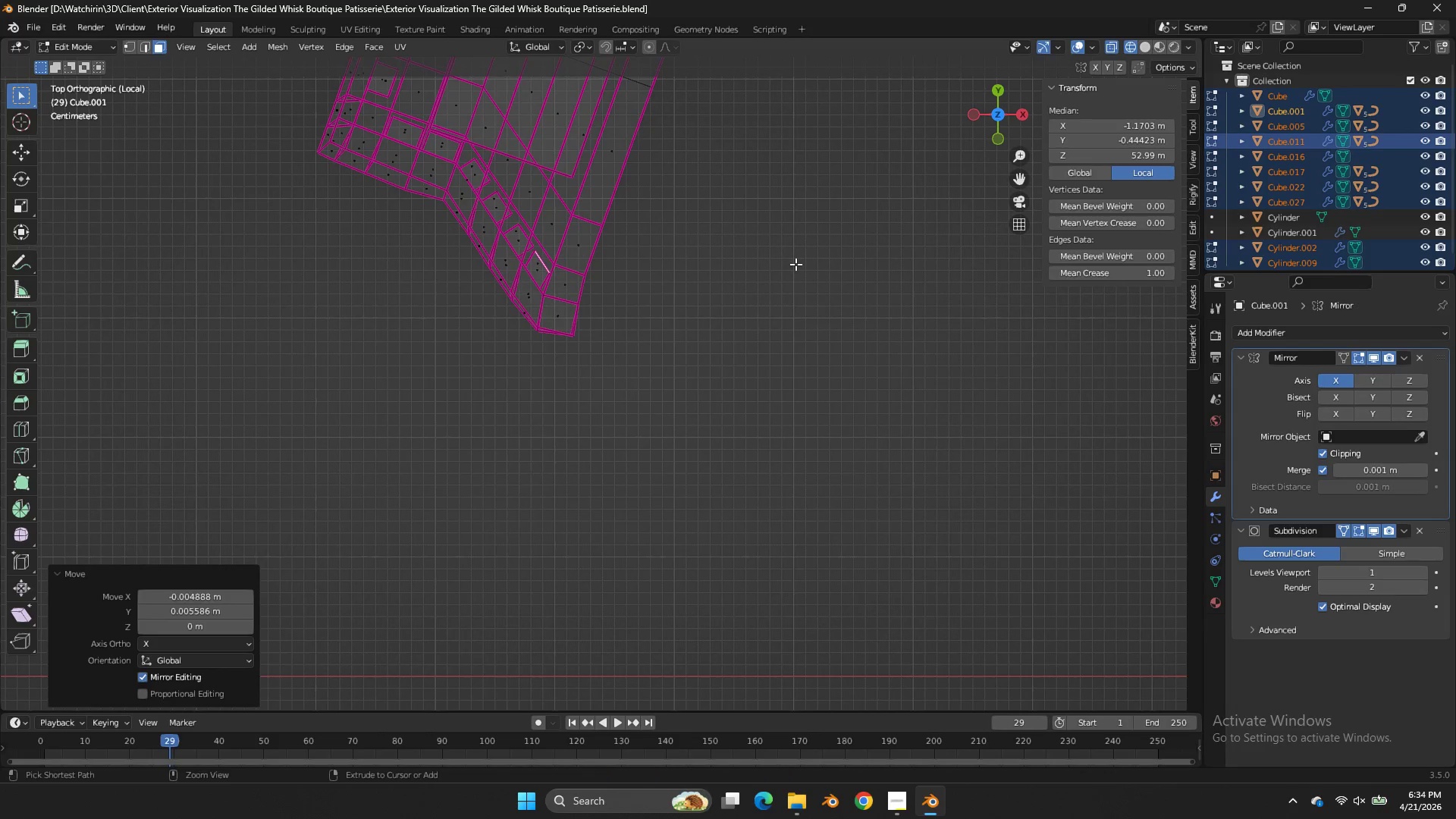 
key(Control+S)
 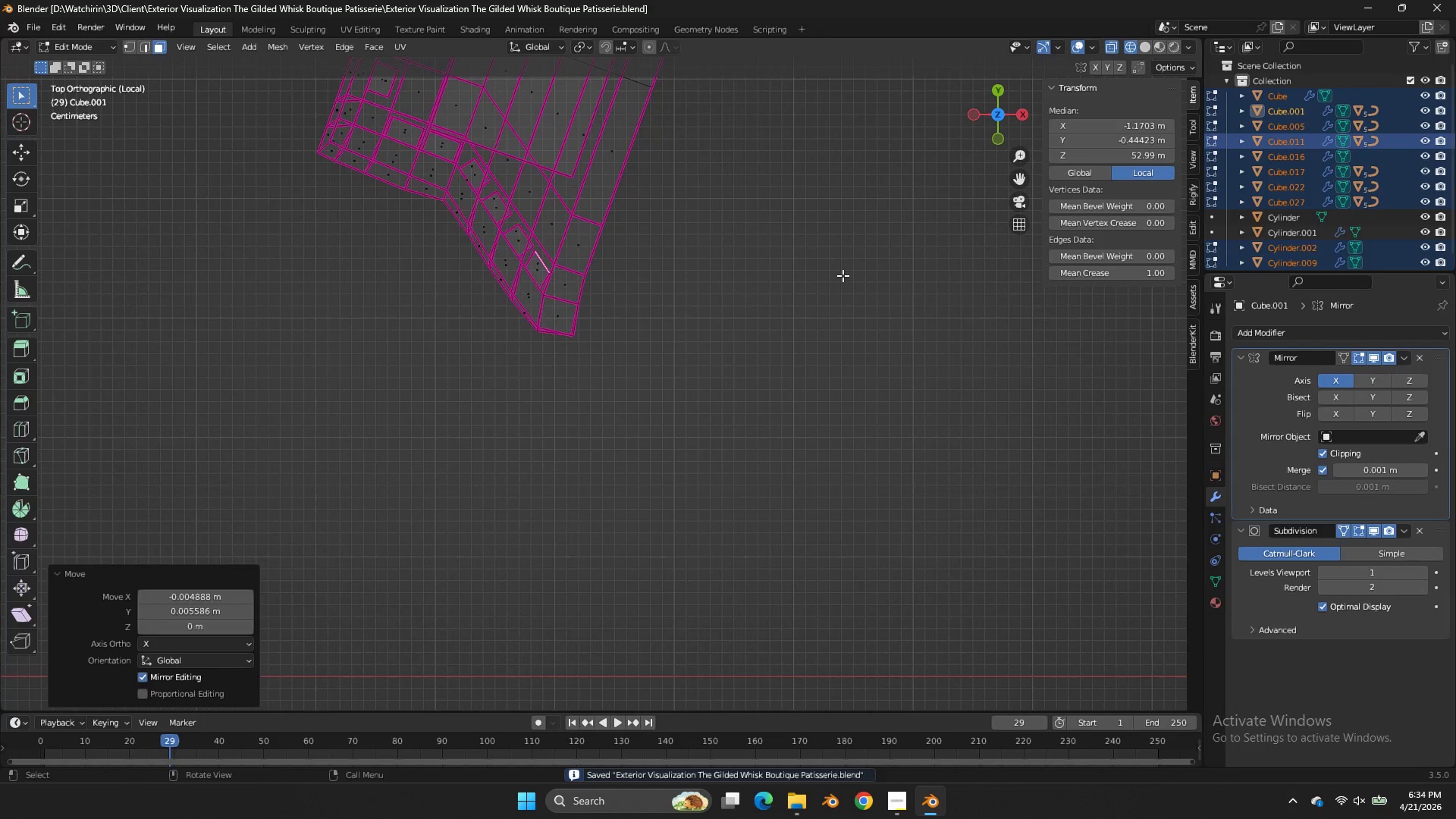 
key(Control+ControlLeft)
 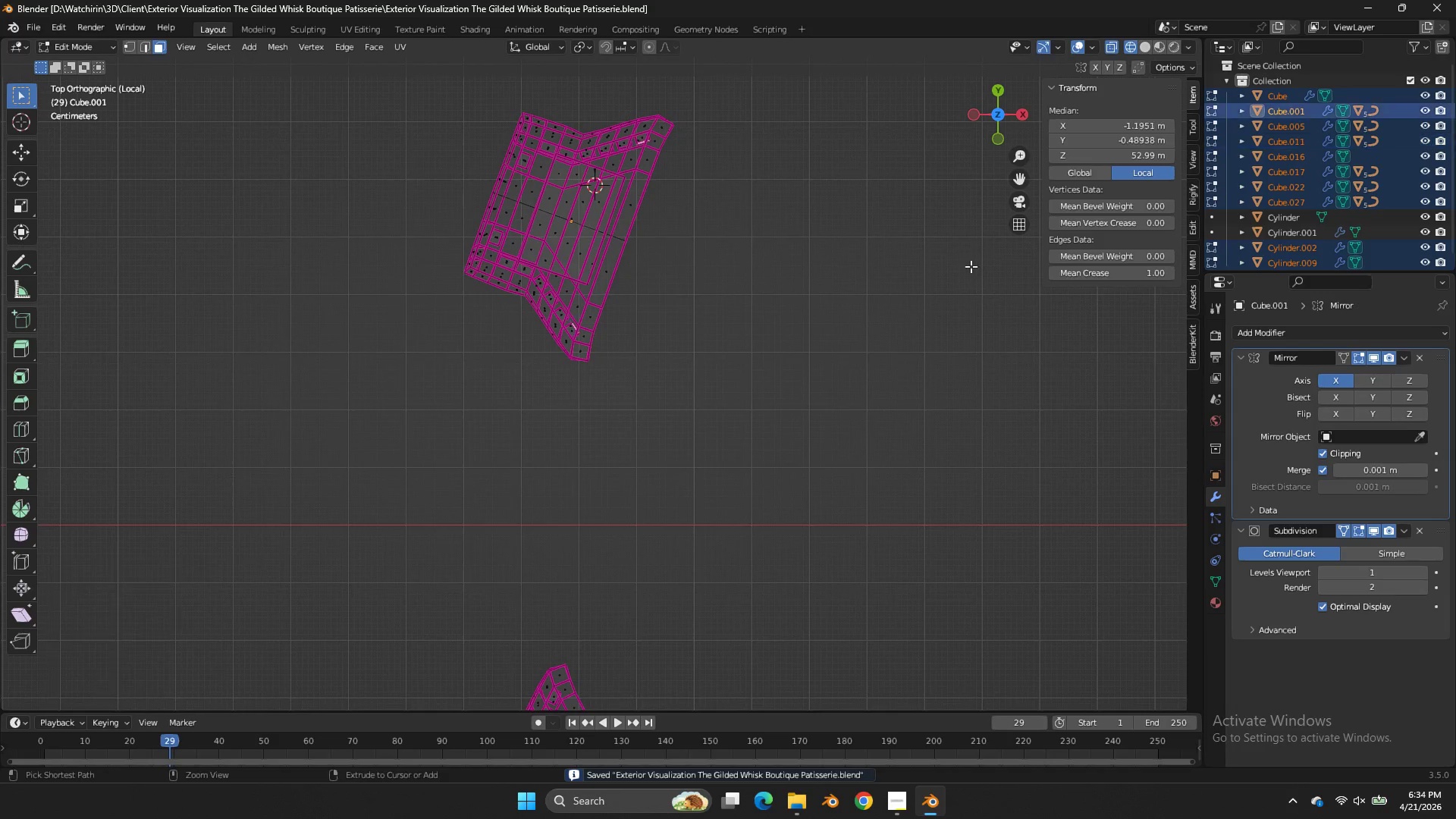 
key(Control+Z)
 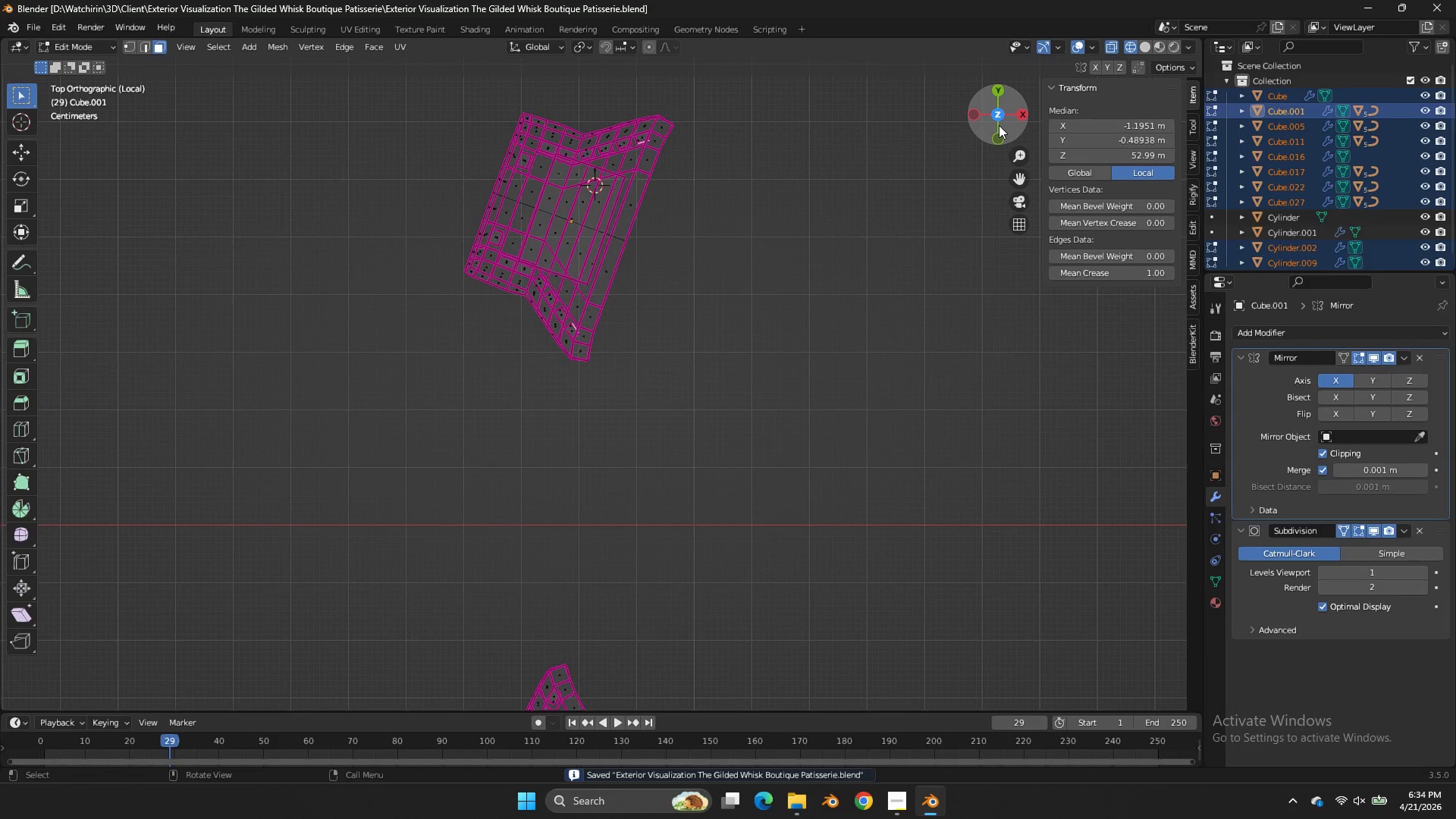 
scroll: coordinate [843, 275], scroll_direction: down, amount: 4.0
 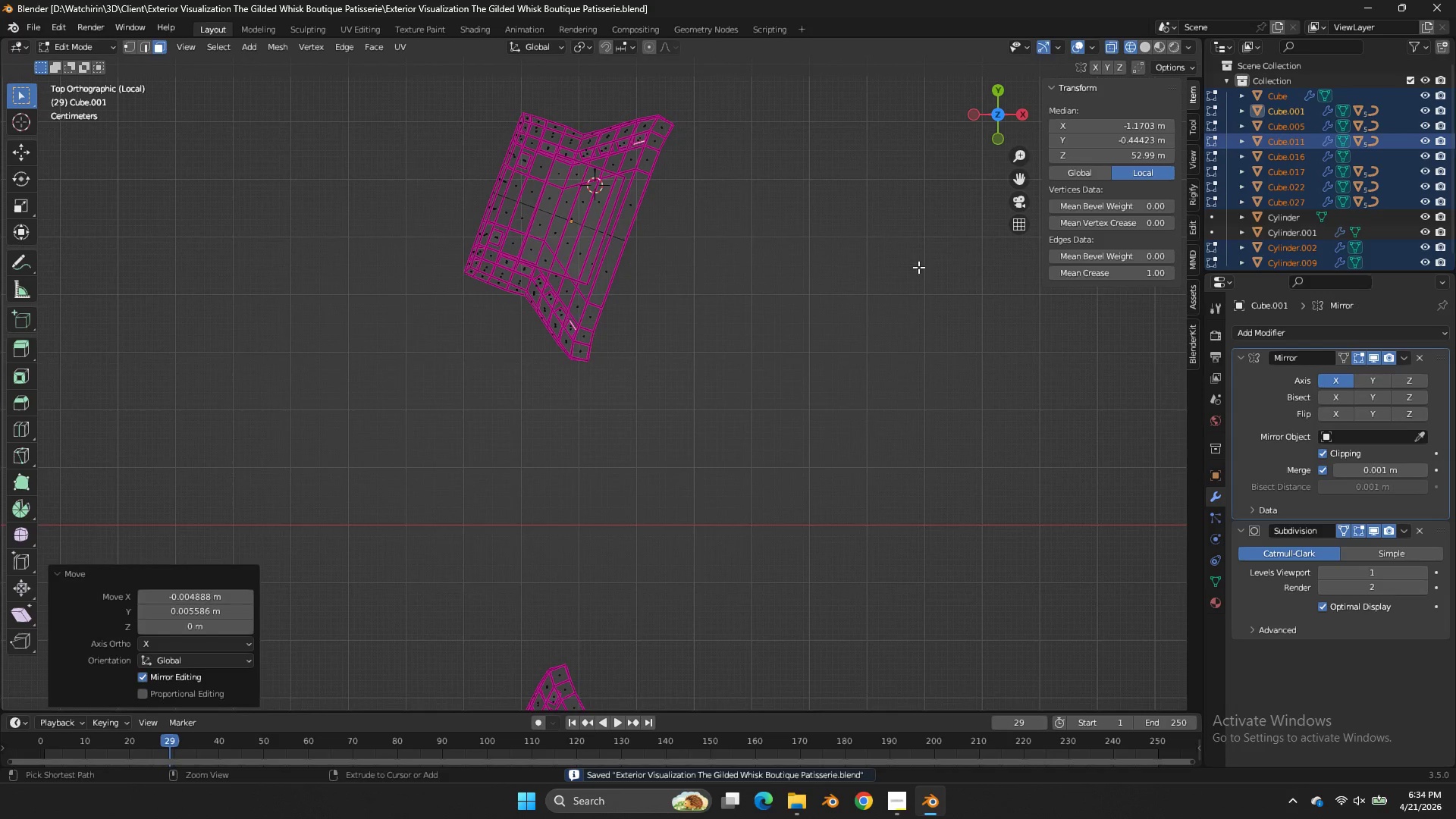 
left_click_drag(start_coordinate=[999, 125], to_coordinate=[1021, 683])
 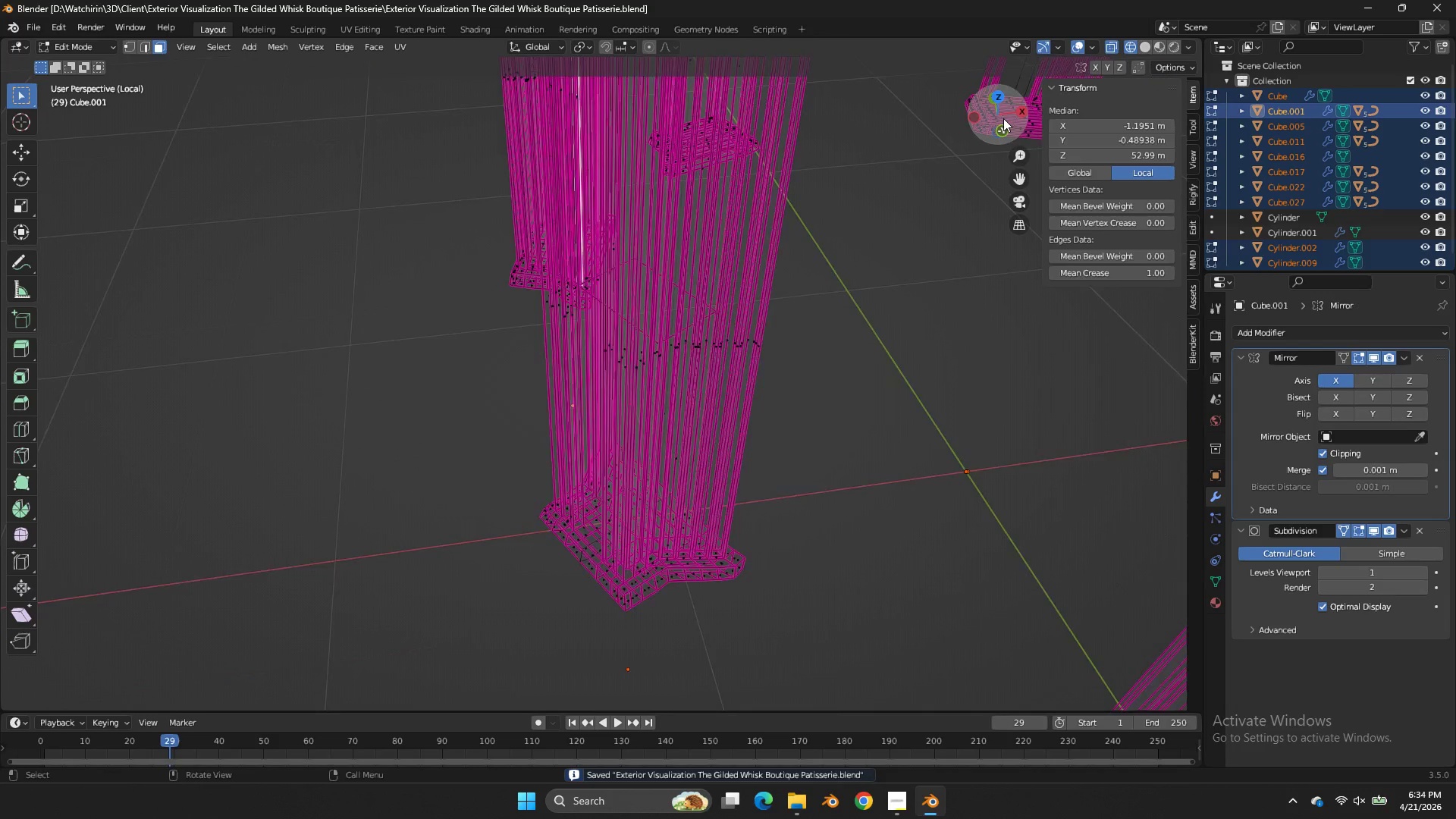 
scroll: coordinate [1003, 118], scroll_direction: down, amount: 4.0
 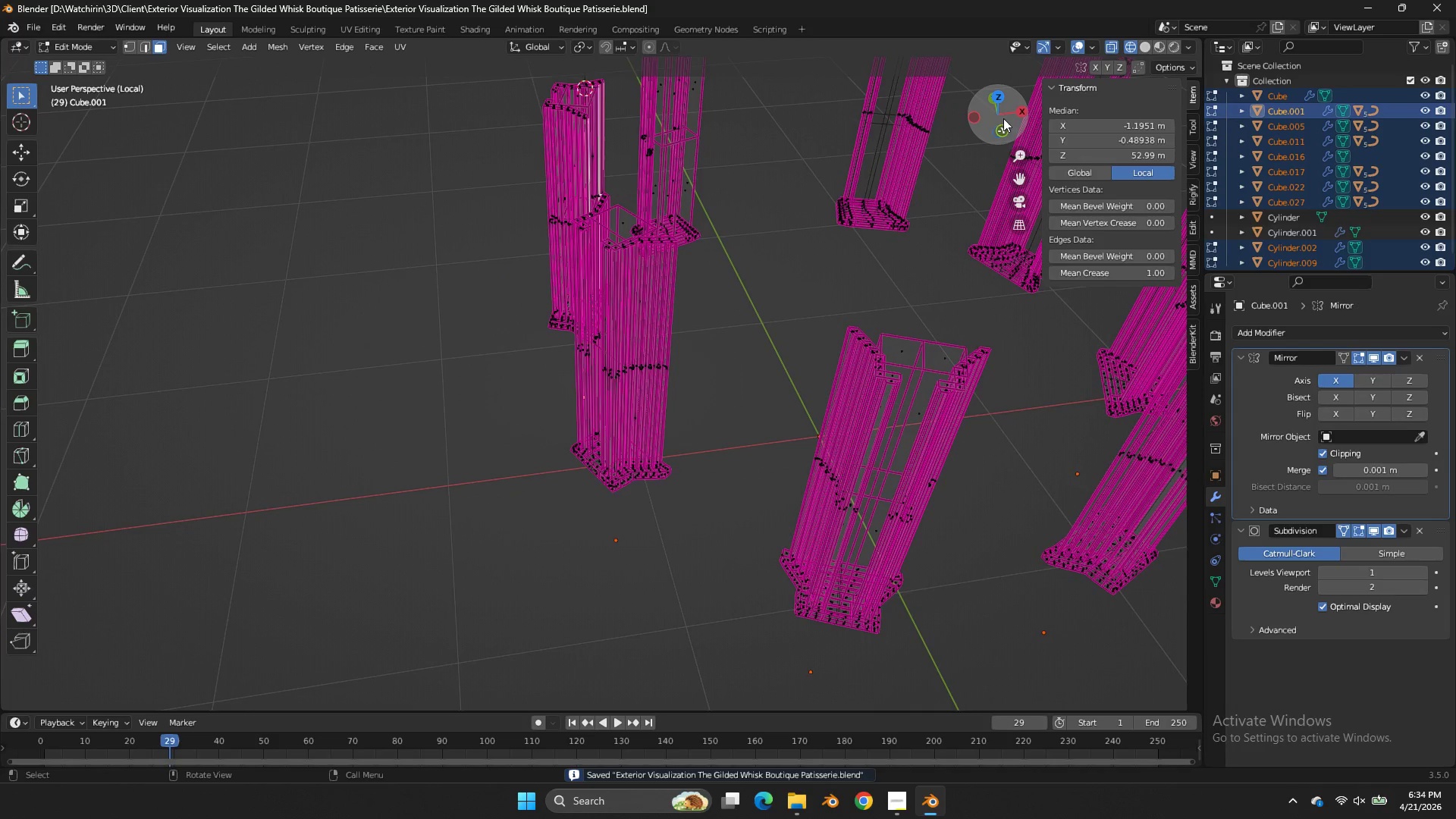 
left_click_drag(start_coordinate=[1003, 118], to_coordinate=[995, 203])
 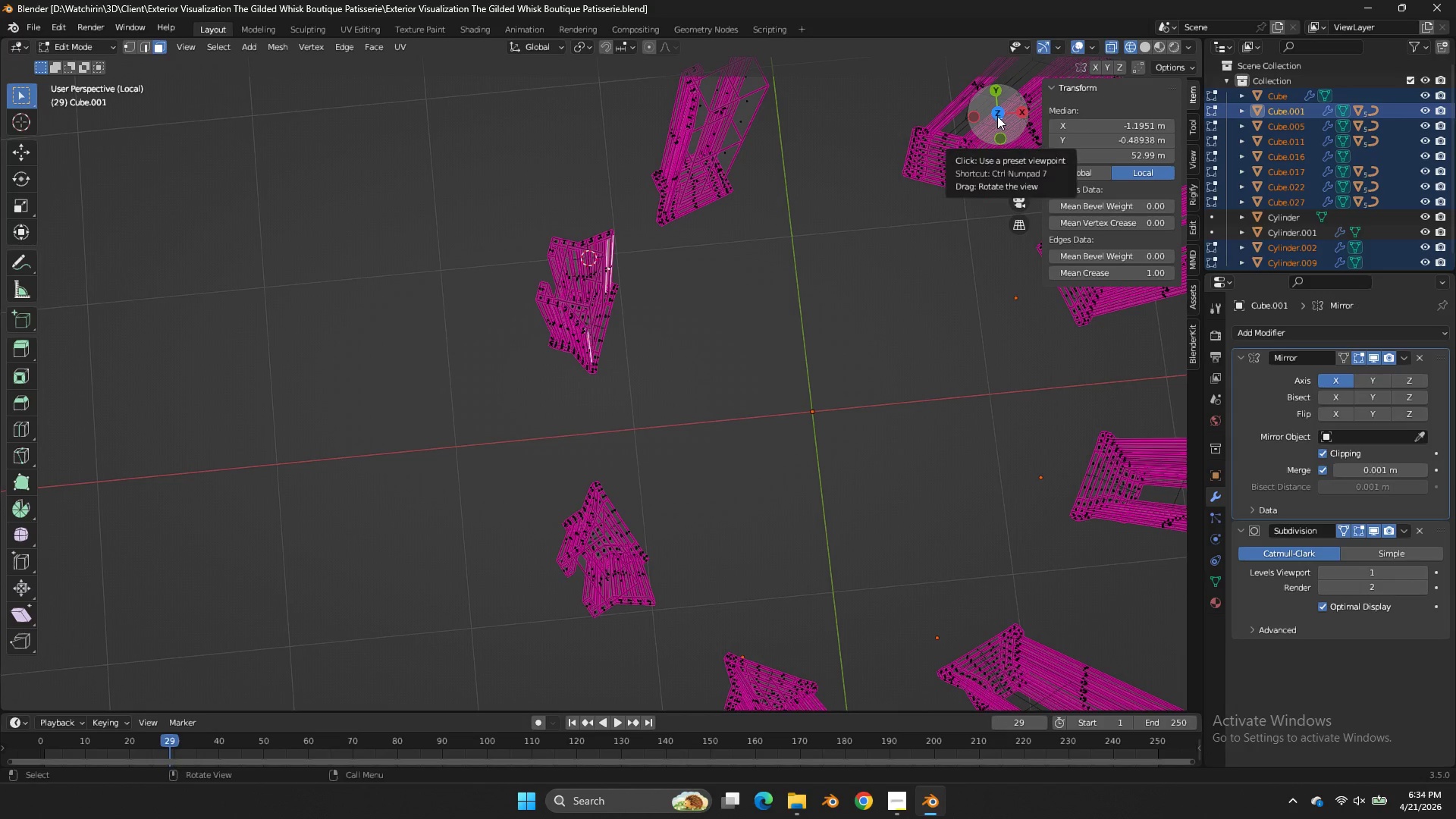 
left_click([996, 113])
 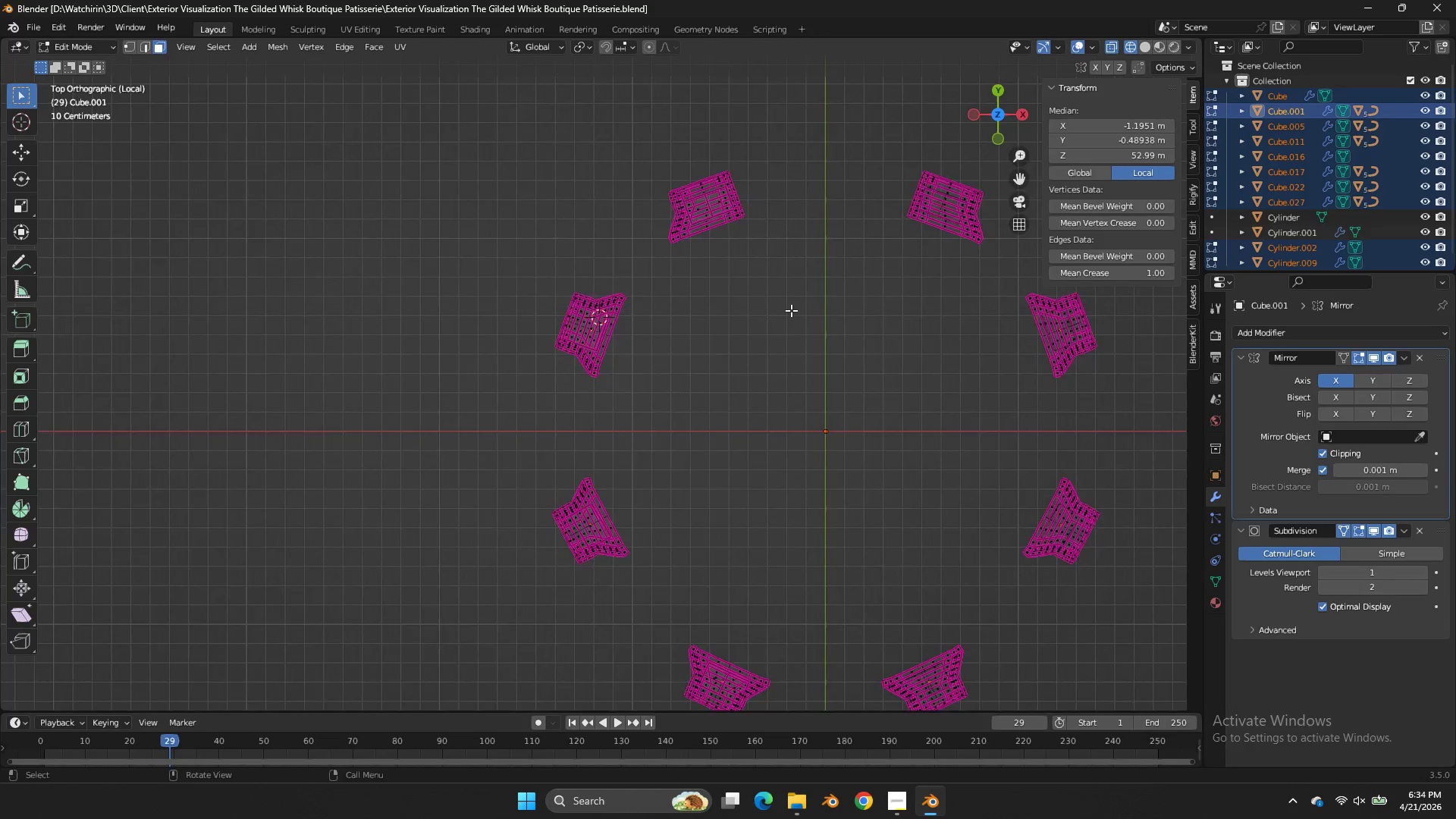 
key(G)
 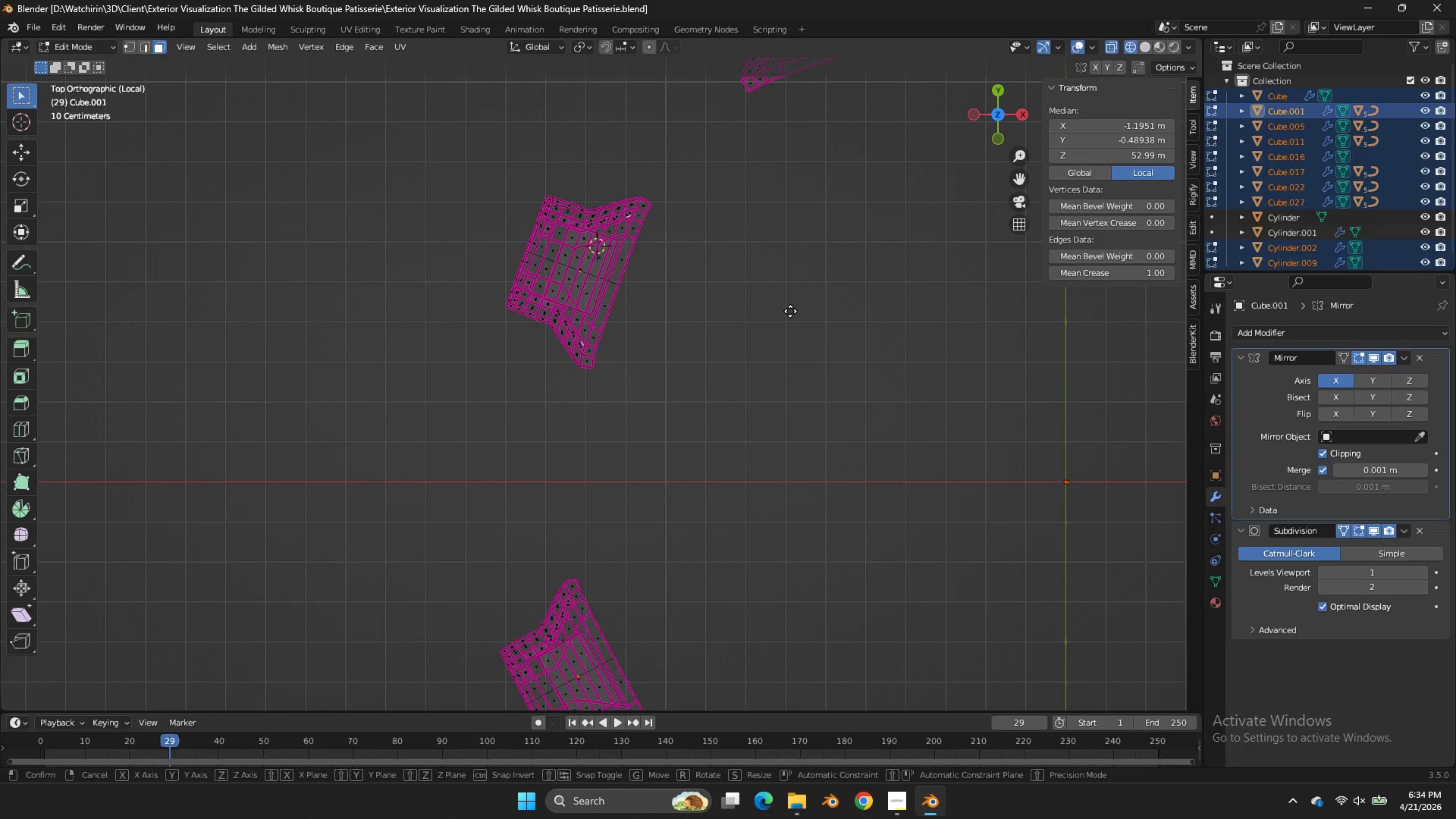 
hold_key(key=ShiftLeft, duration=0.83)
 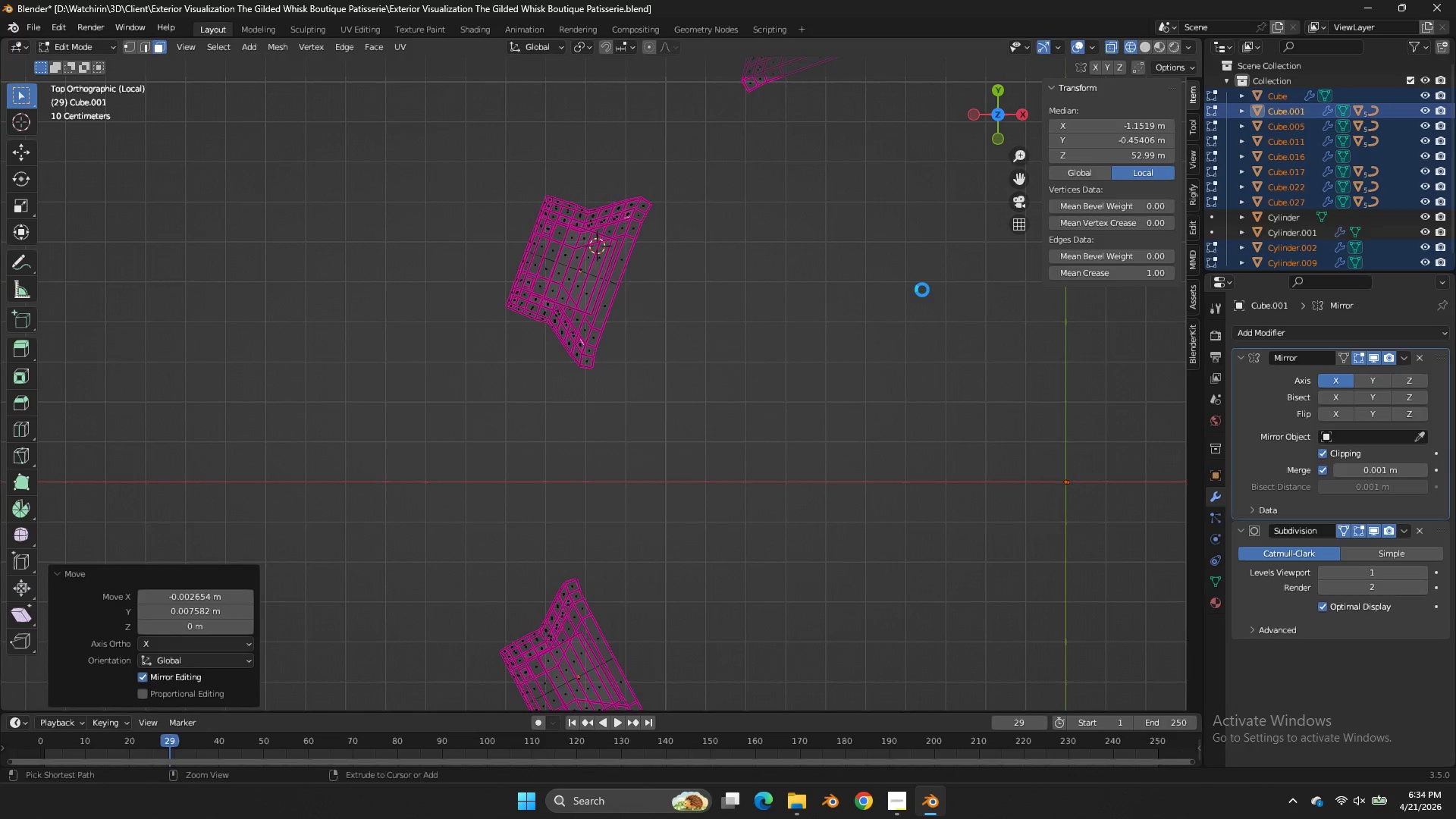 
scroll: coordinate [790, 311], scroll_direction: up, amount: 4.0
 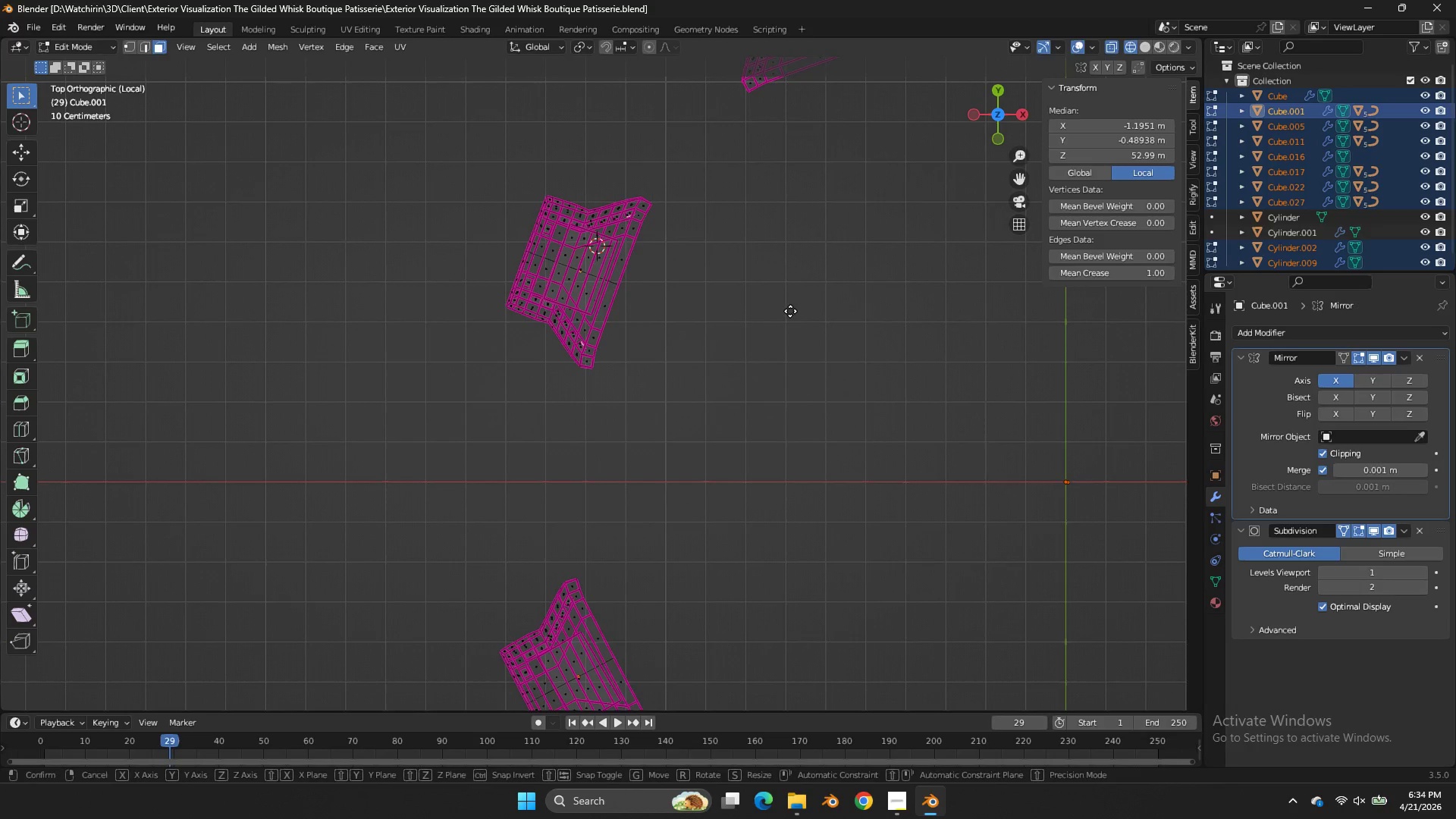 
left_click([780, 281])
 